 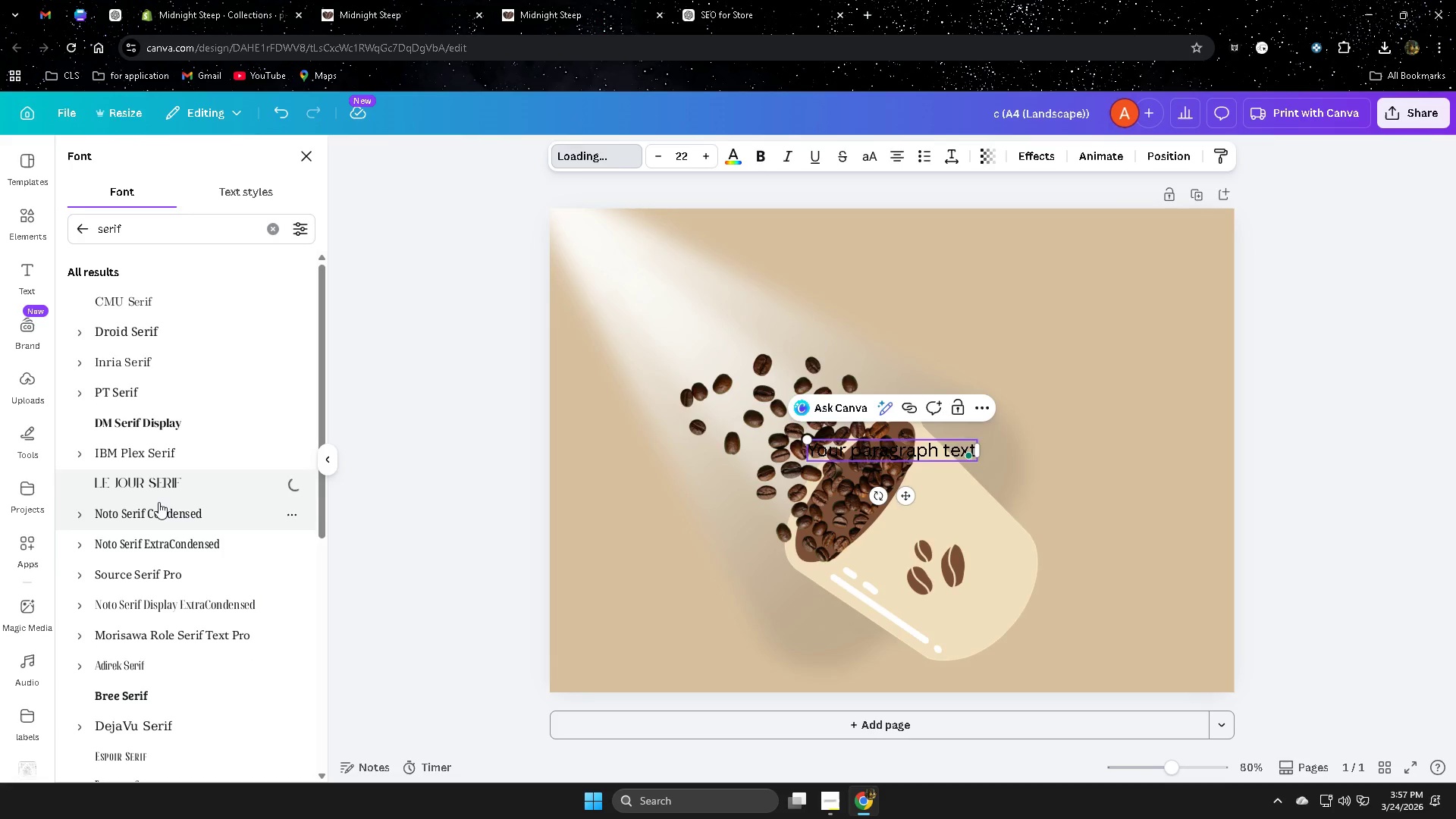 
left_click_drag(start_coordinate=[902, 494], to_coordinate=[913, 364])
 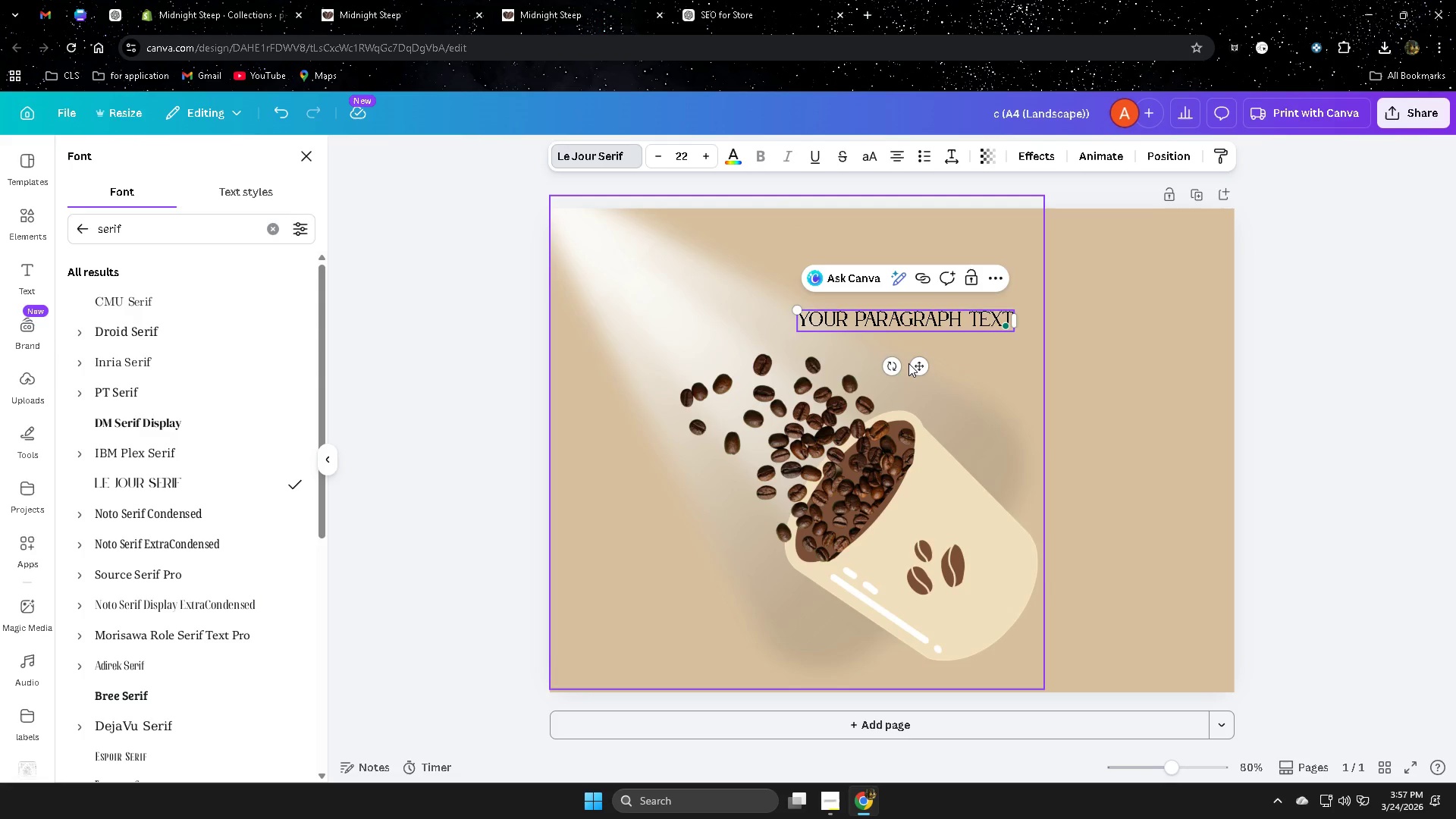 
wait(7.51)
 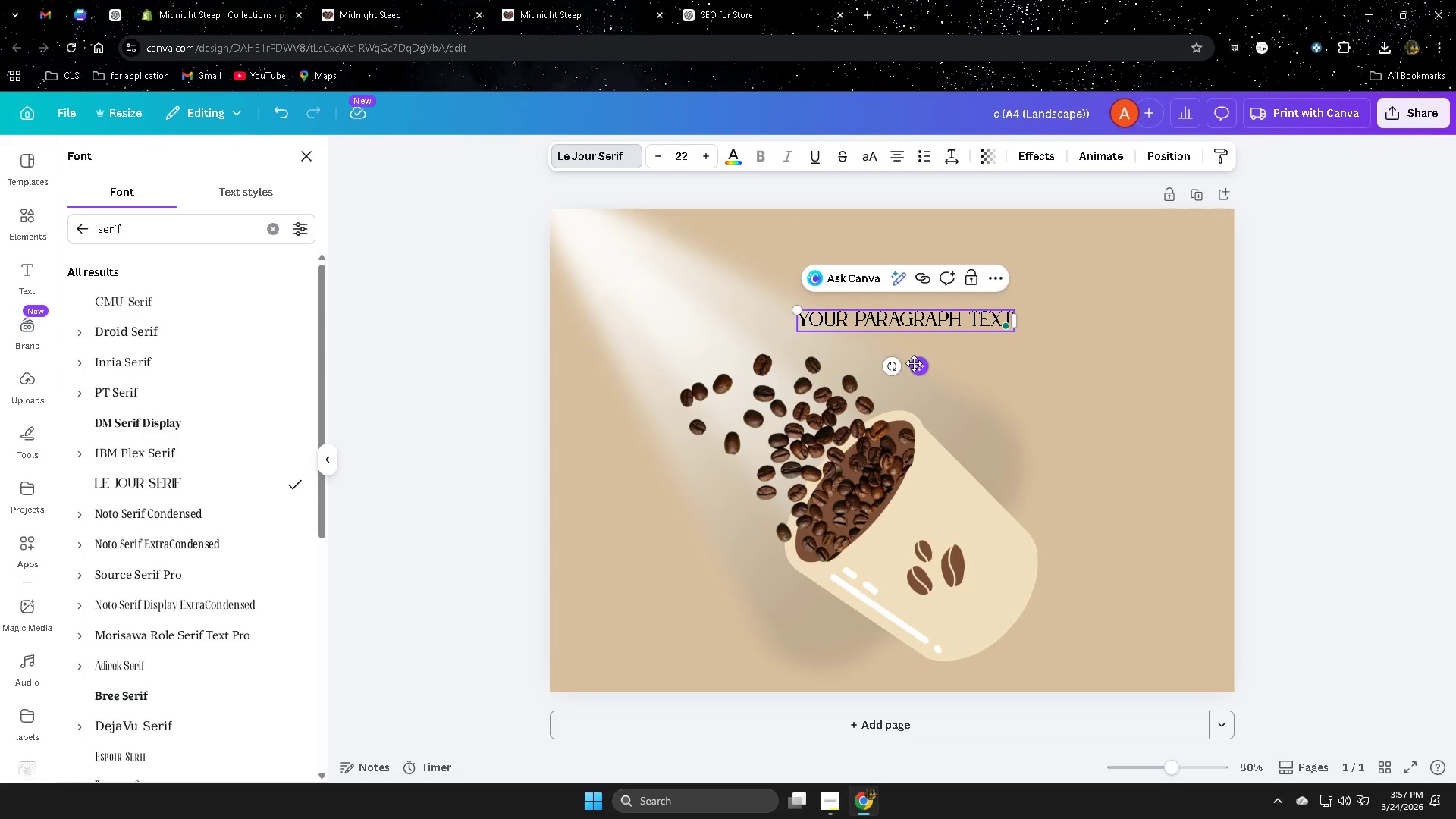 
scroll: coordinate [221, 648], scroll_direction: down, amount: 2.0
 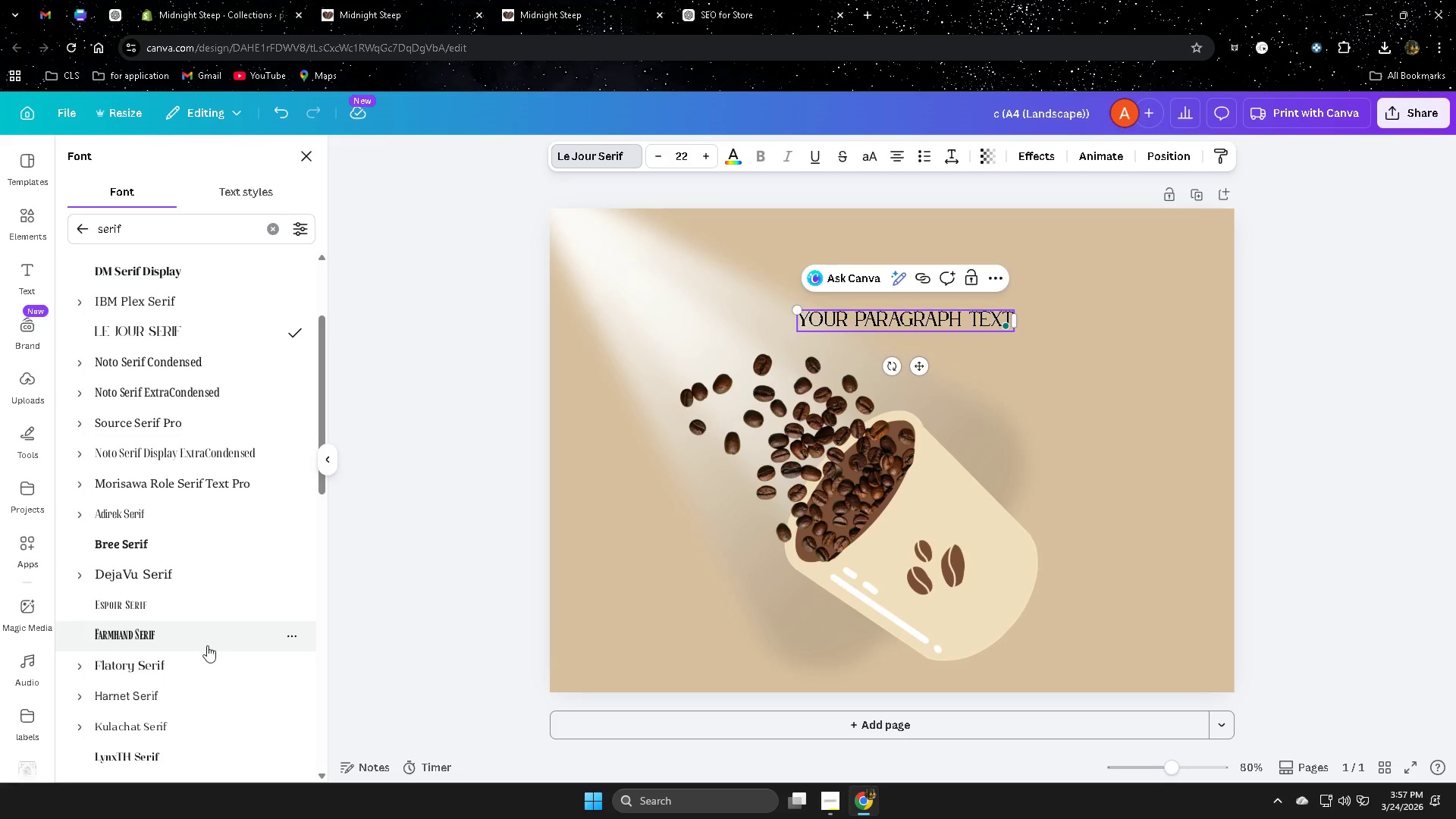 
left_click([152, 630])
 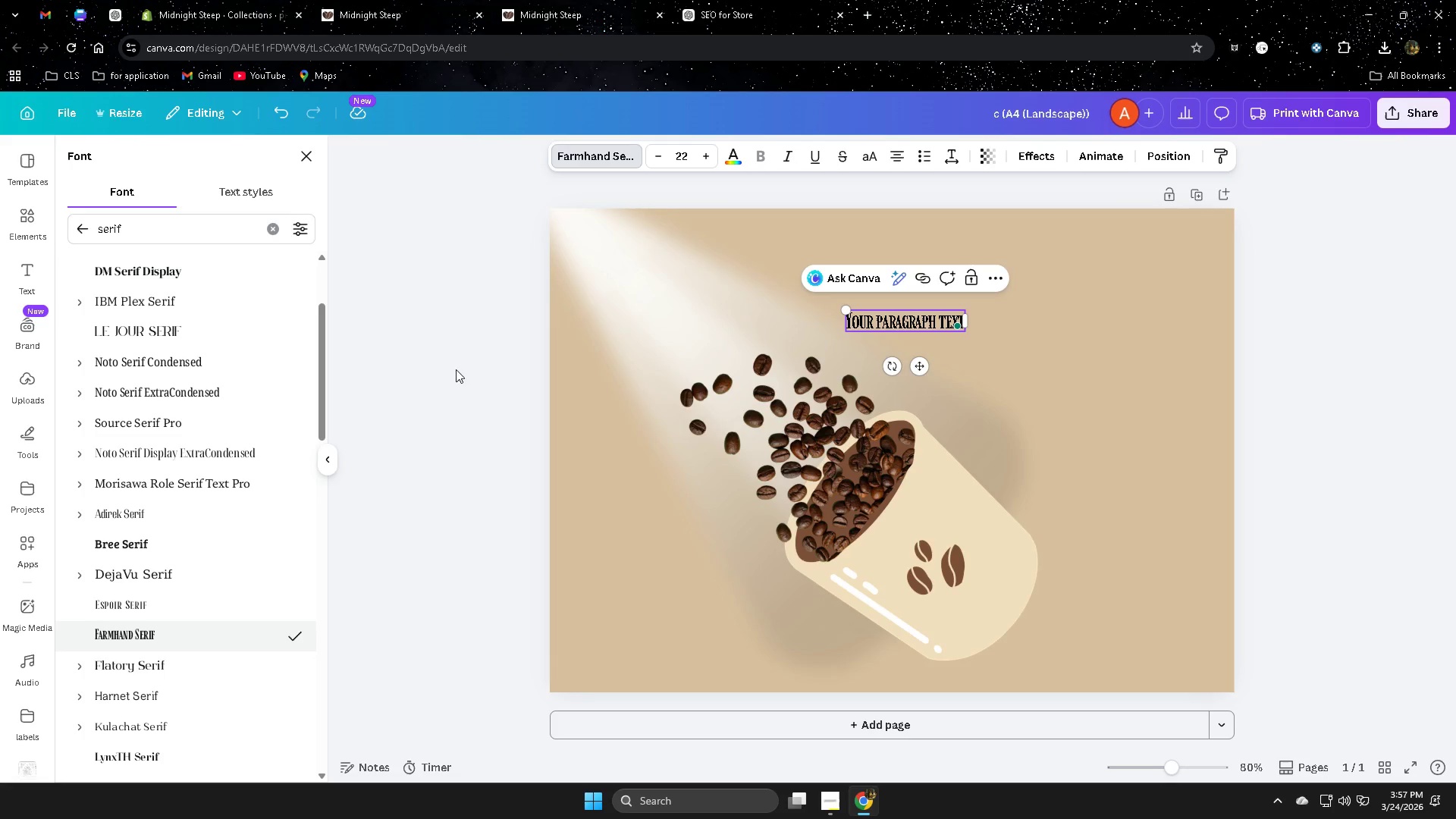 
wait(6.91)
 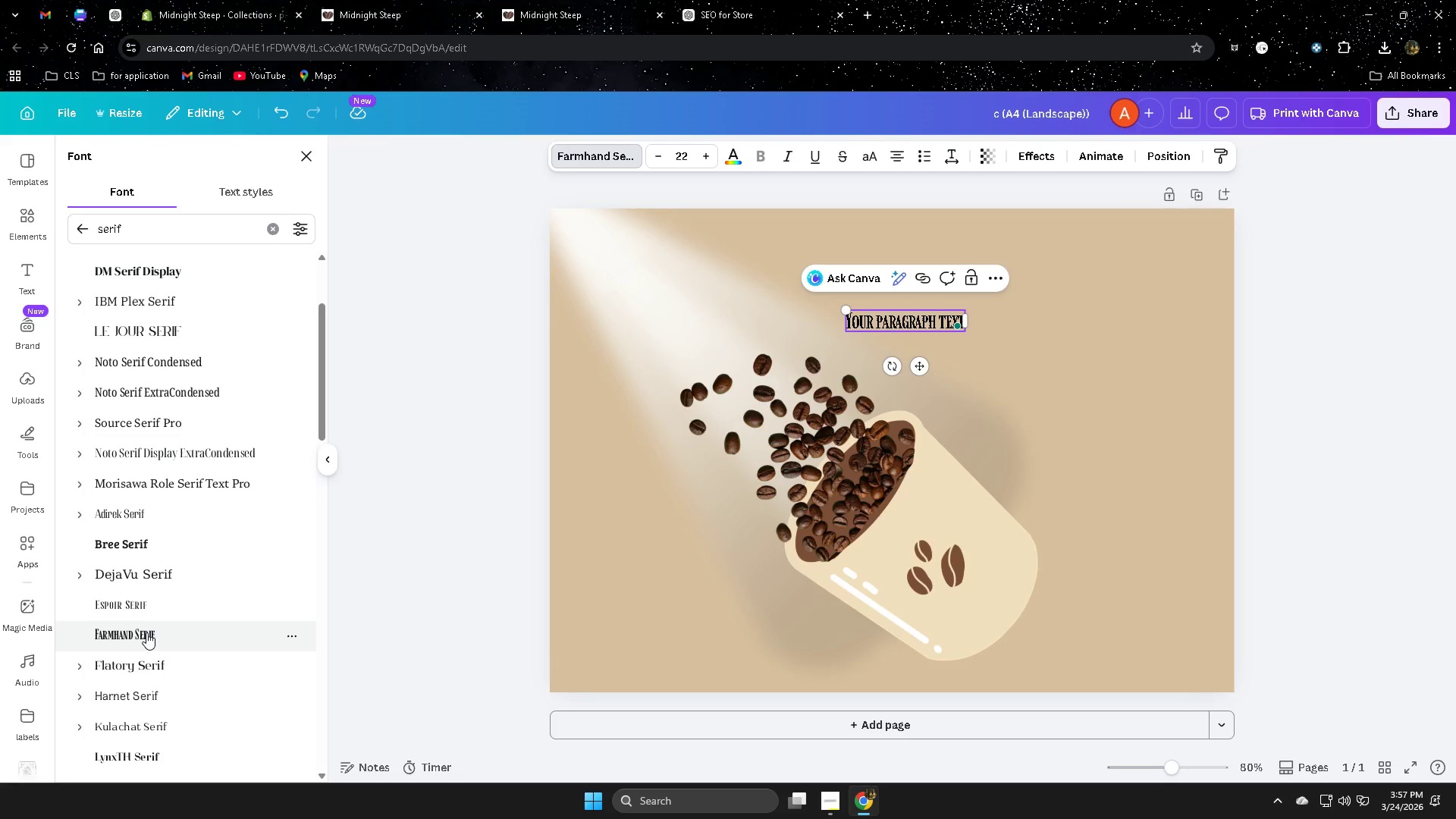 
hold_key(key=ShiftLeft, duration=0.58)
 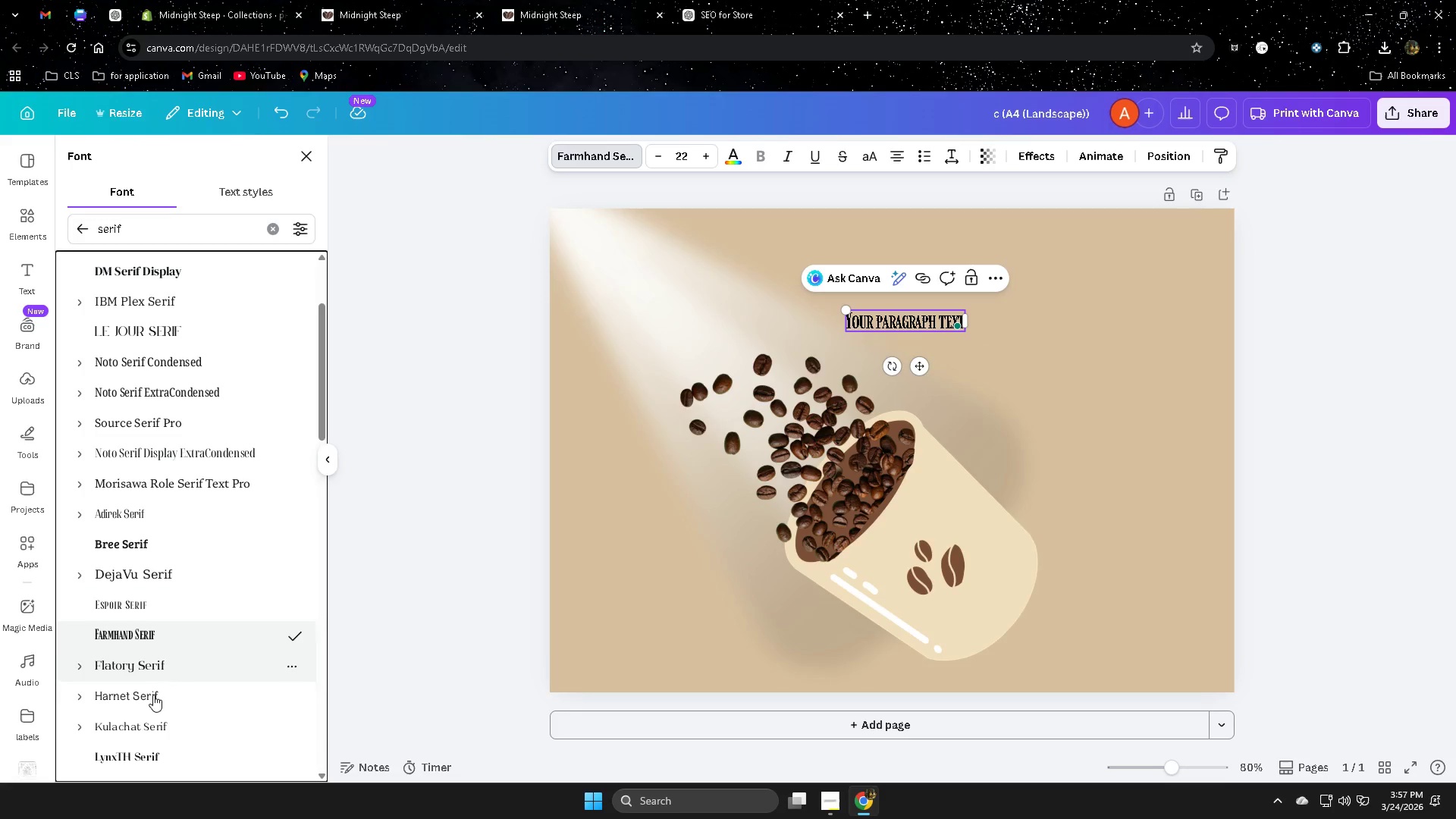 
scroll: coordinate [30, 683], scroll_direction: down, amount: 28.0
 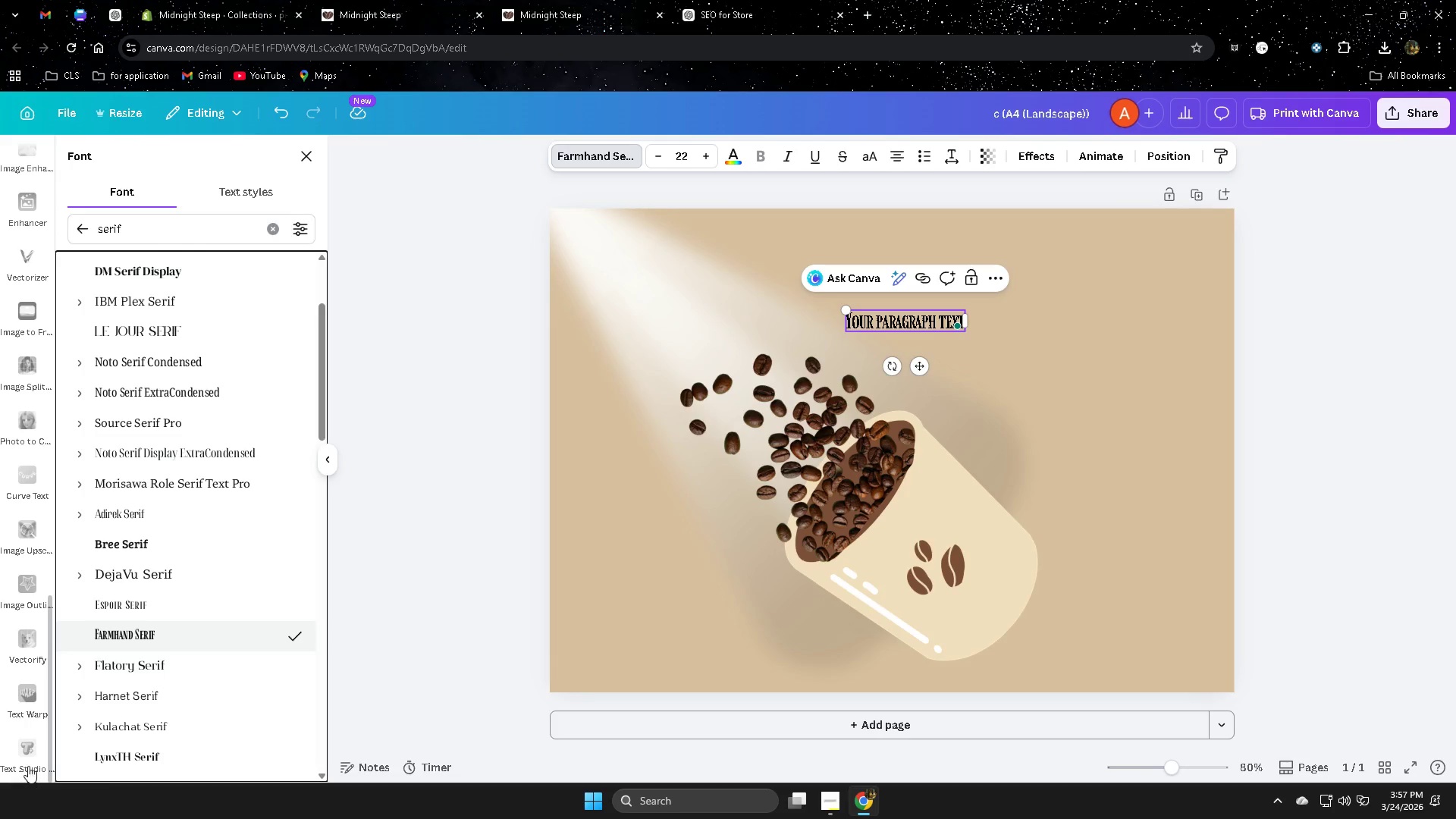 
left_click([28, 752])
 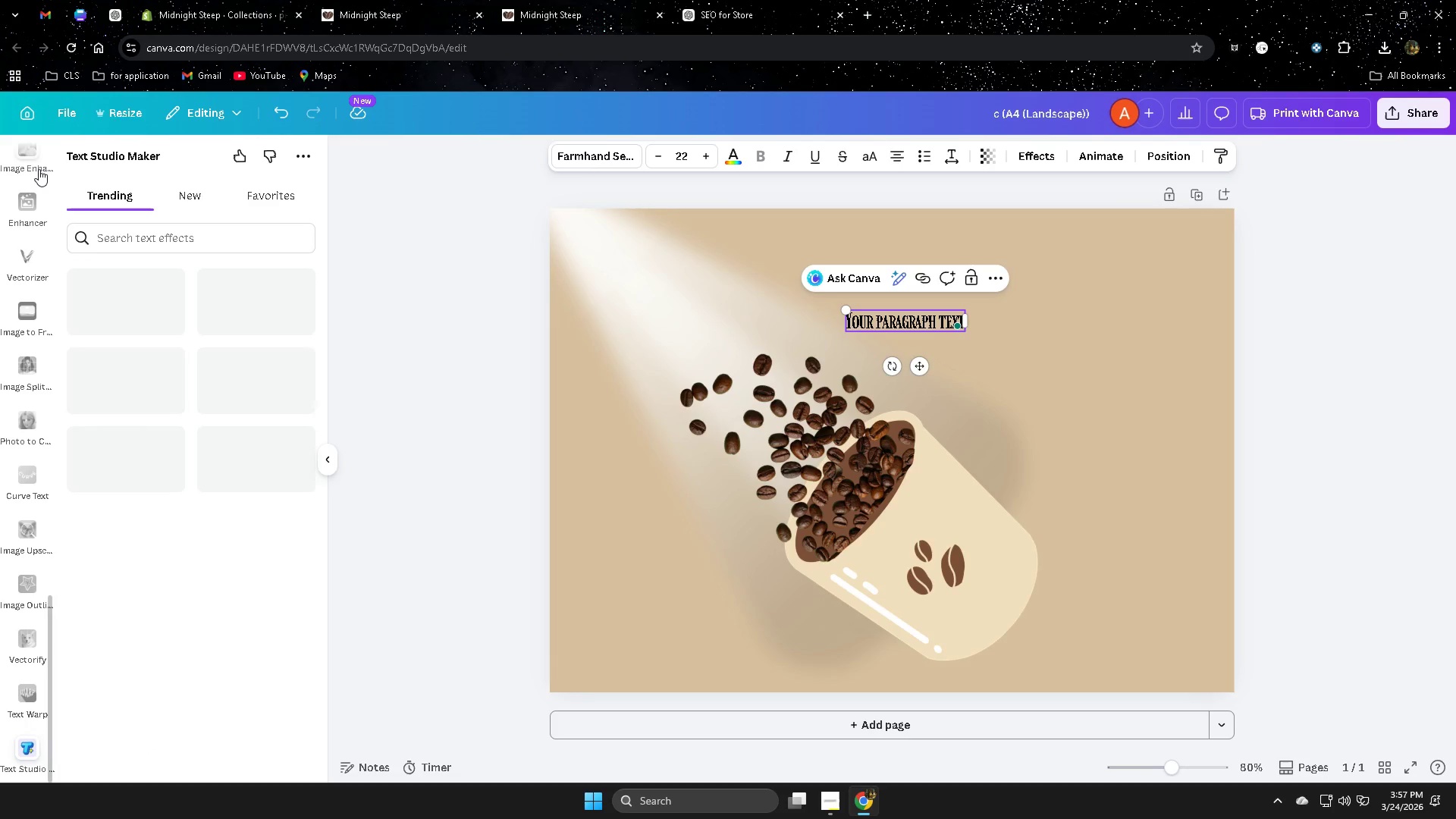 
left_click([202, 195])
 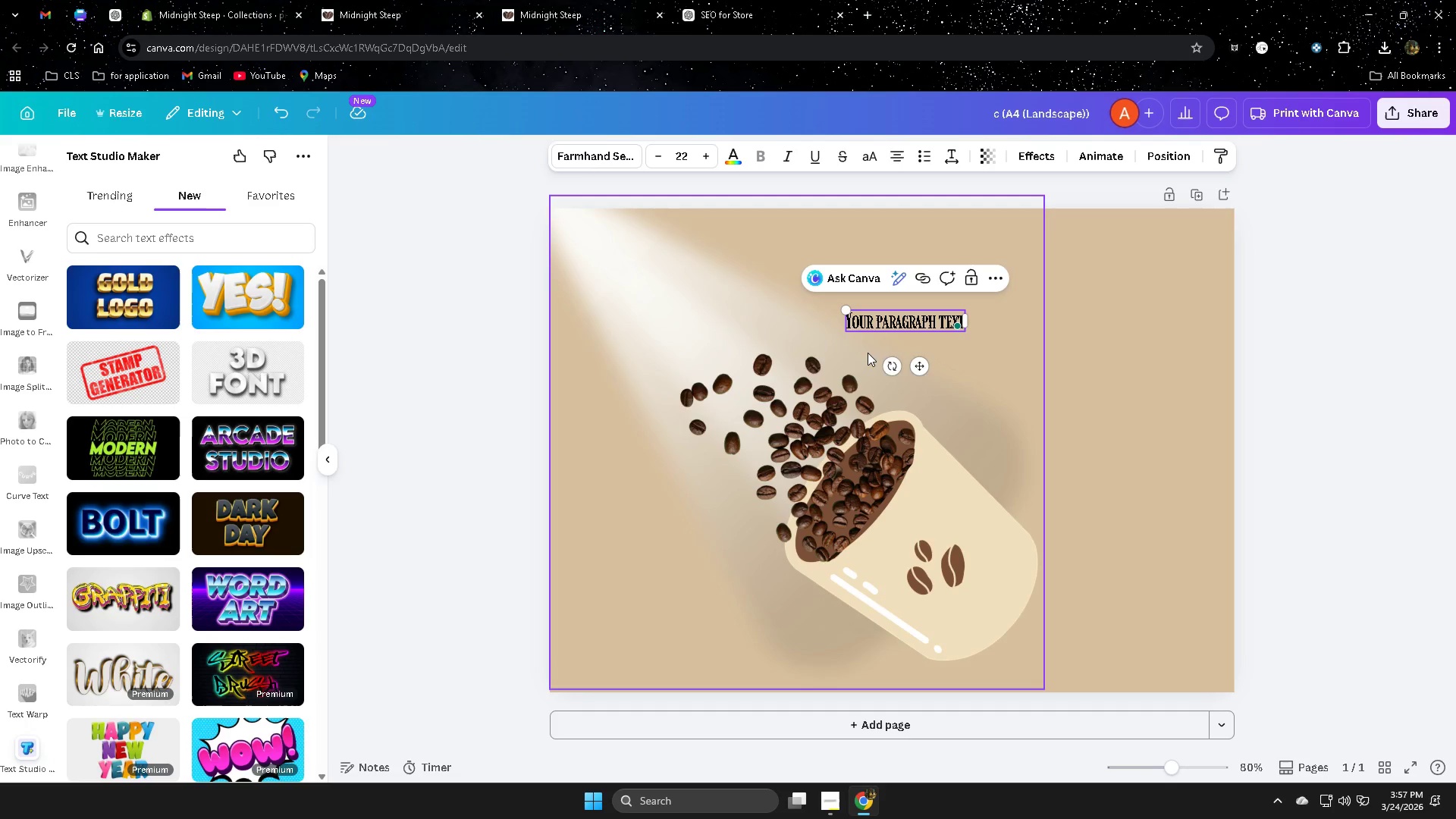 
left_click_drag(start_coordinate=[923, 368], to_coordinate=[777, 329])
 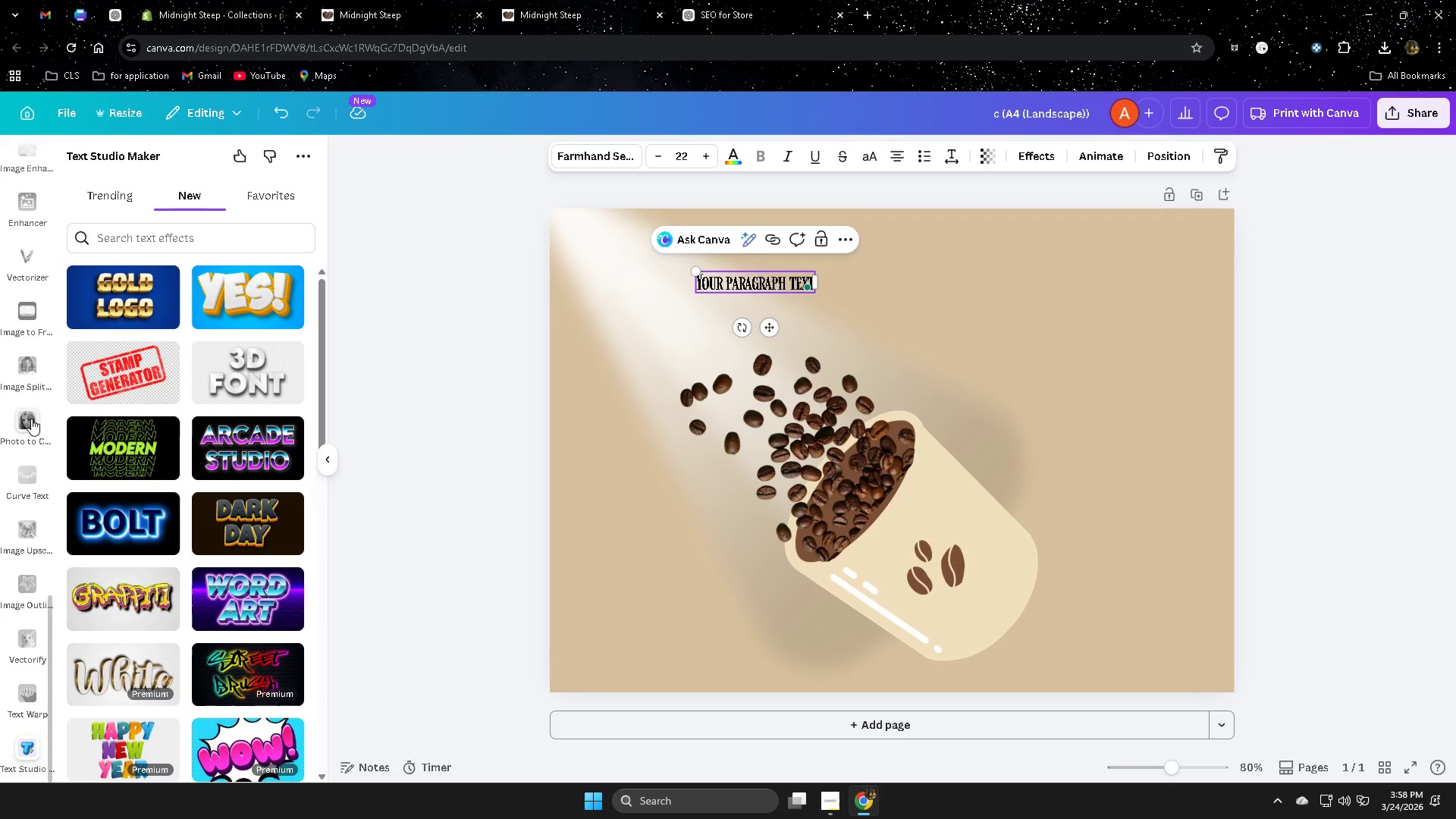 
scroll: coordinate [199, 485], scroll_direction: down, amount: 8.0
 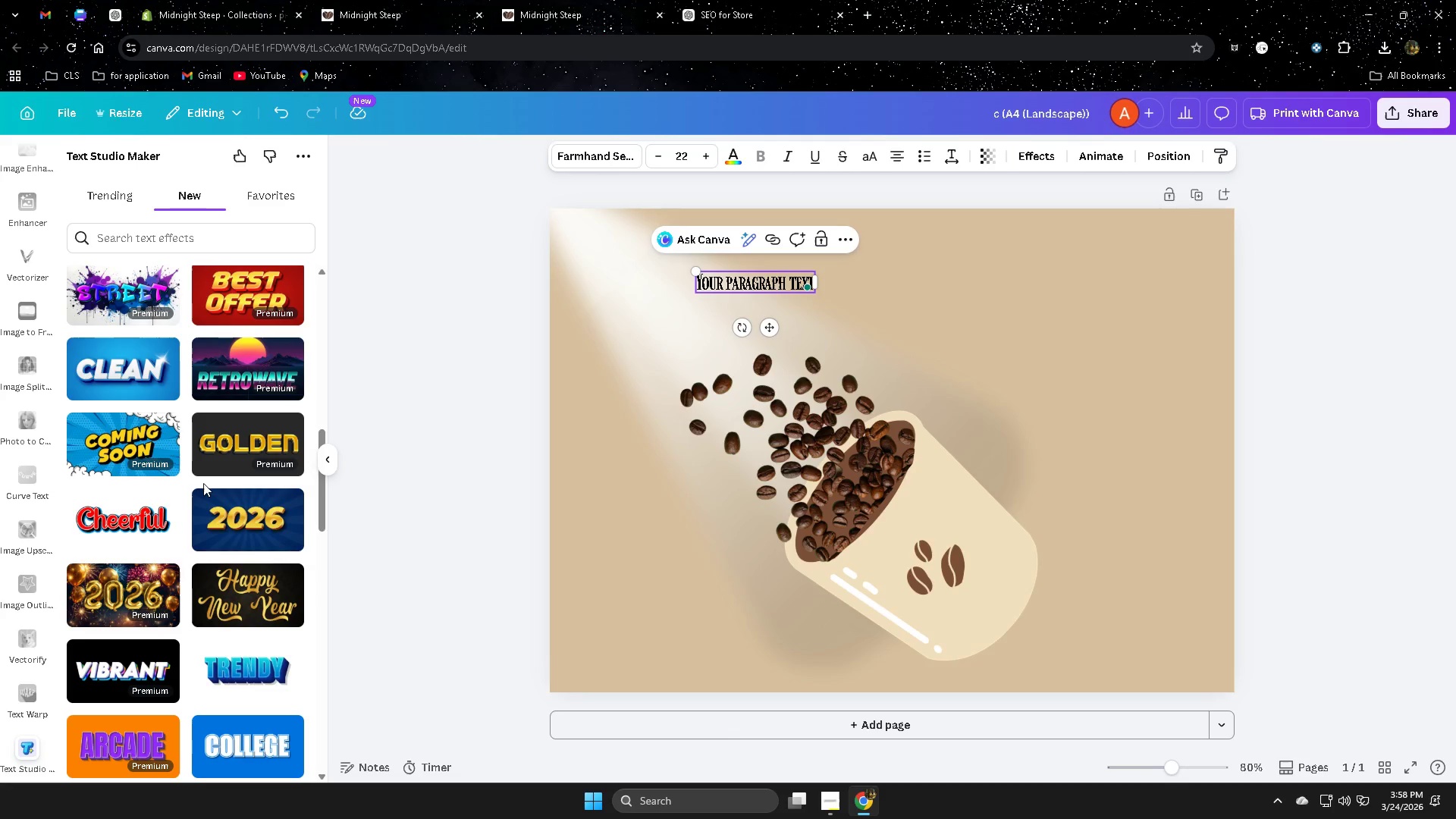 
wait(6.54)
 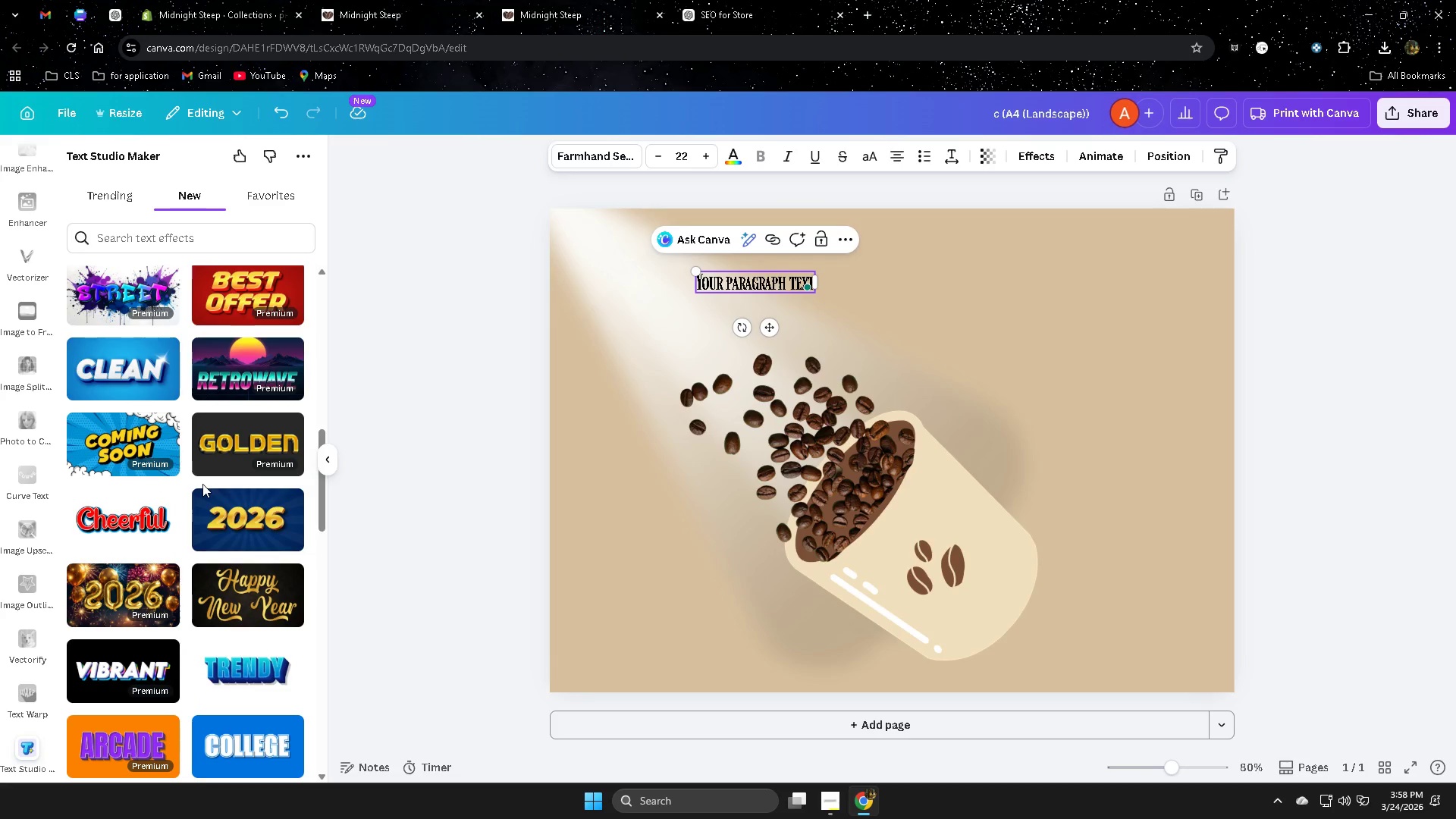 
left_click([369, 2])
 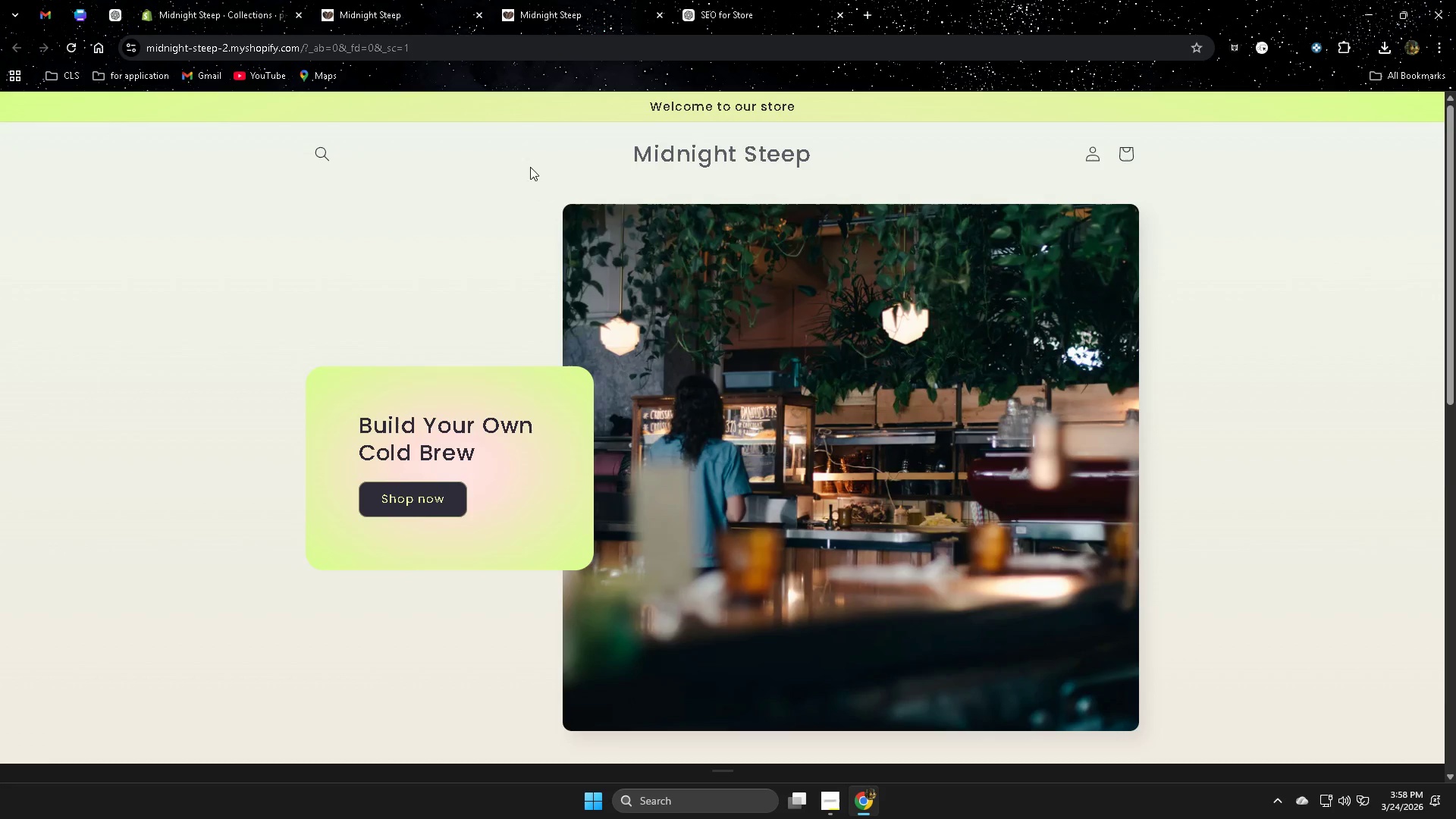 
scroll: coordinate [1134, 640], scroll_direction: down, amount: 7.0
 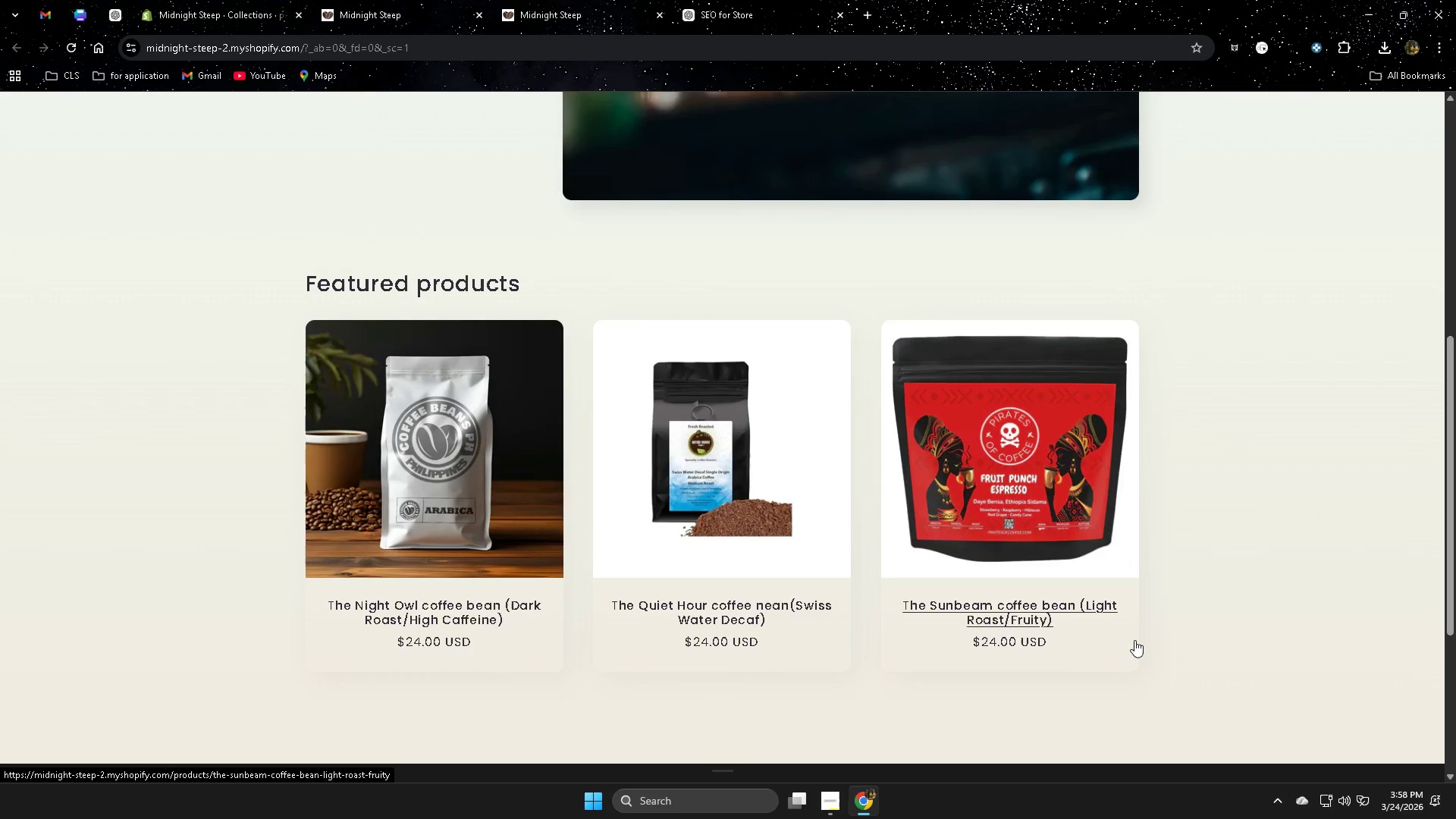 
scroll: coordinate [1134, 640], scroll_direction: up, amount: 7.0
 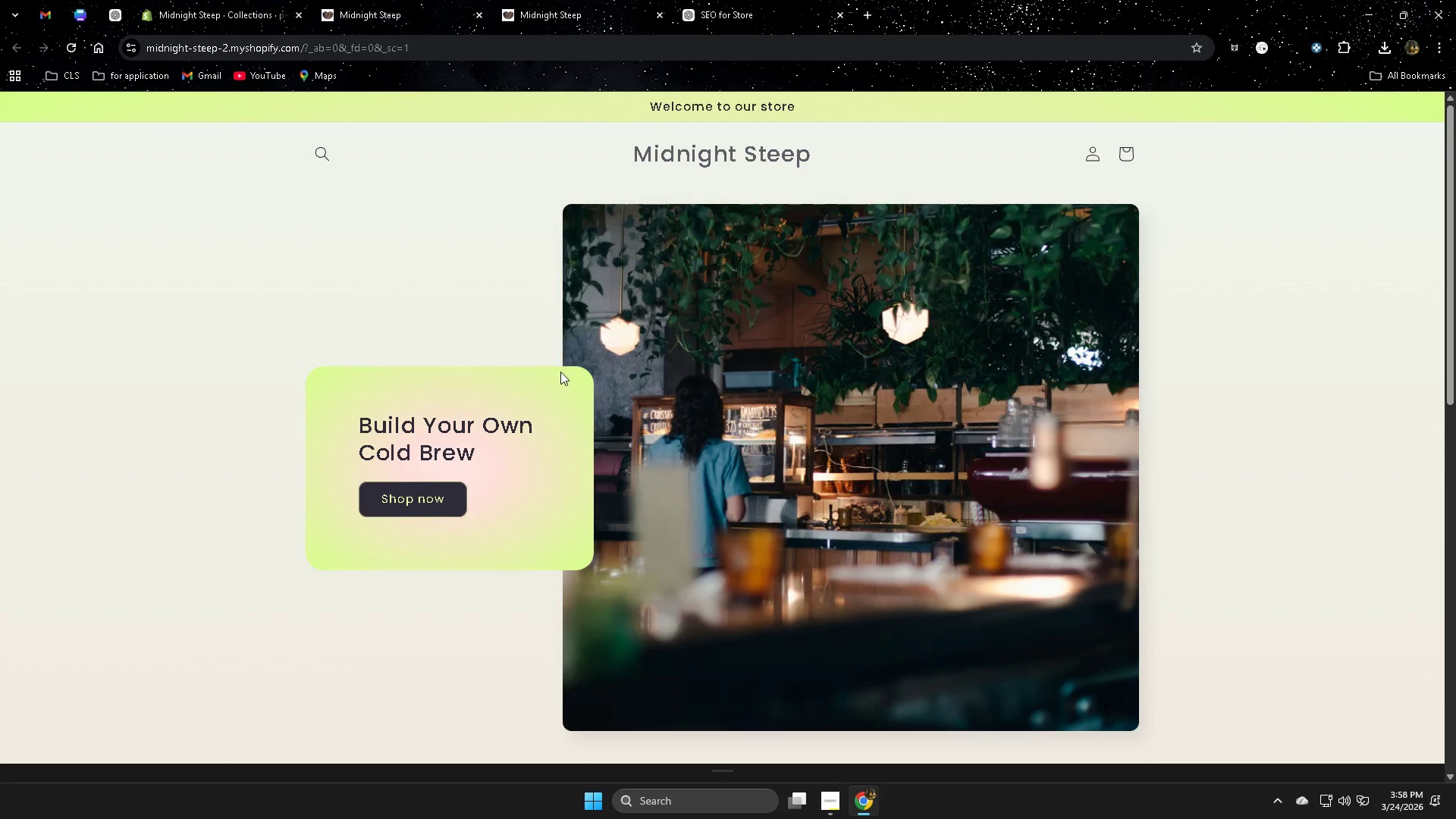 
left_click([544, 0])
 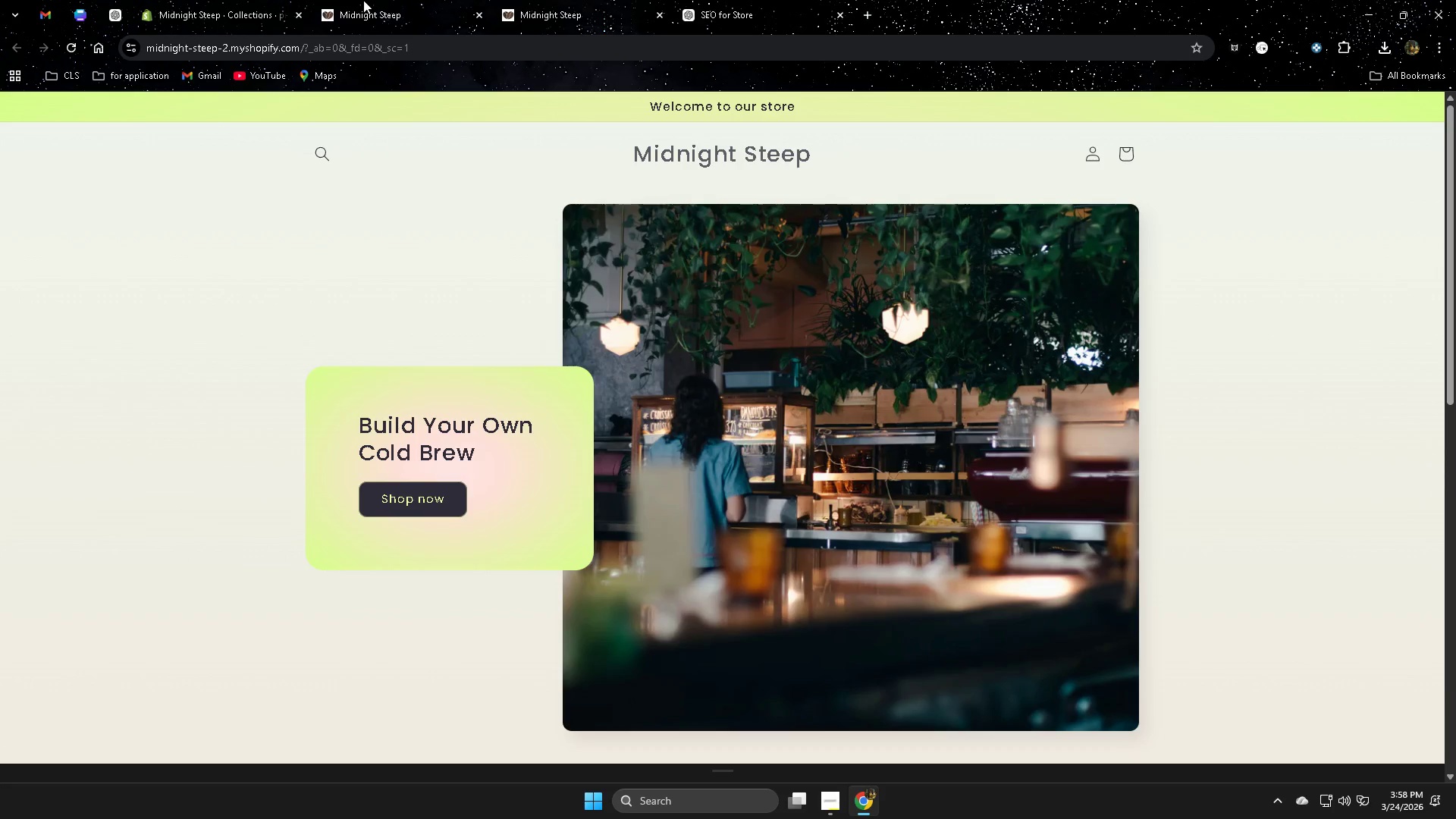 
left_click([196, 2])
 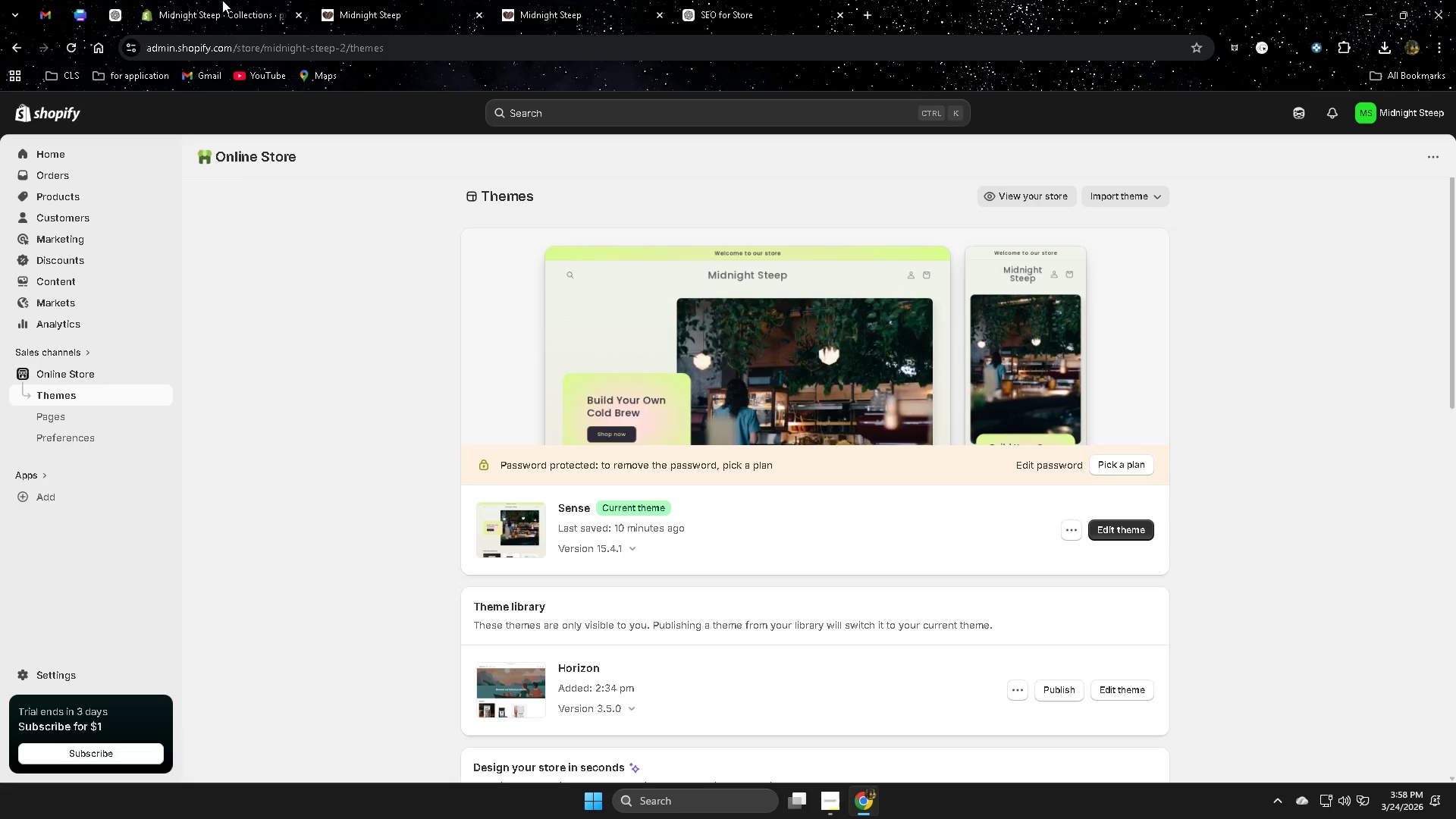 
wait(9.77)
 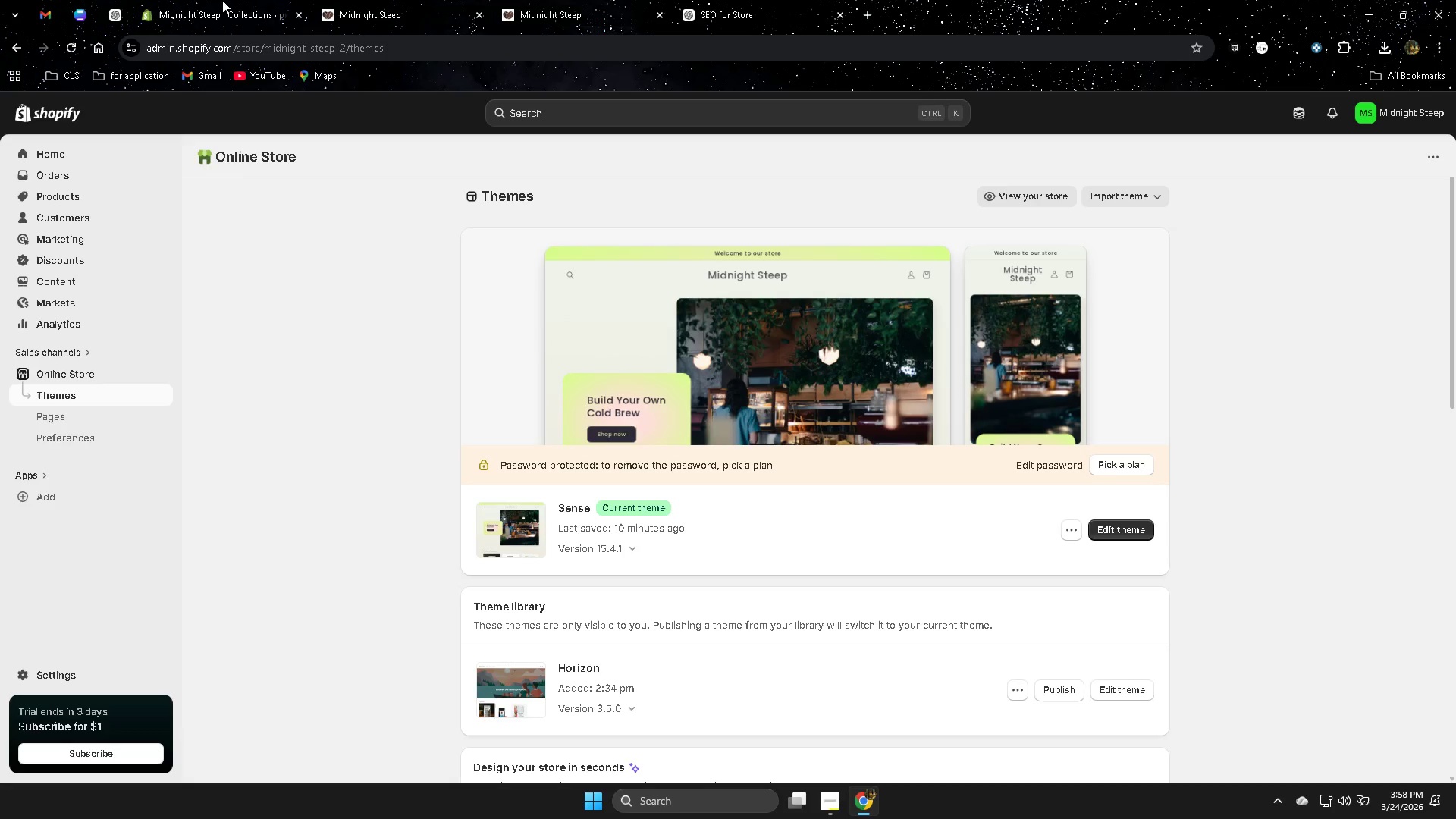 
left_click([1078, 532])
 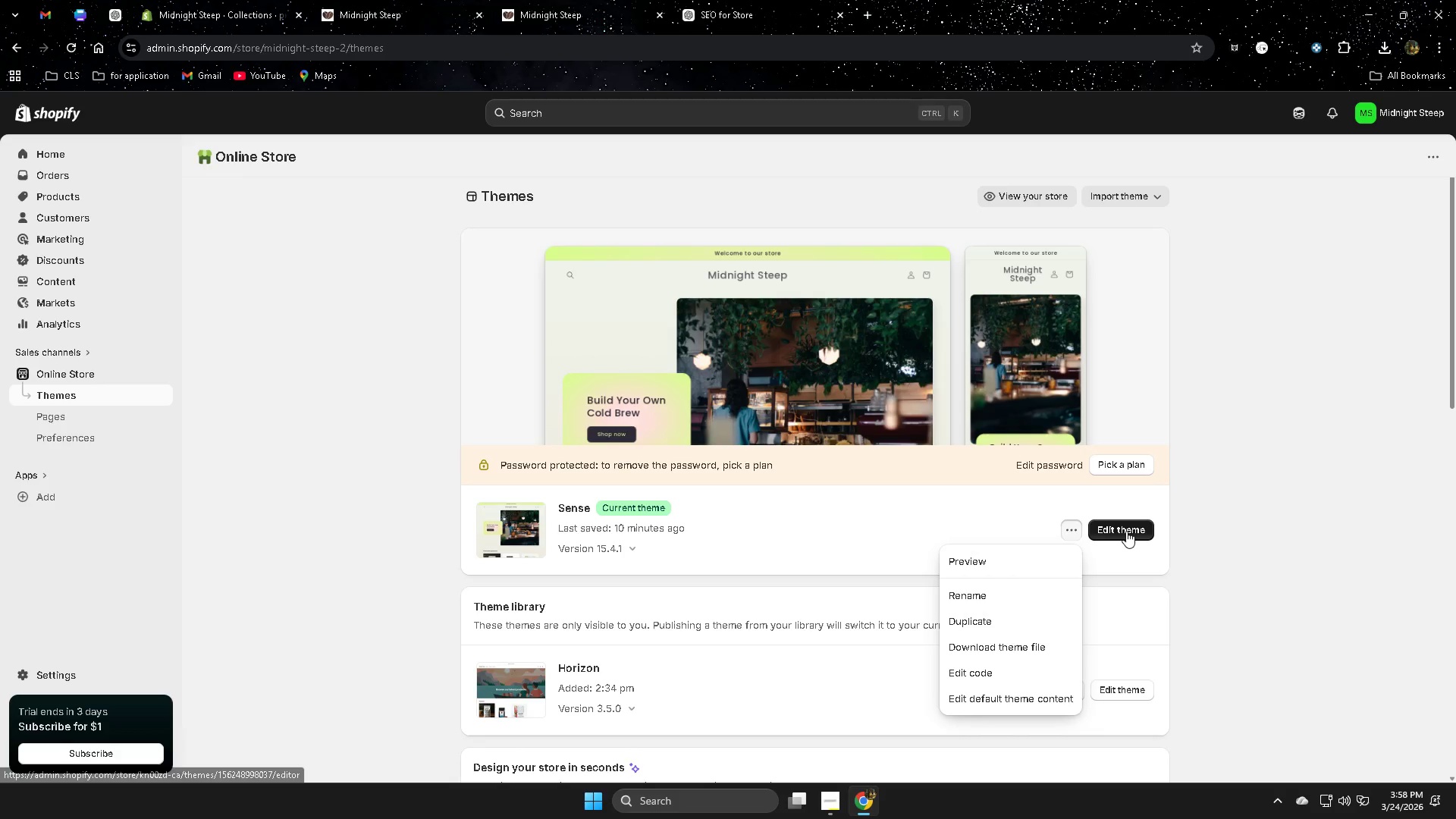 
left_click([1126, 531])
 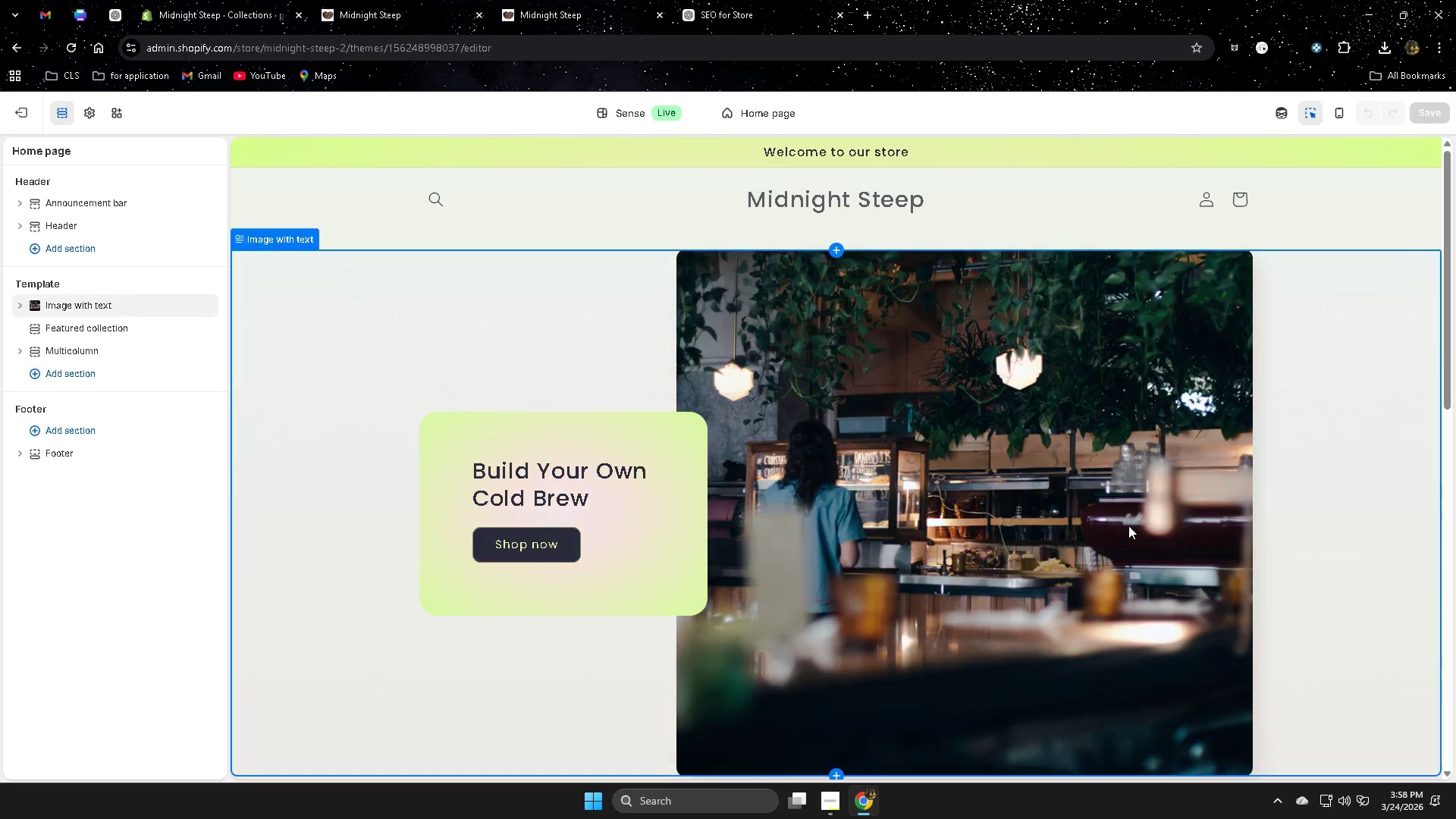 
scroll: coordinate [899, 458], scroll_direction: down, amount: 4.0
 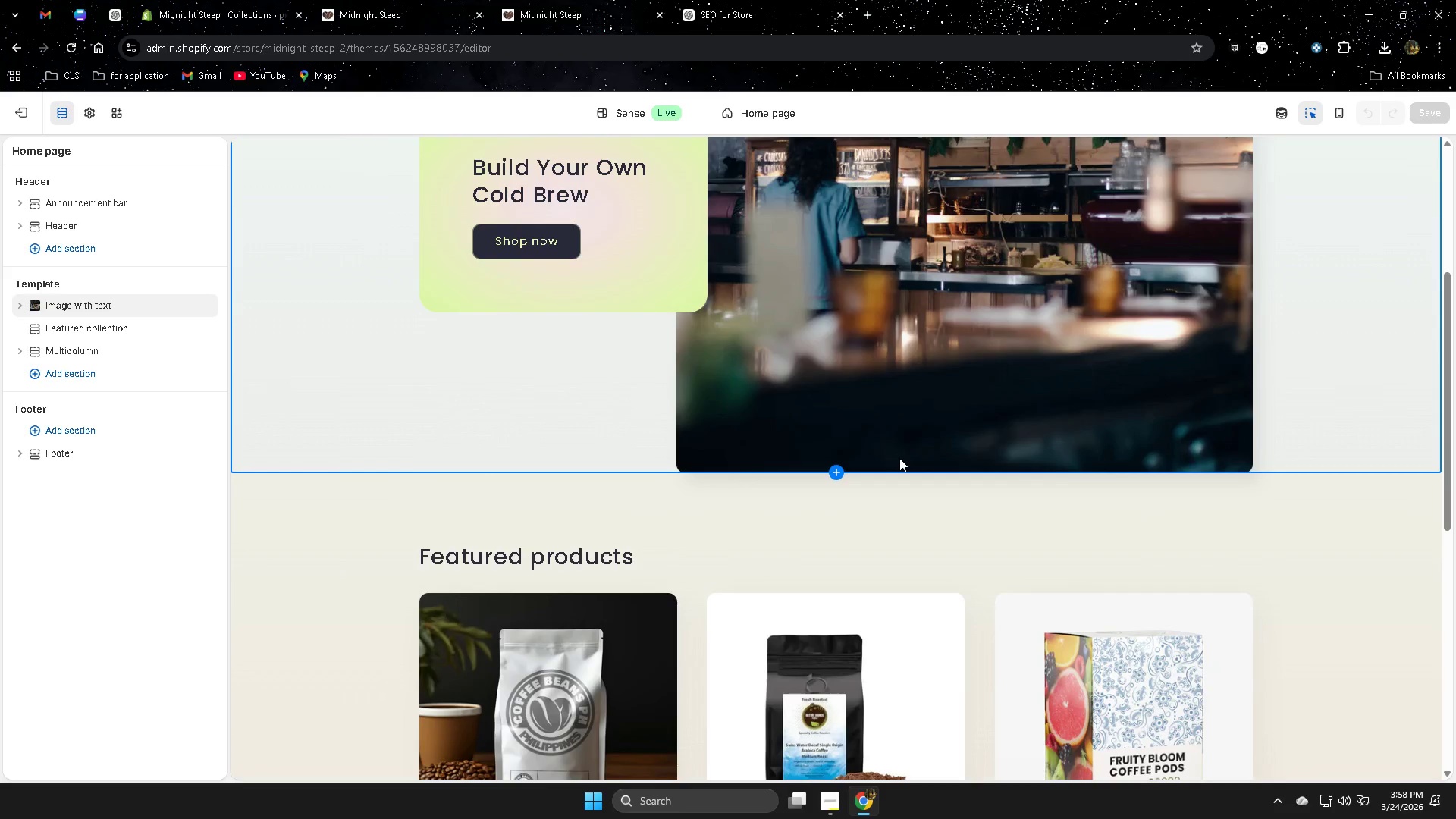 
scroll: coordinate [899, 458], scroll_direction: up, amount: 3.0
 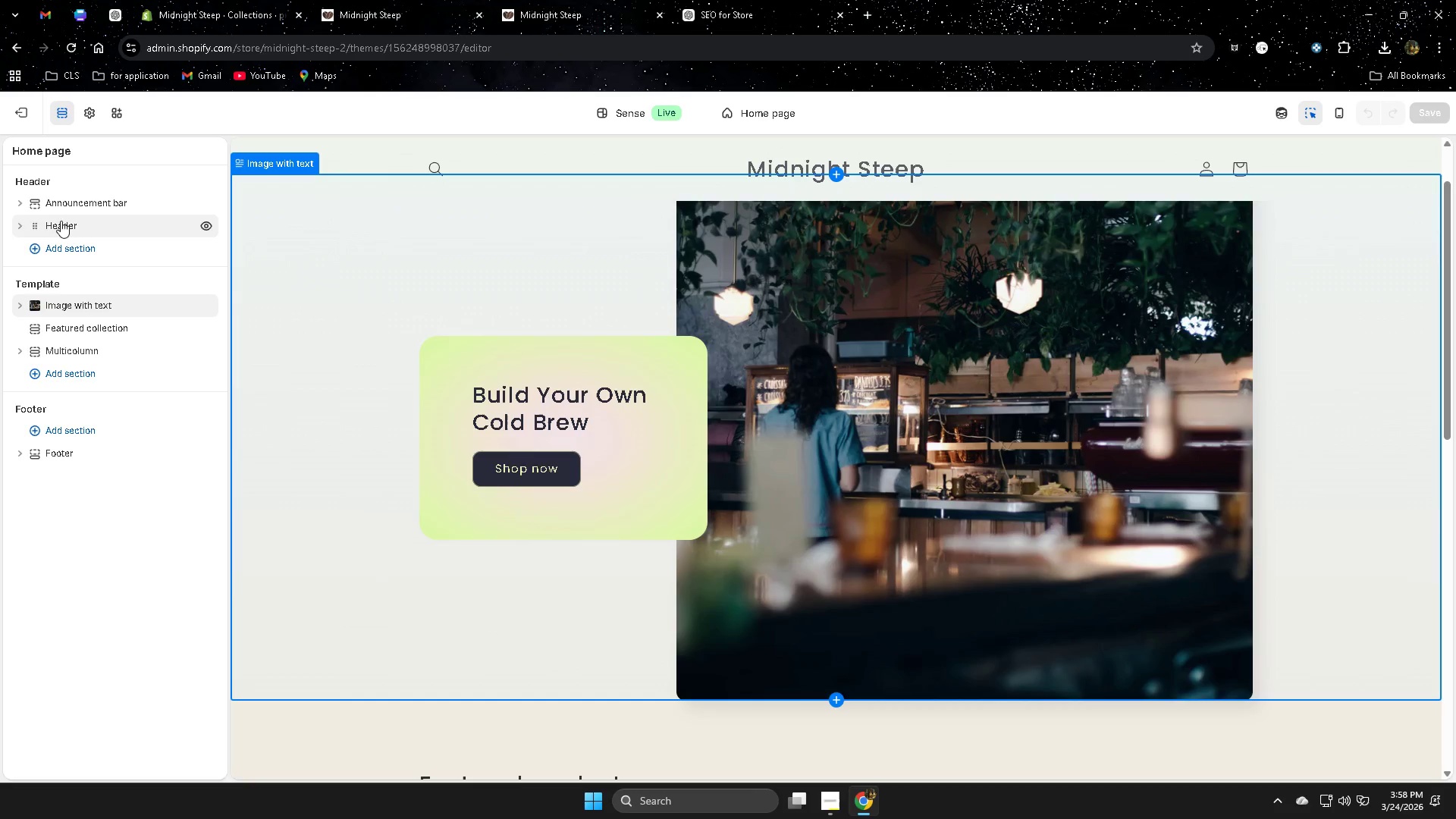 
left_click([19, 107])
 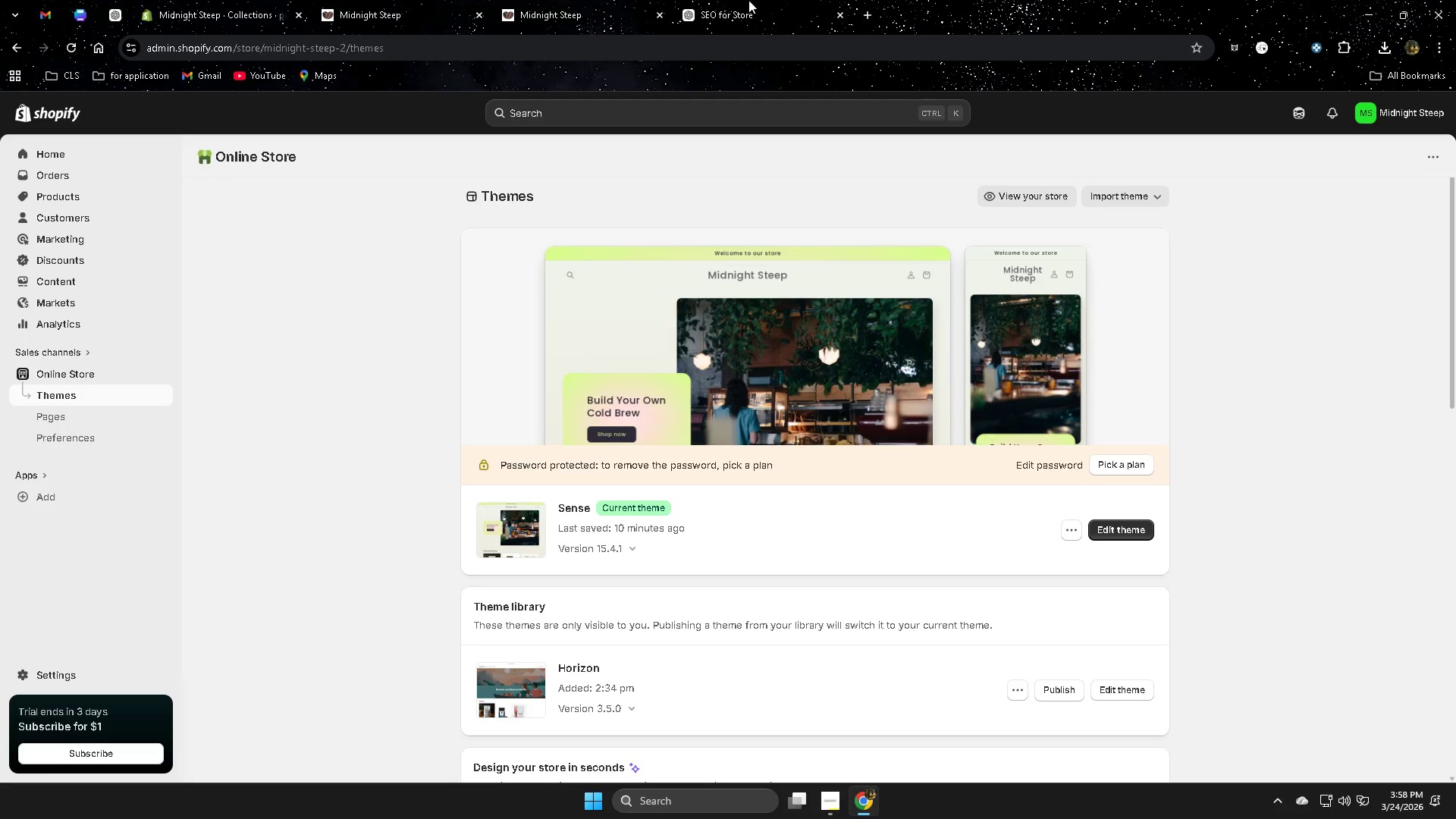 
left_click([83, 15])
 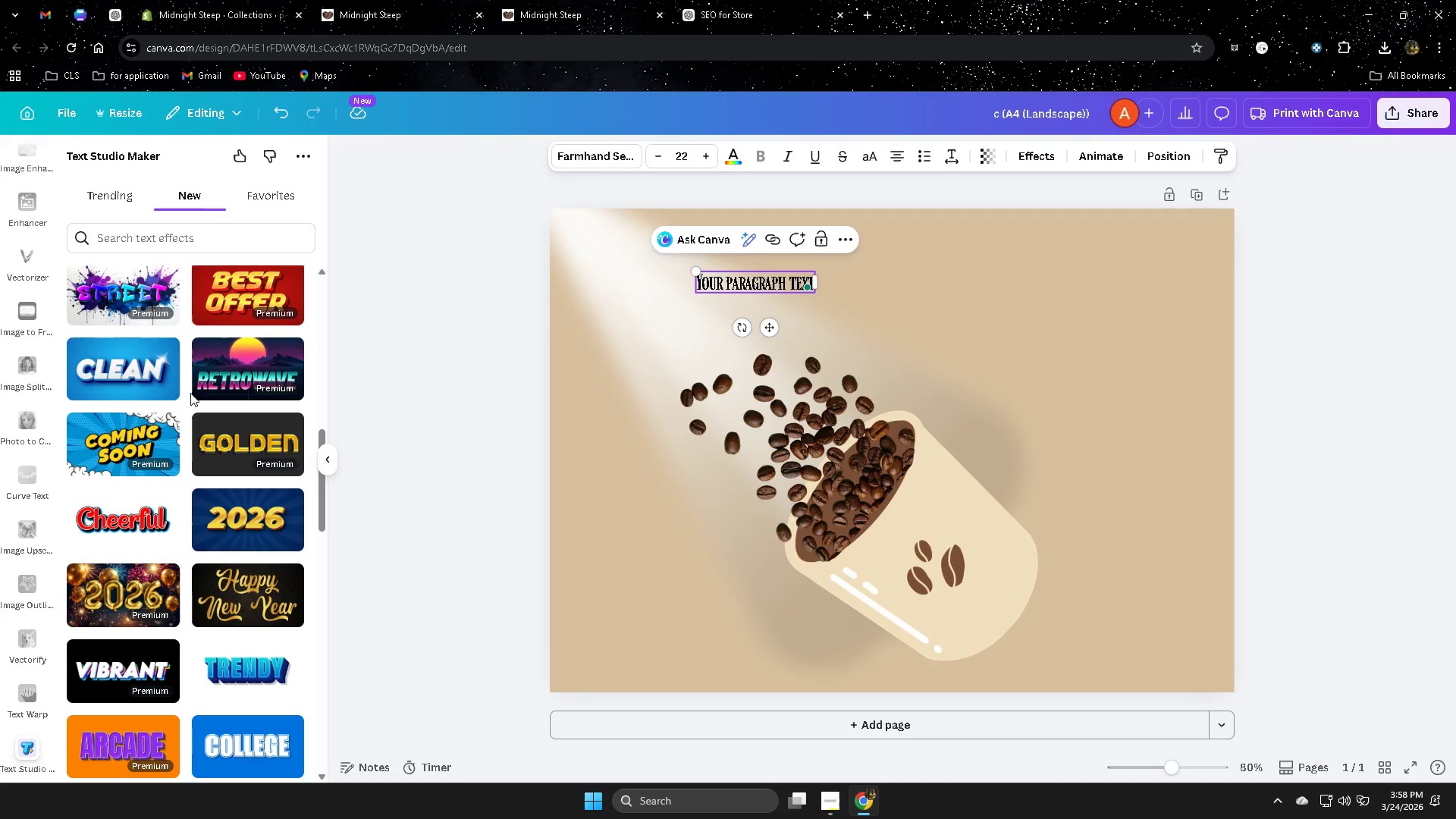 
scroll: coordinate [215, 382], scroll_direction: down, amount: 17.0
 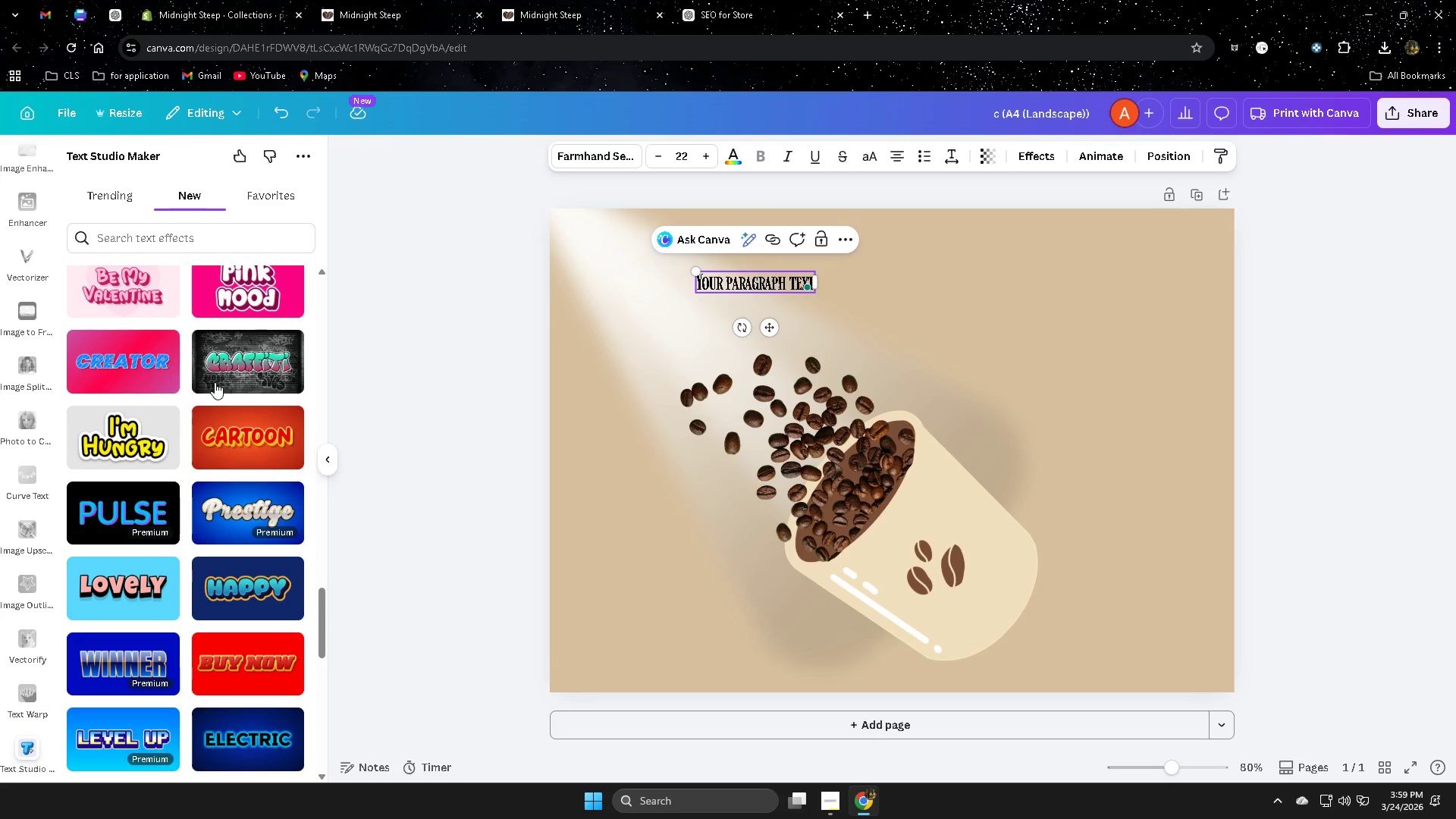 
scroll: coordinate [139, 394], scroll_direction: down, amount: 16.0
 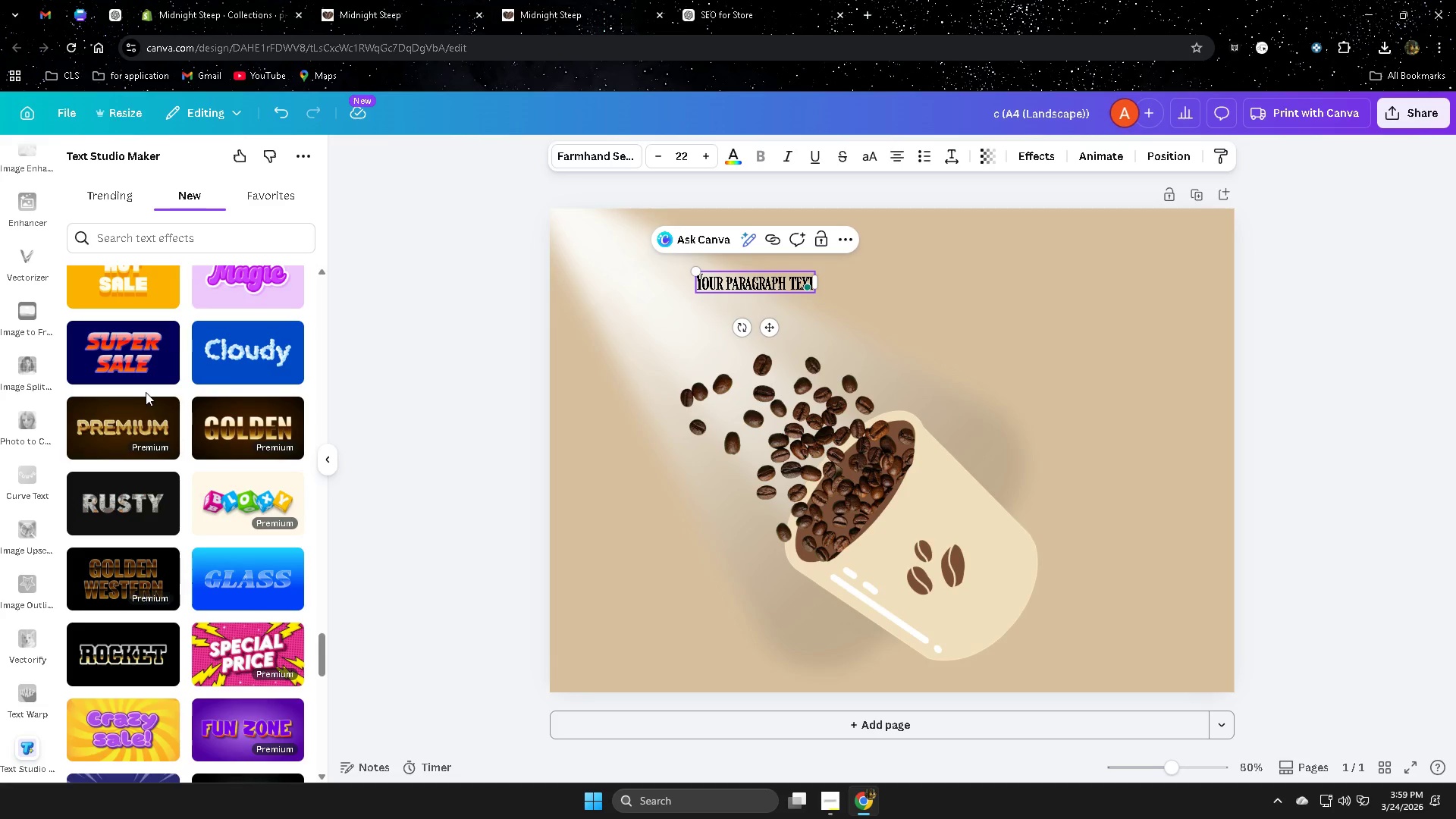 
scroll: coordinate [159, 390], scroll_direction: down, amount: 9.0
 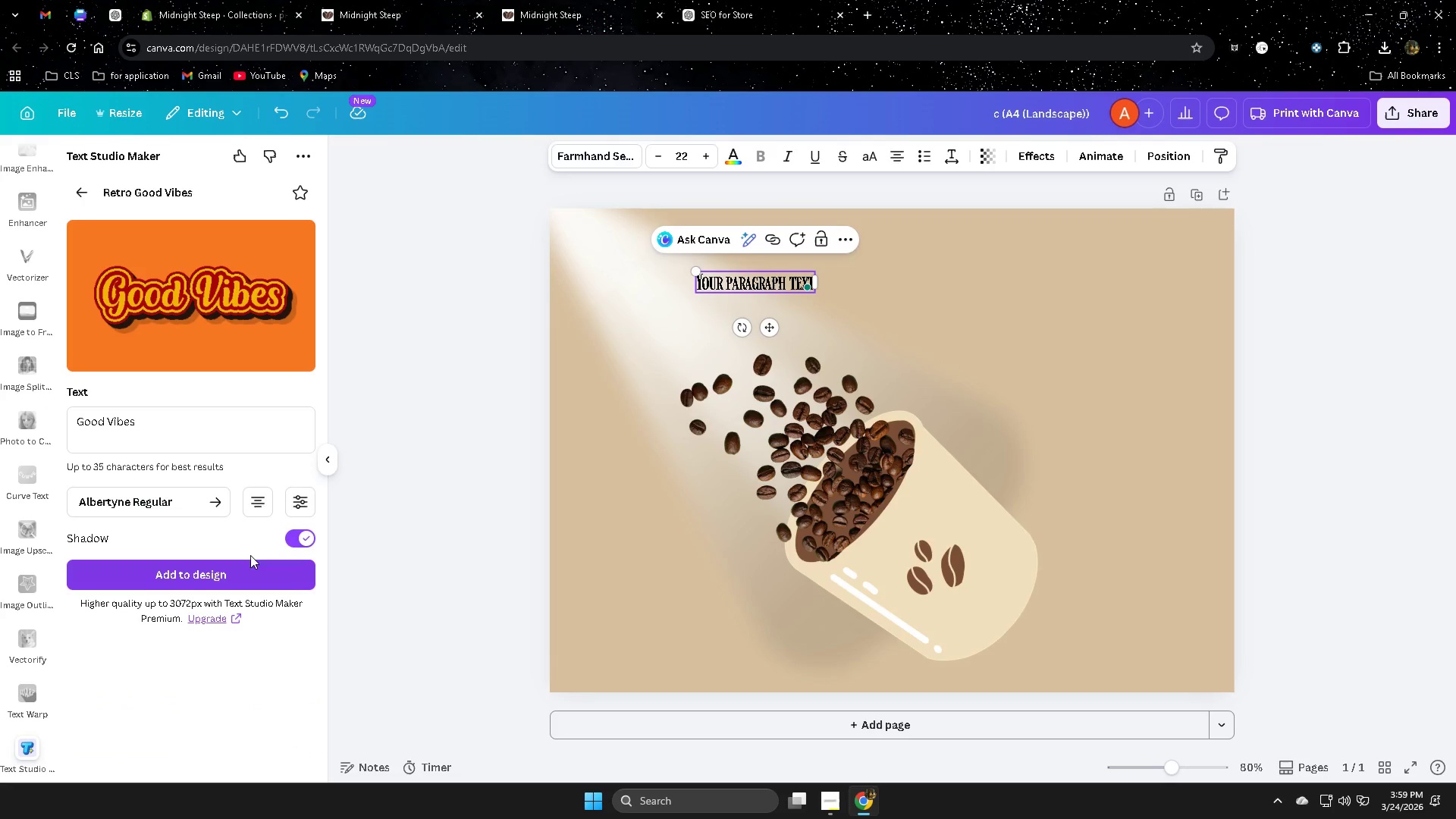 
double_click([99, 423])
 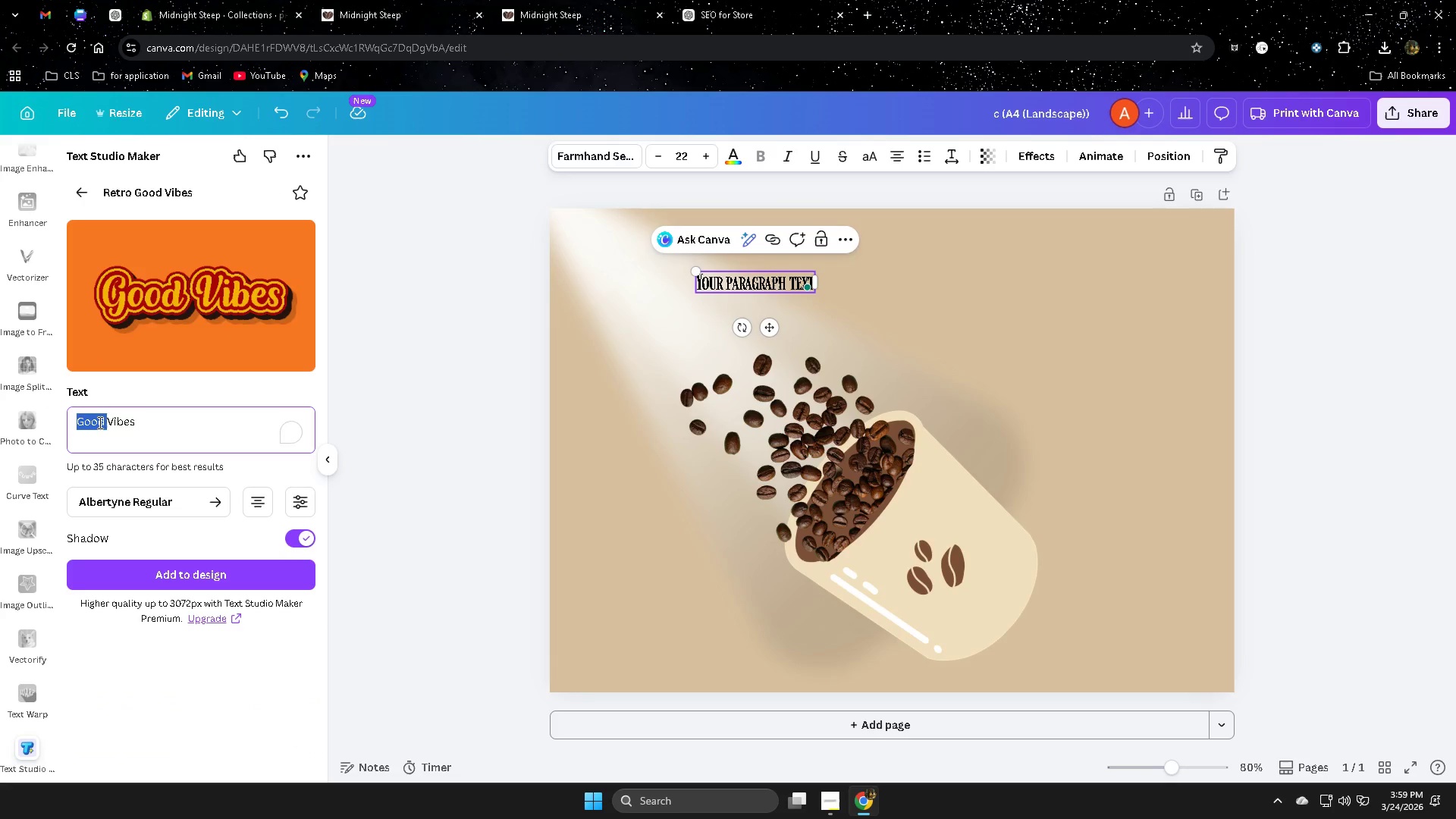 
triple_click([99, 422])
 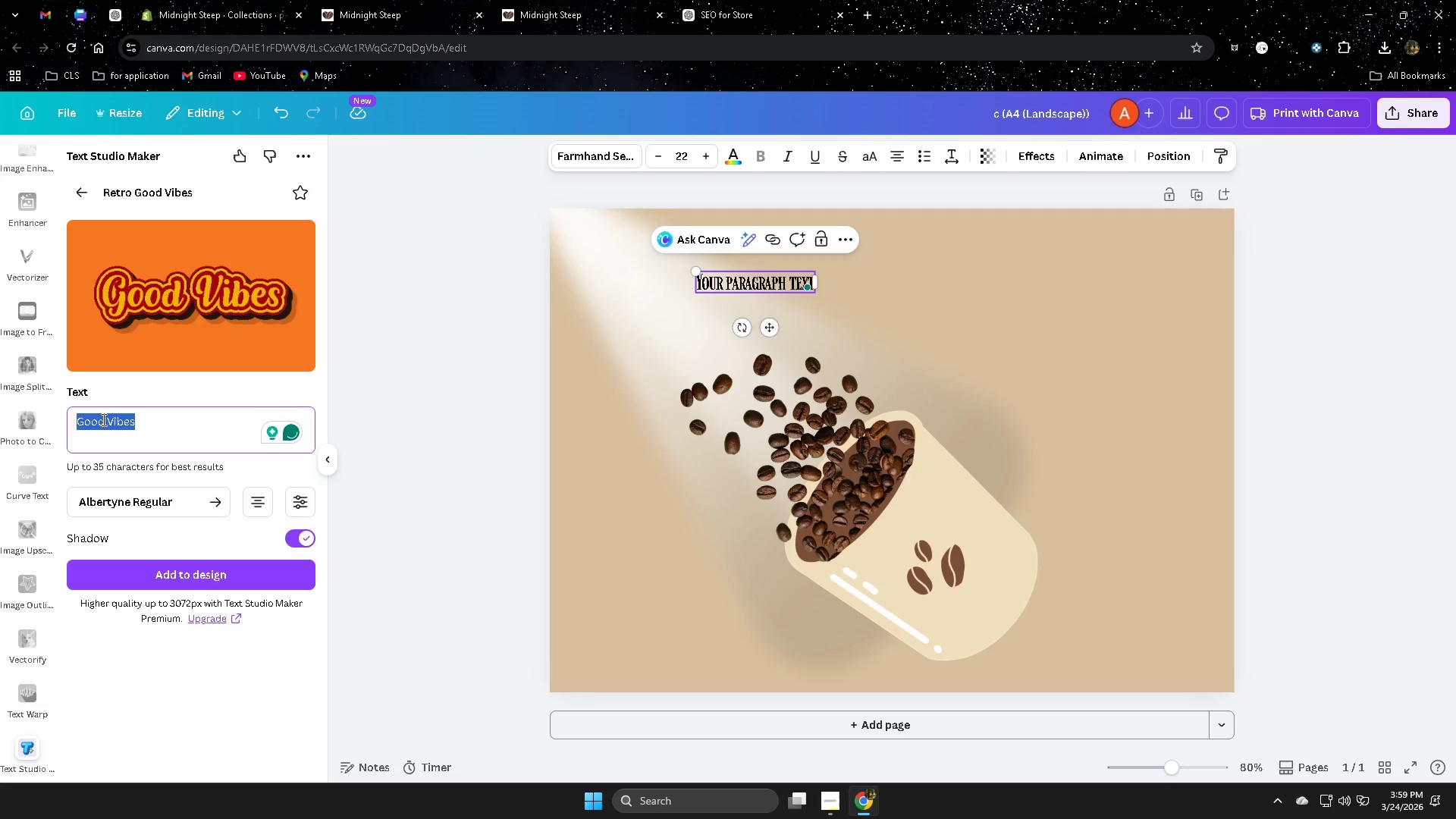 
type(Midnight)
 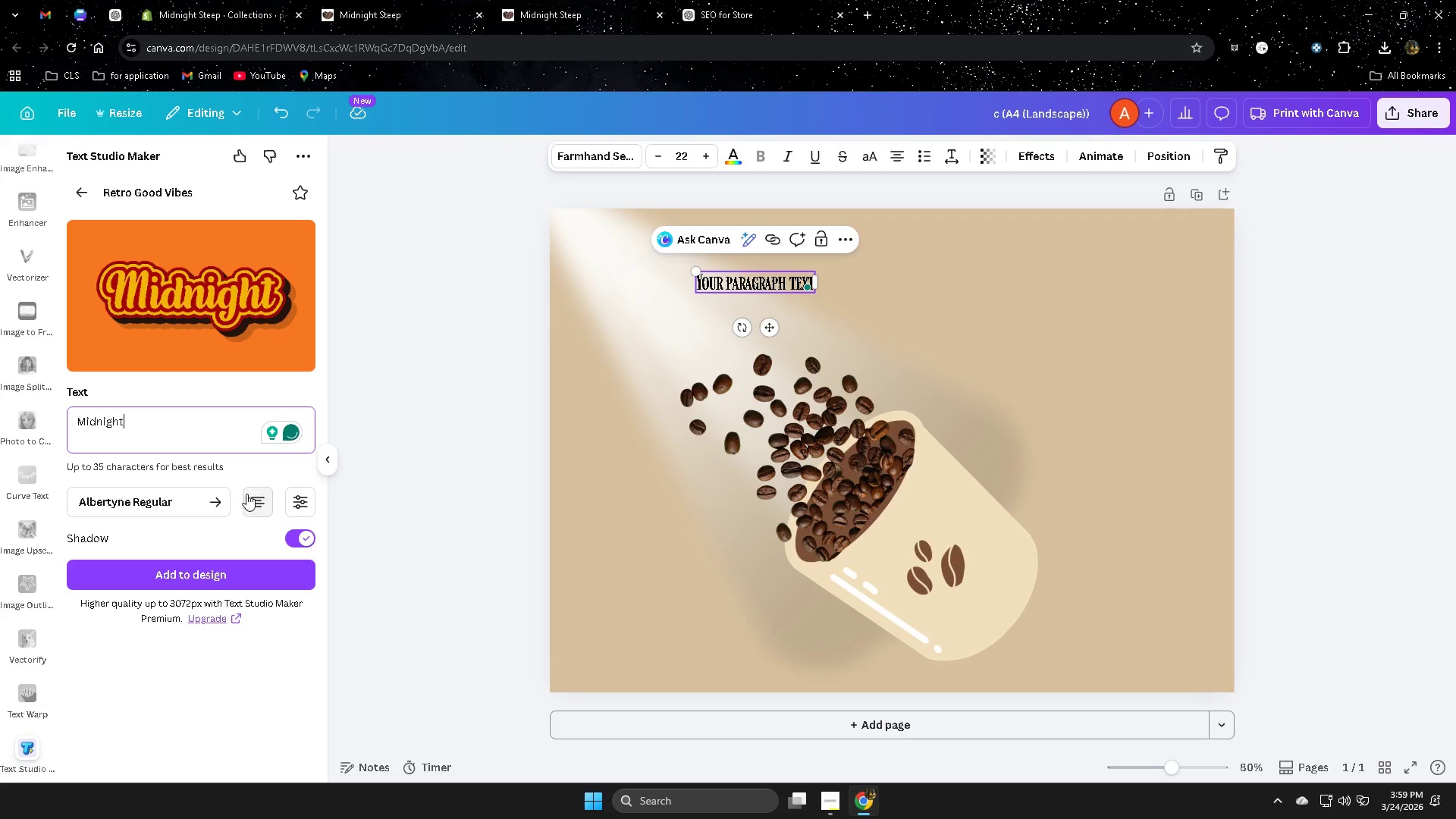 
left_click([212, 500])
 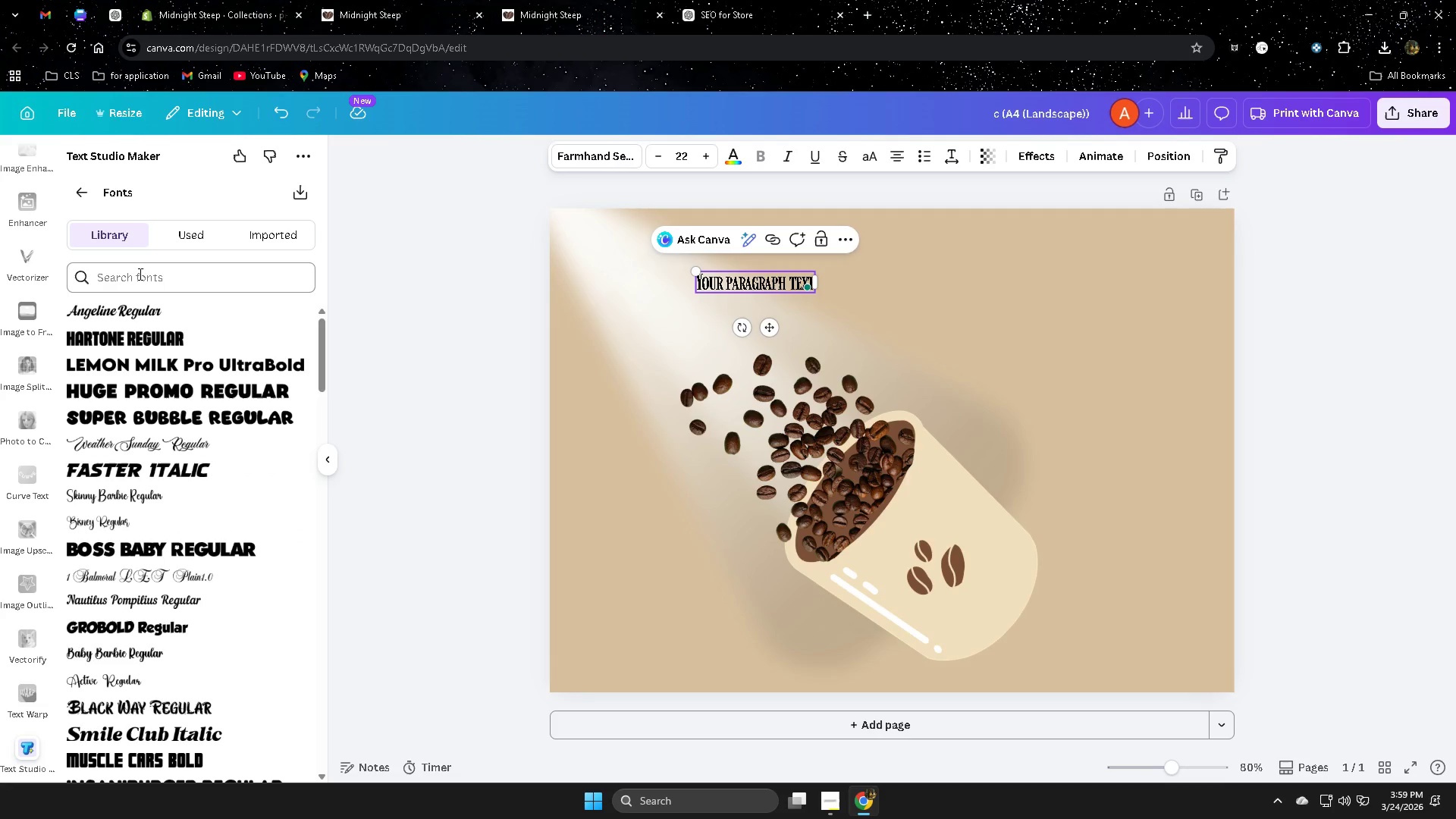 
left_click([140, 273])
 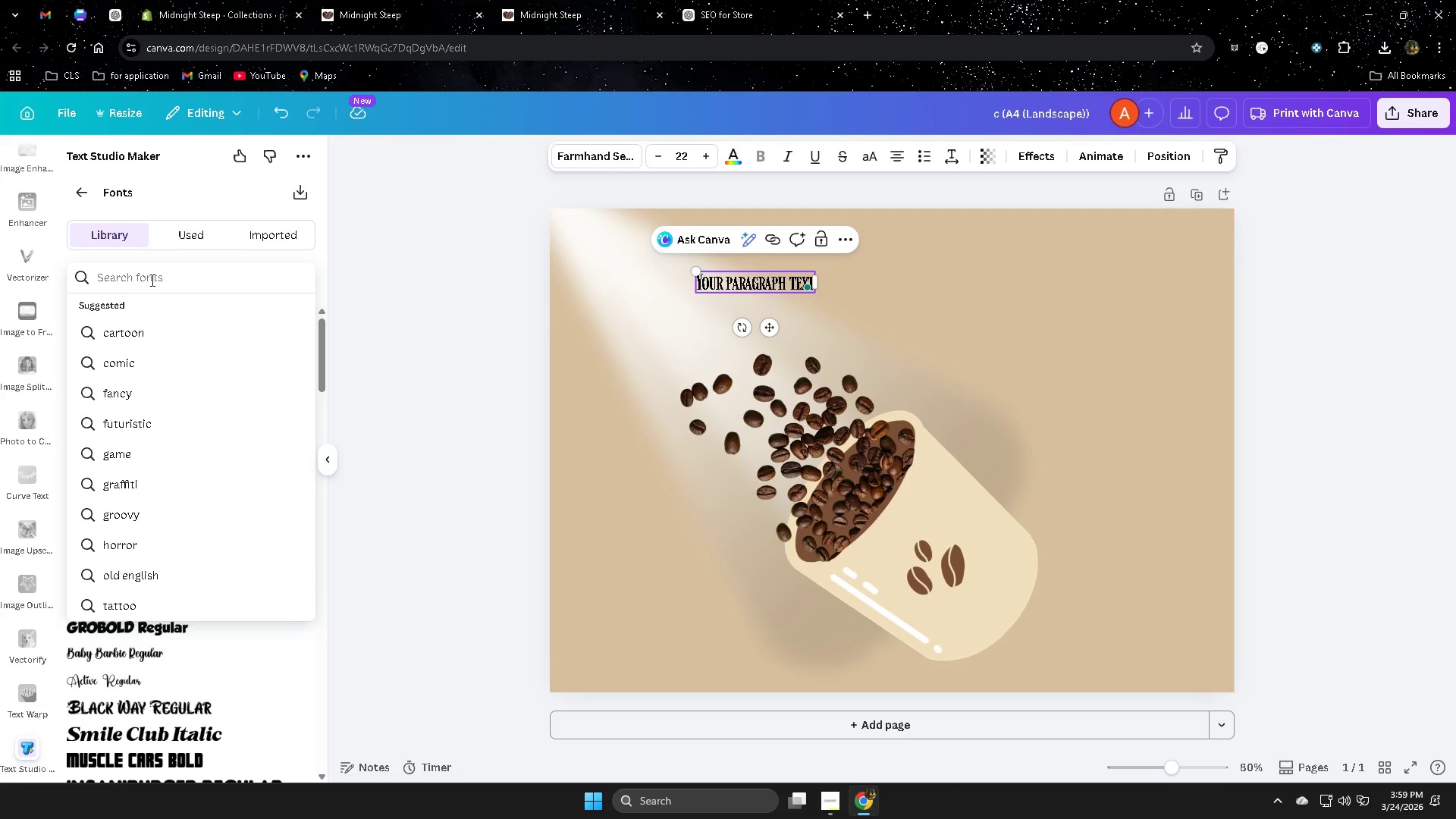 
type(serif)
 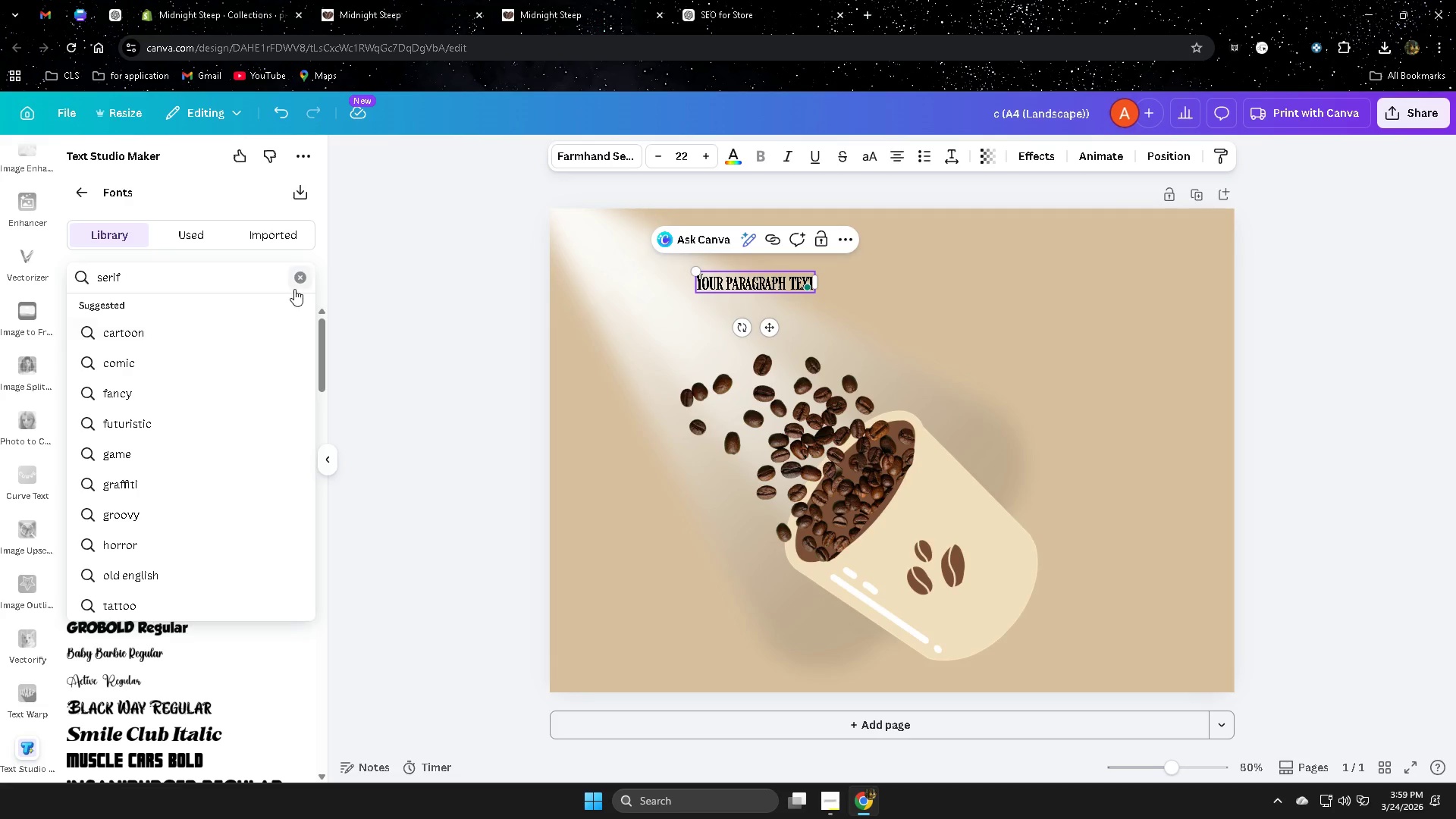 
wait(5.56)
 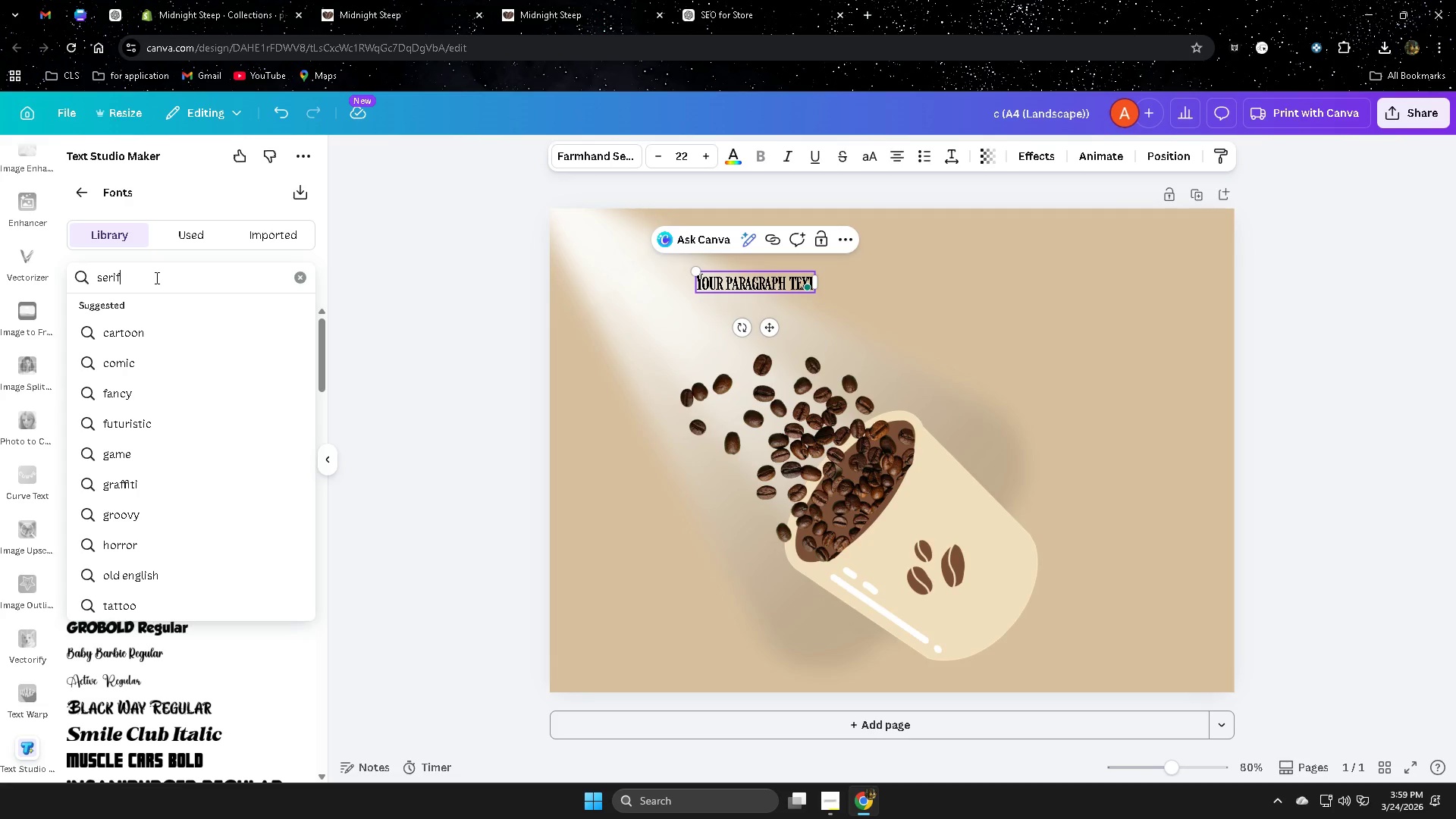 
scroll: coordinate [247, 458], scroll_direction: down, amount: 3.0
 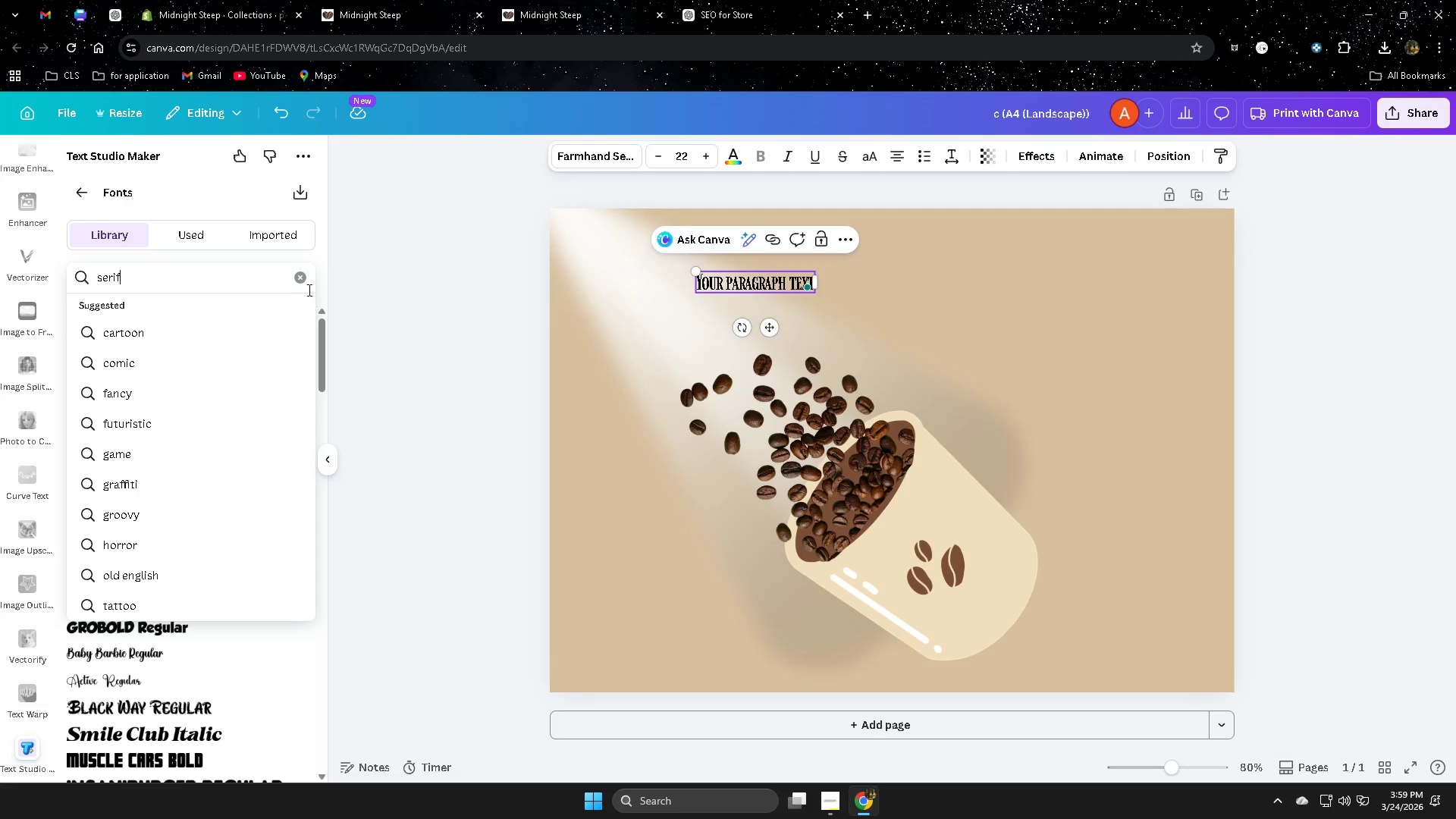 
left_click([297, 279])
 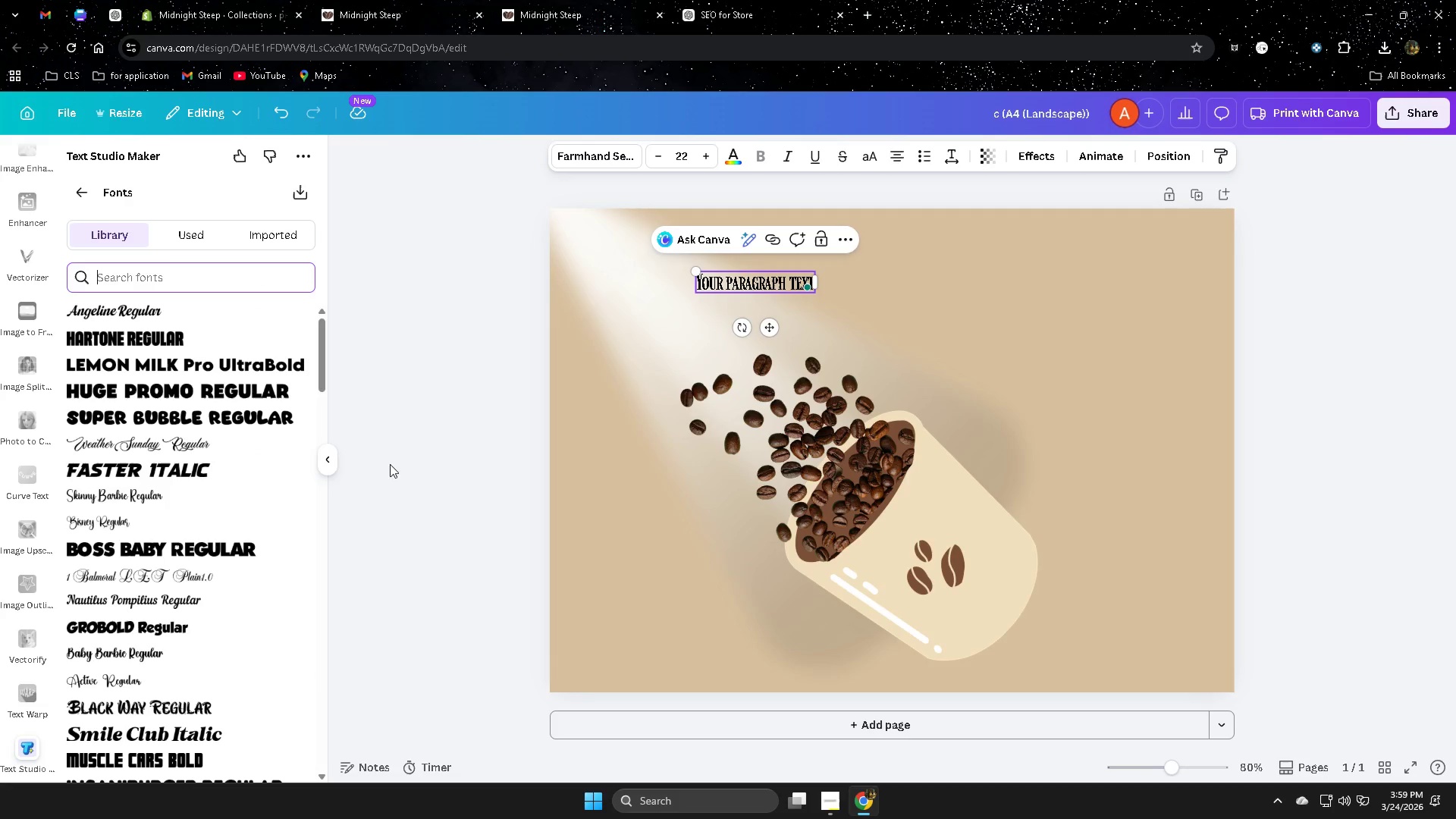 
scroll: coordinate [183, 553], scroll_direction: down, amount: 14.0
 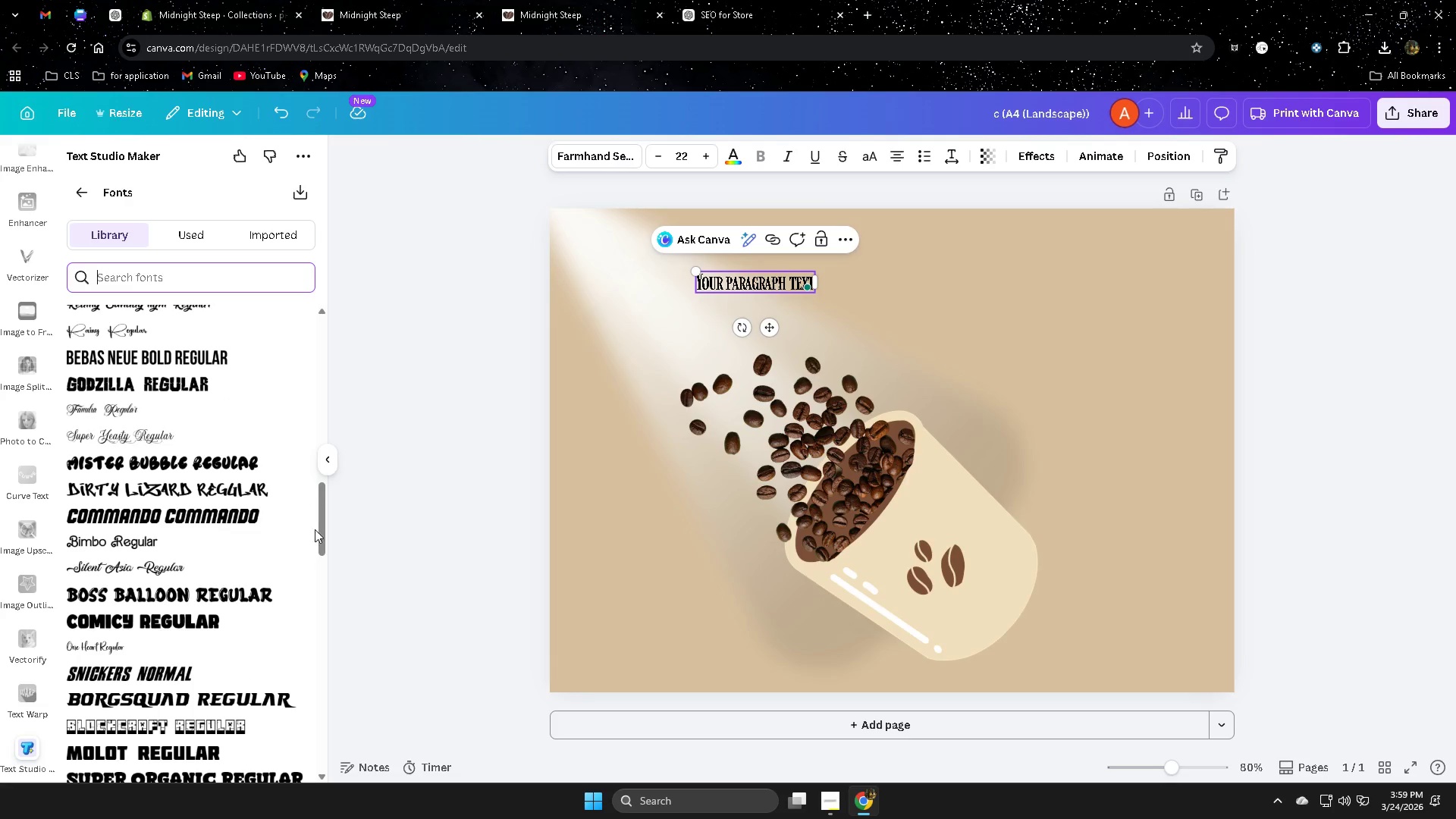 
left_click([327, 462])
 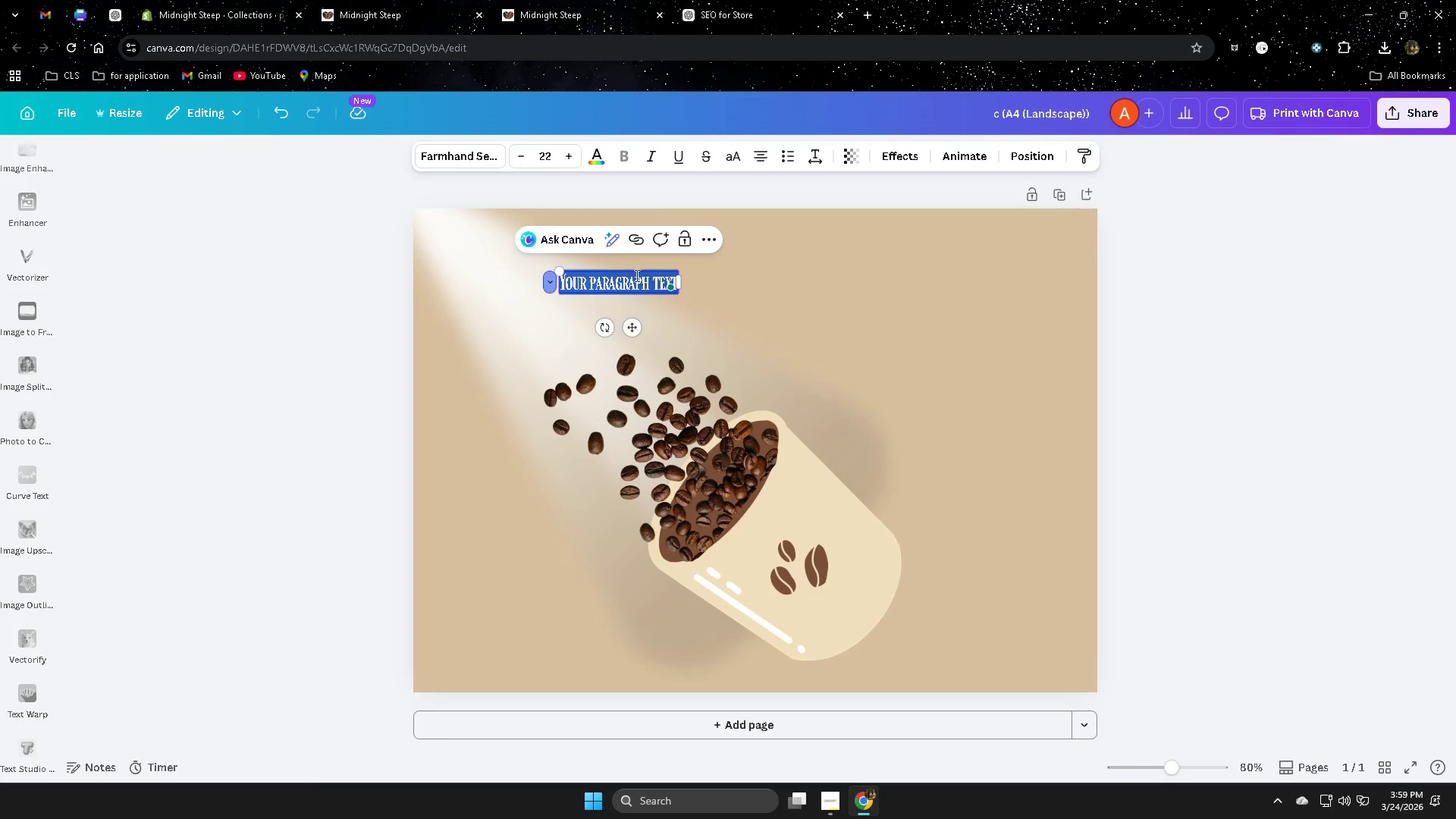 
left_click([633, 285])
 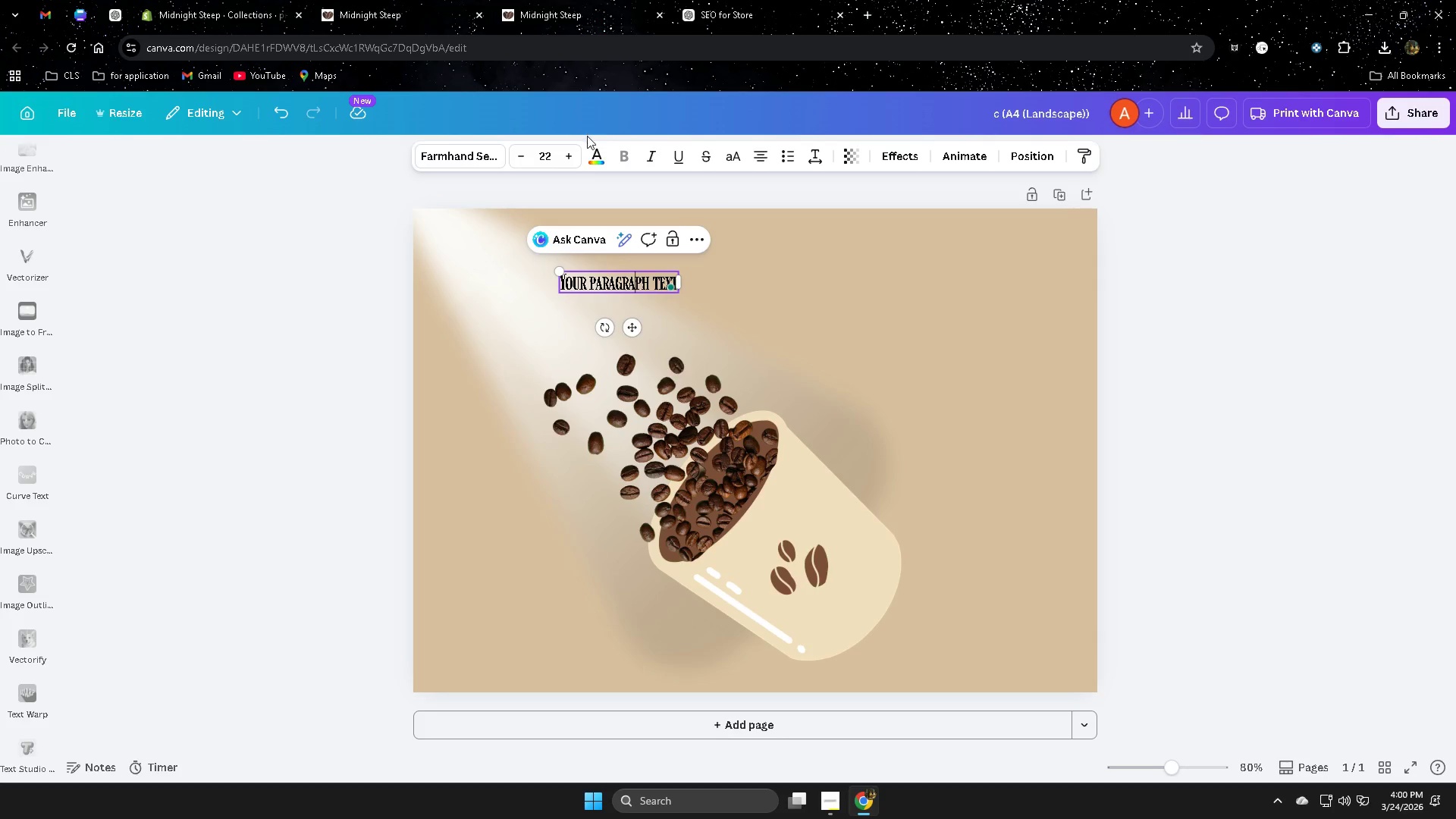 
left_click([594, 156])
 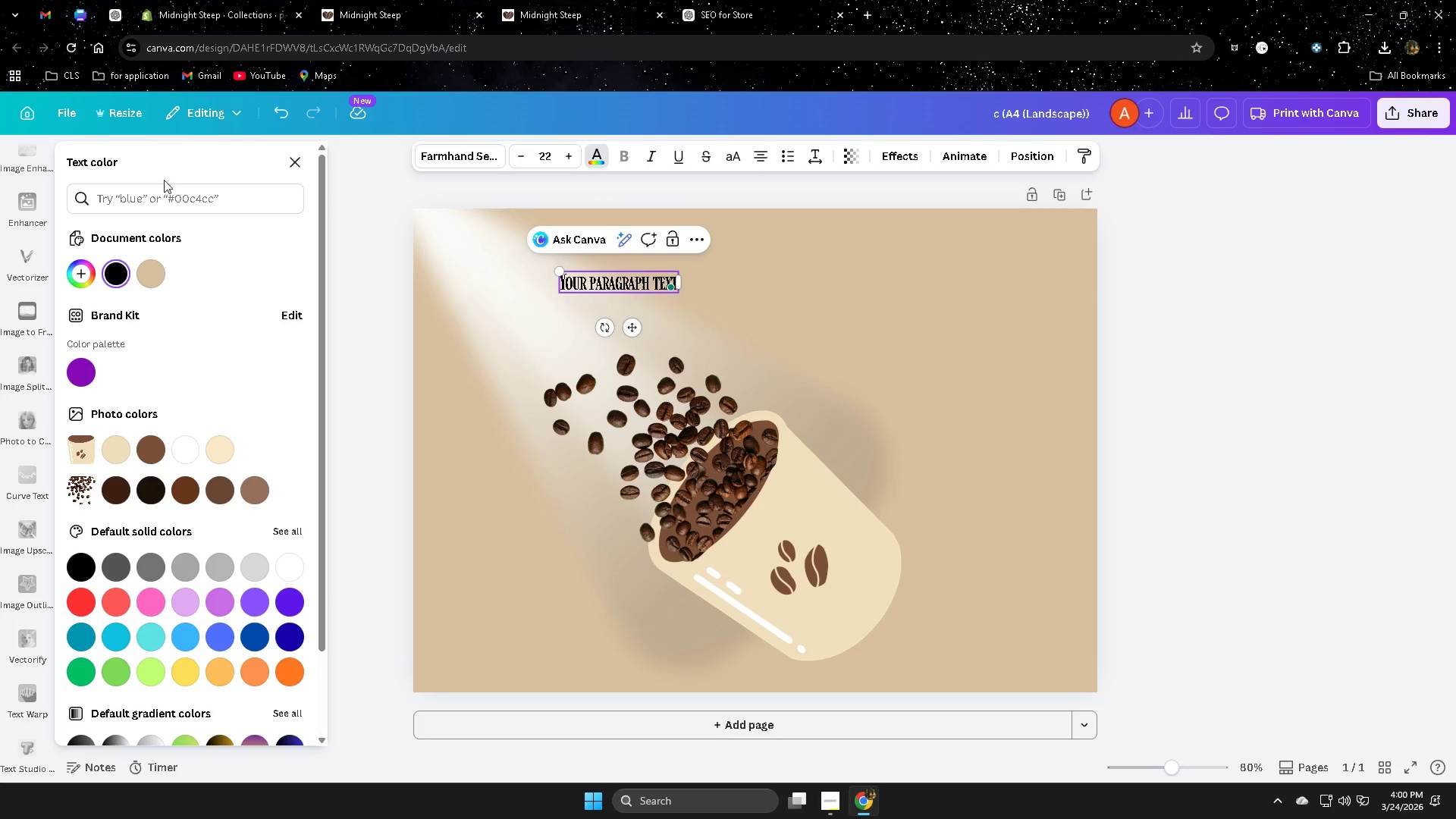 
left_click([158, 191])
 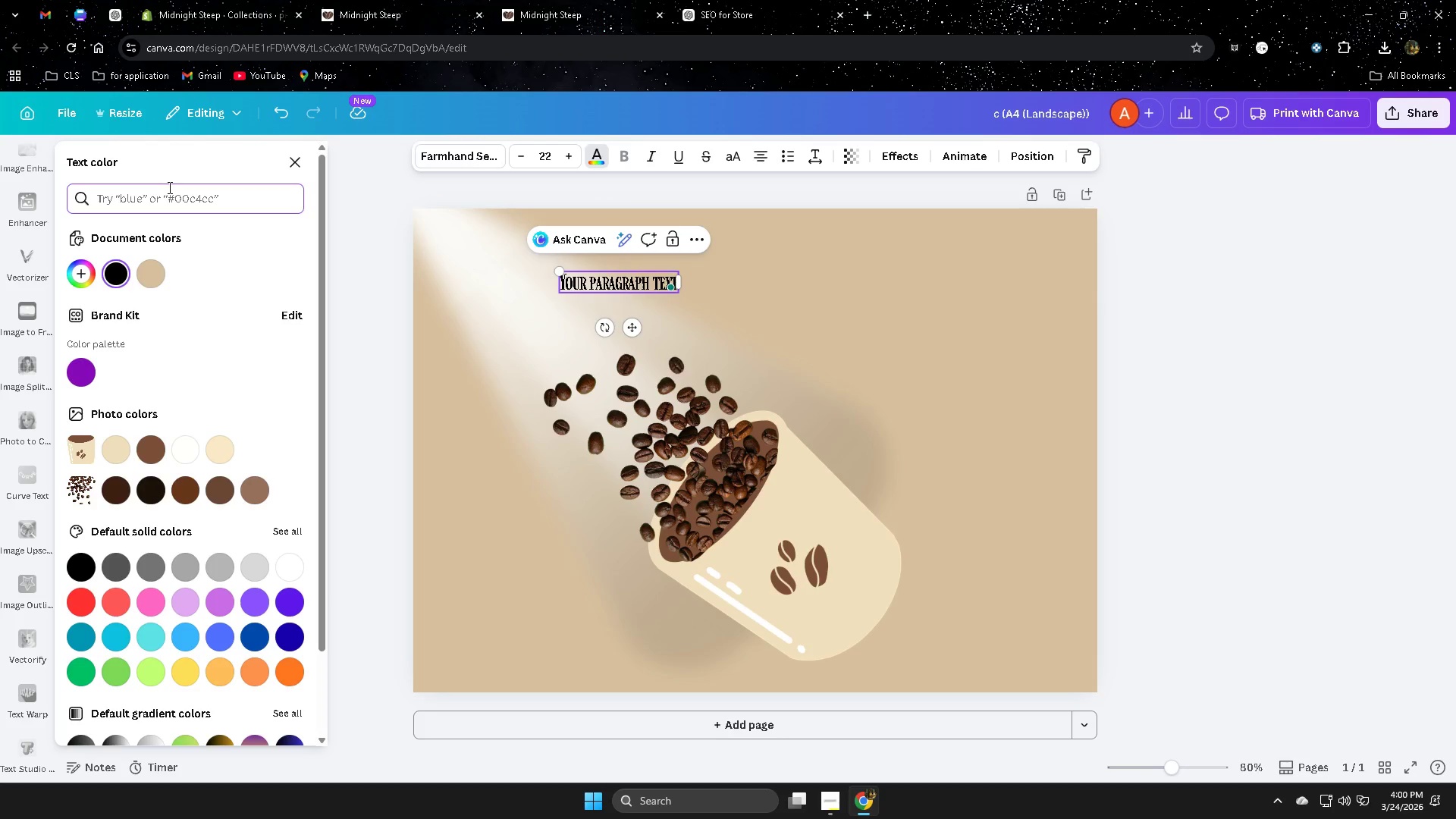 
type(teal)
 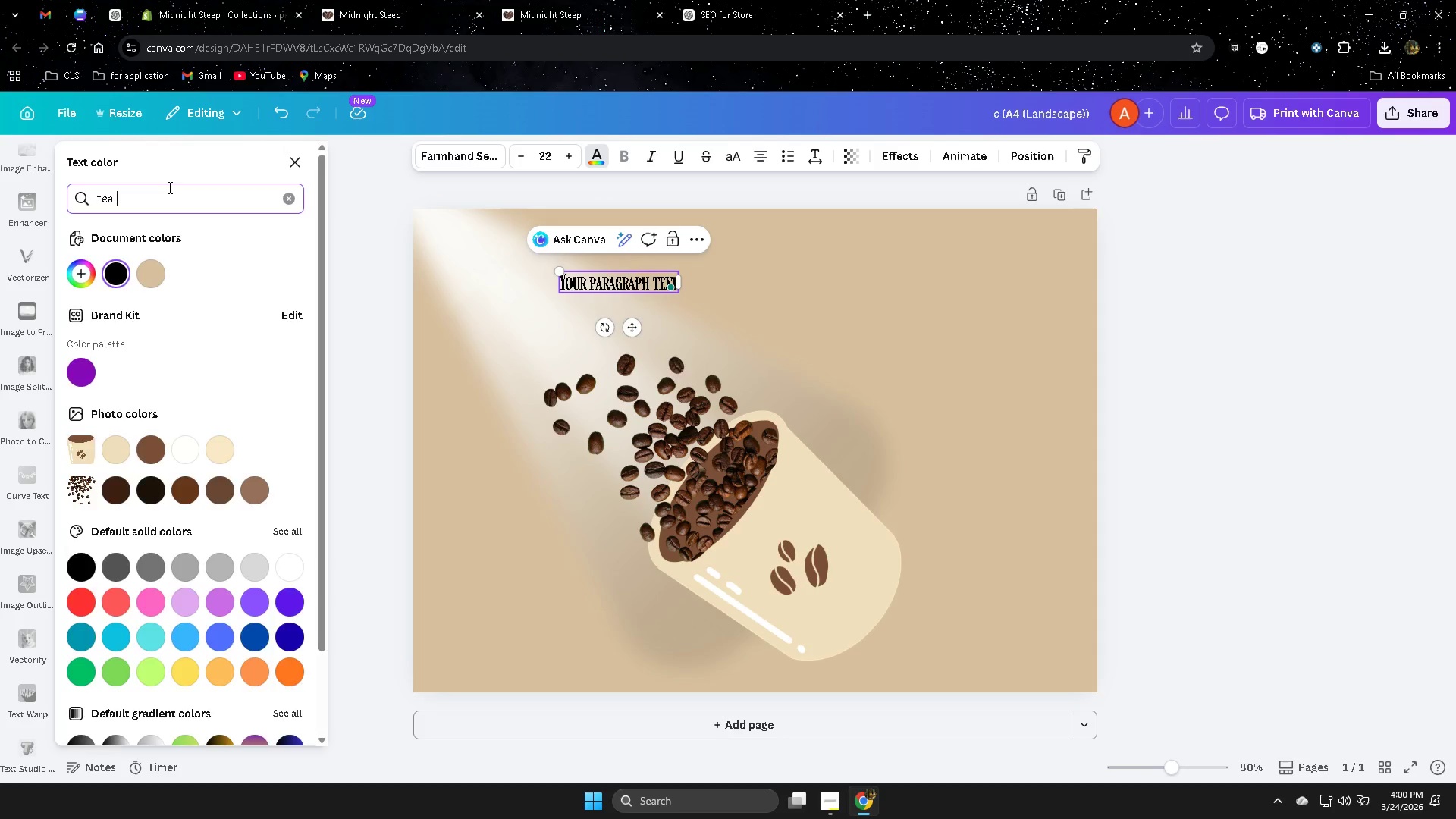 
key(Enter)
 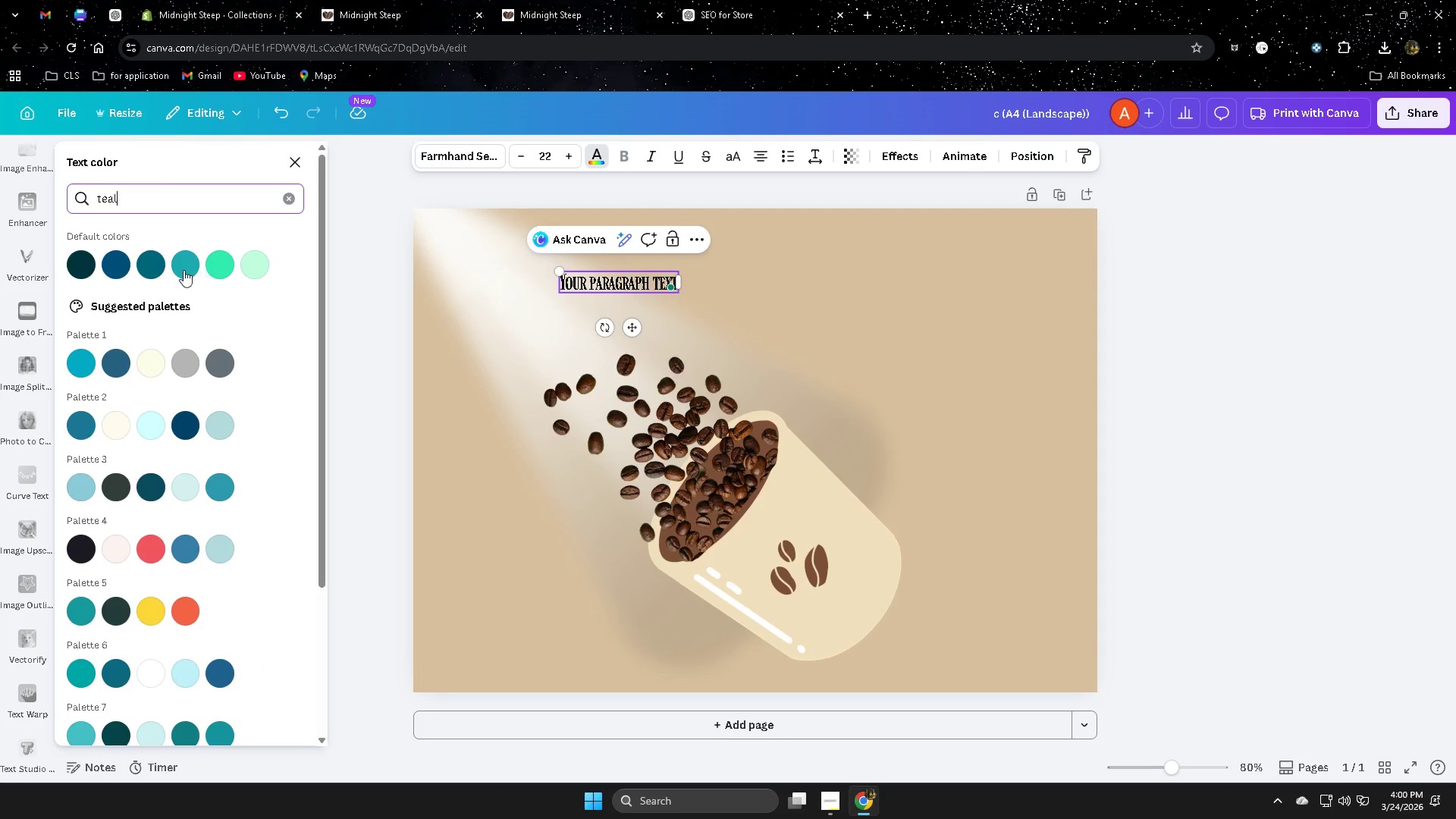 
left_click([182, 264])
 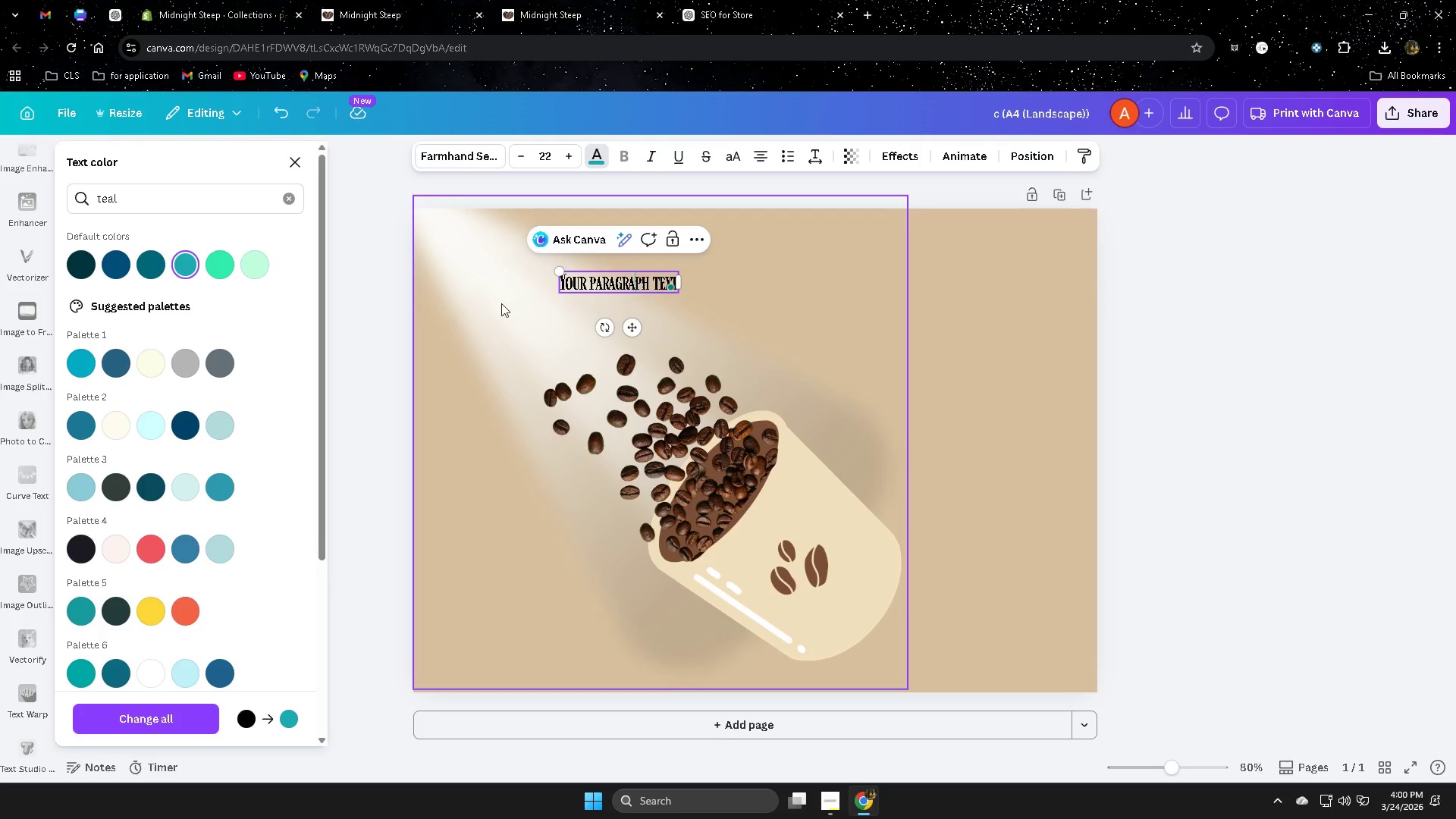 
left_click([786, 337])
 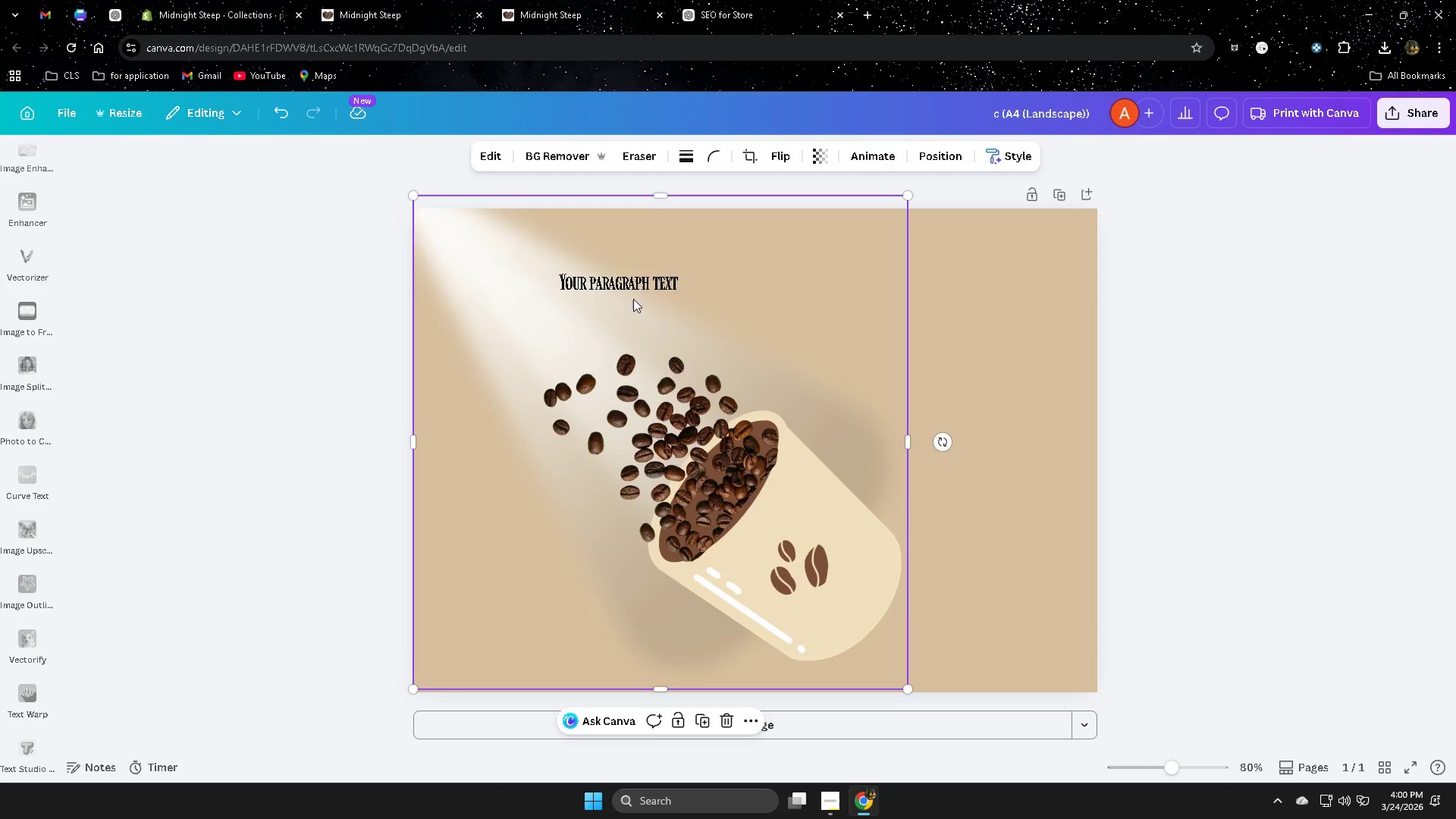 
left_click([626, 287])
 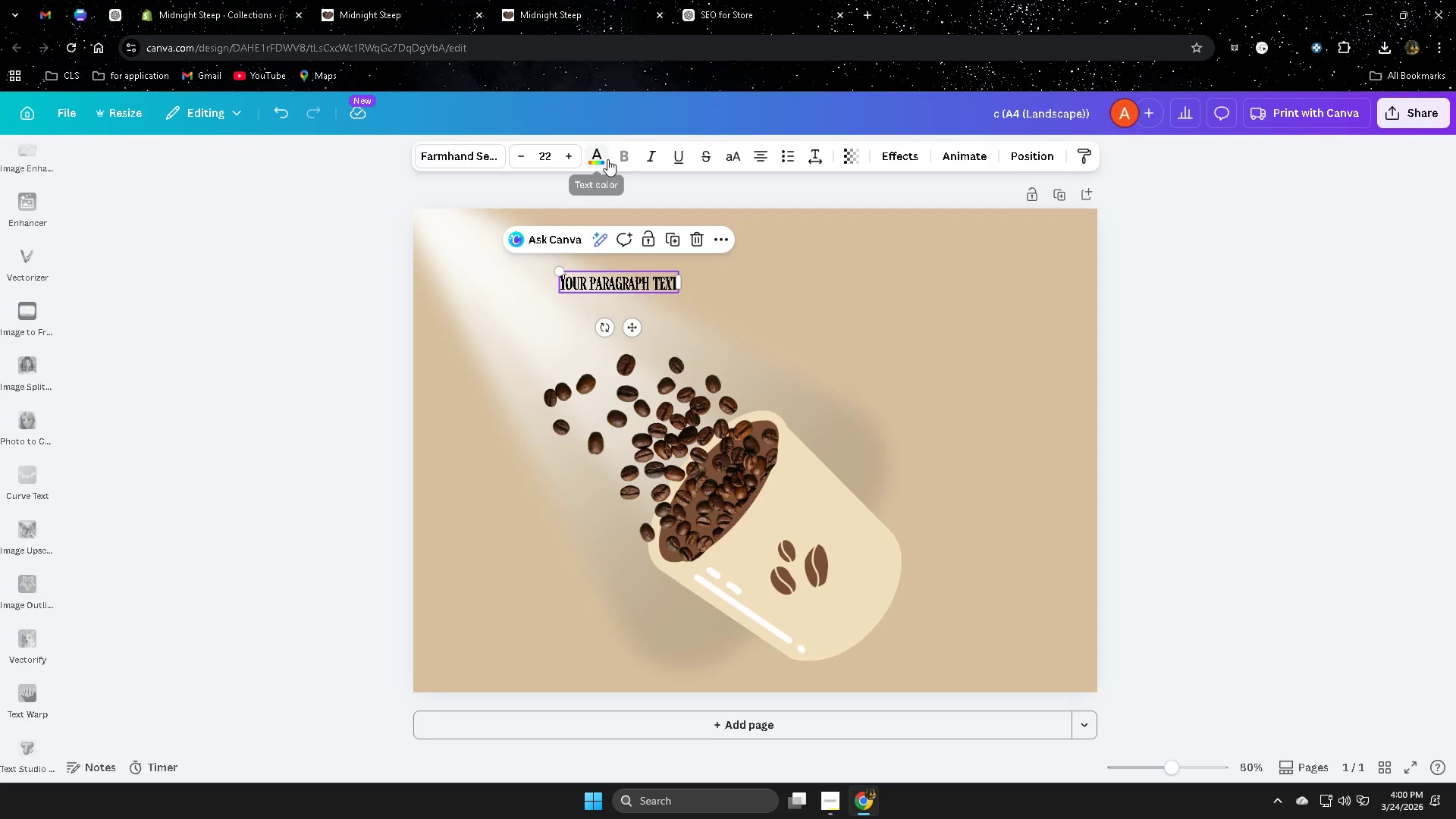 
left_click([601, 158])
 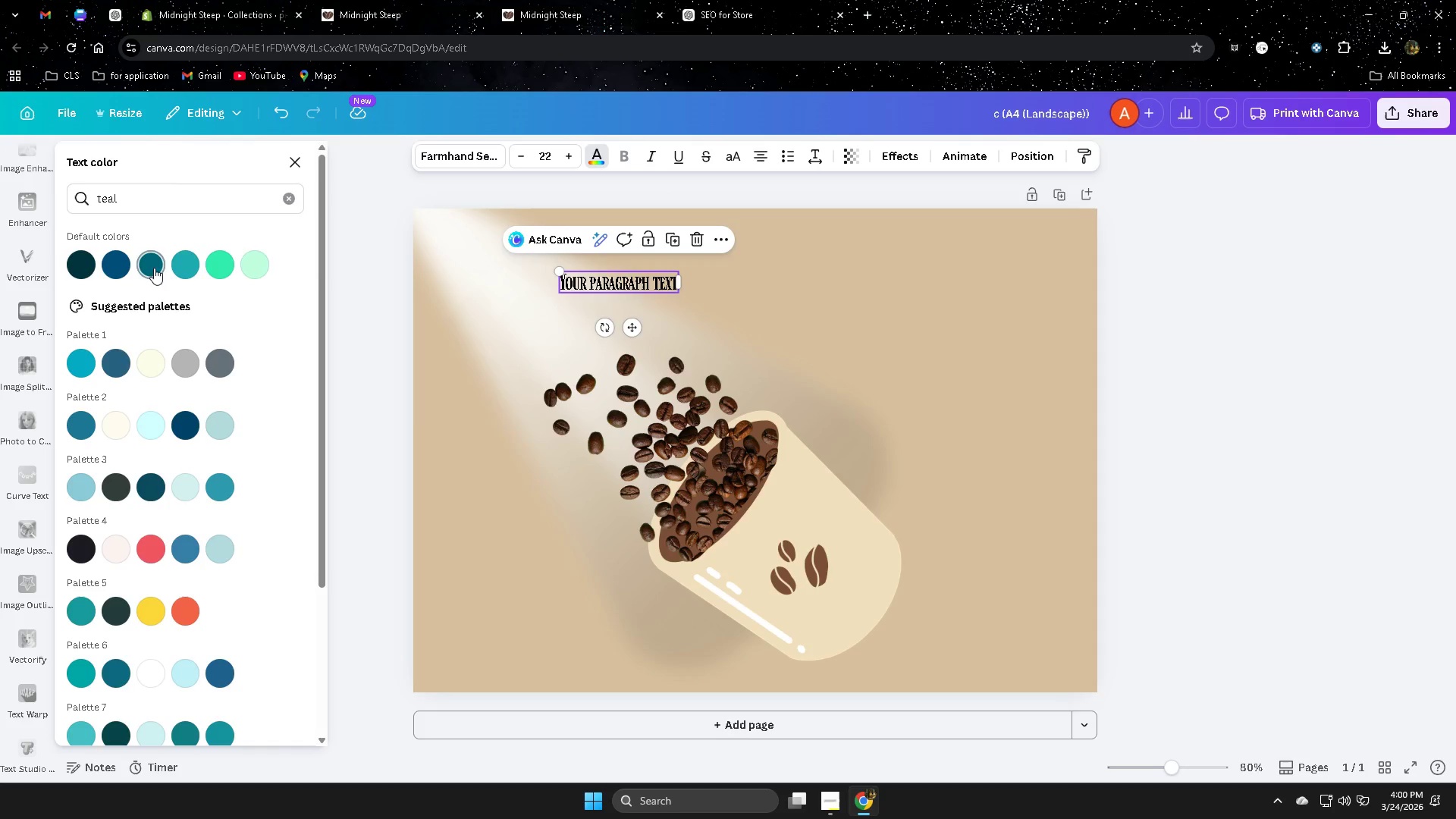 
left_click([196, 263])
 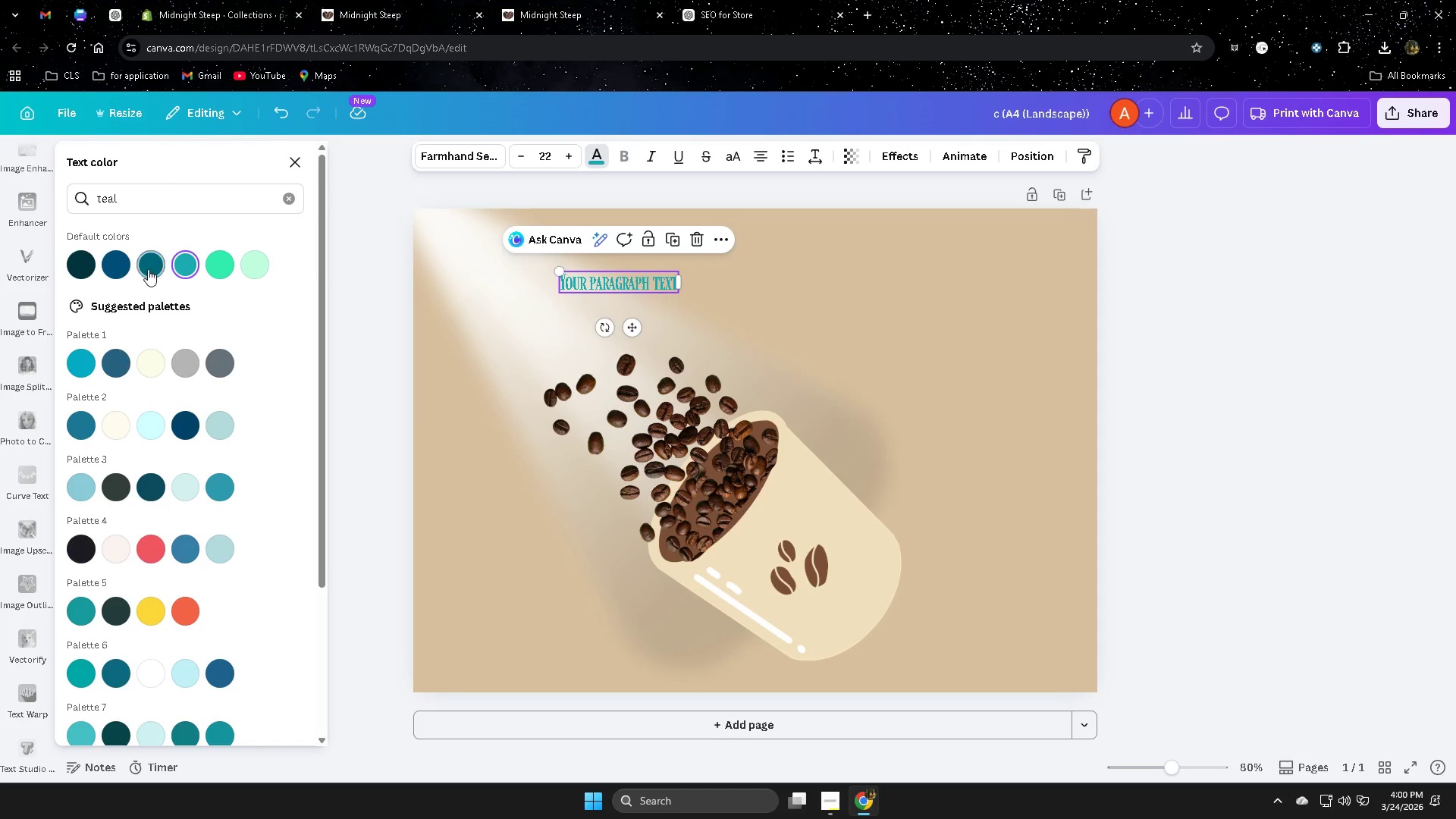 
left_click([145, 270])
 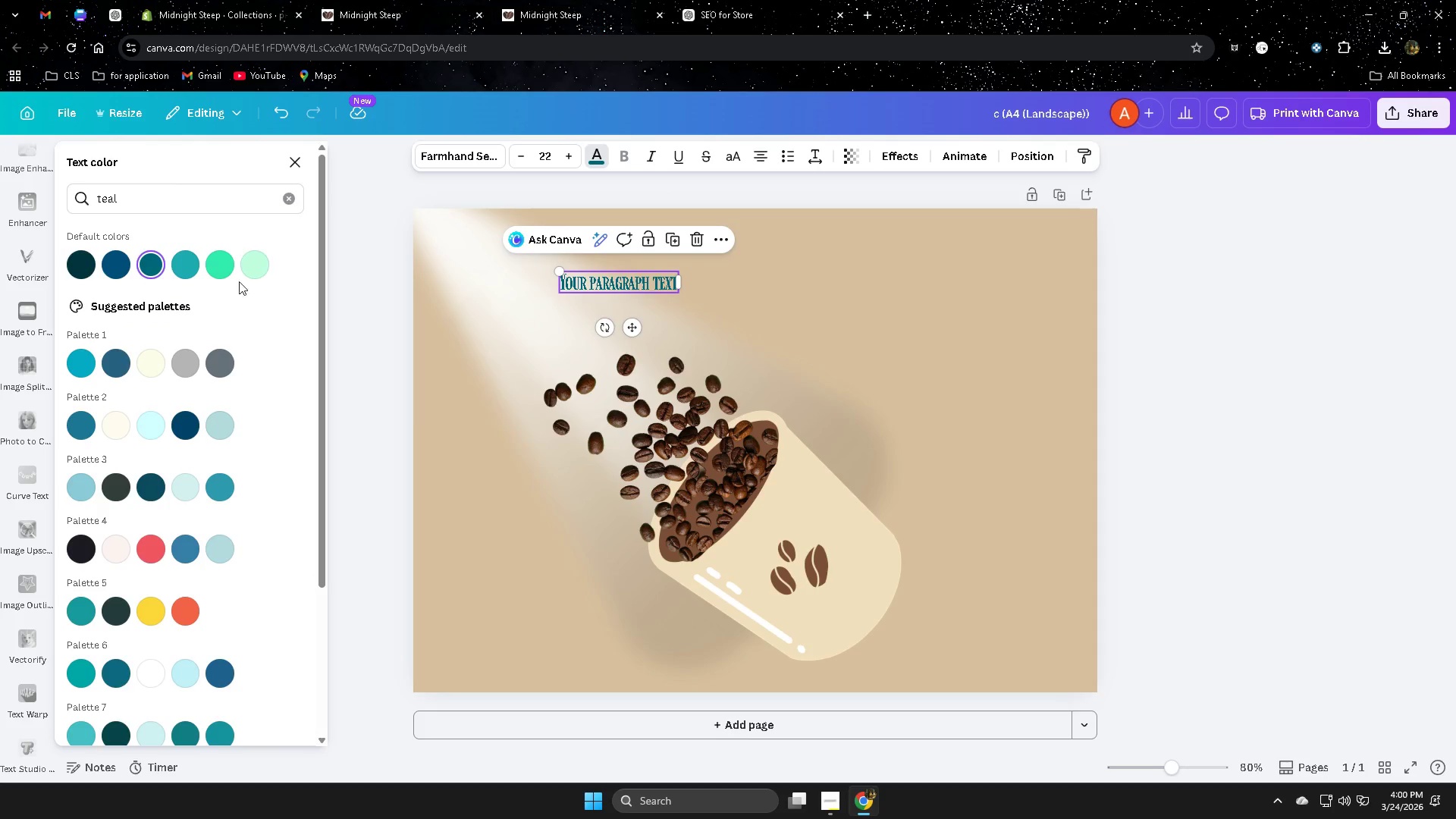 
left_click([190, 275])
 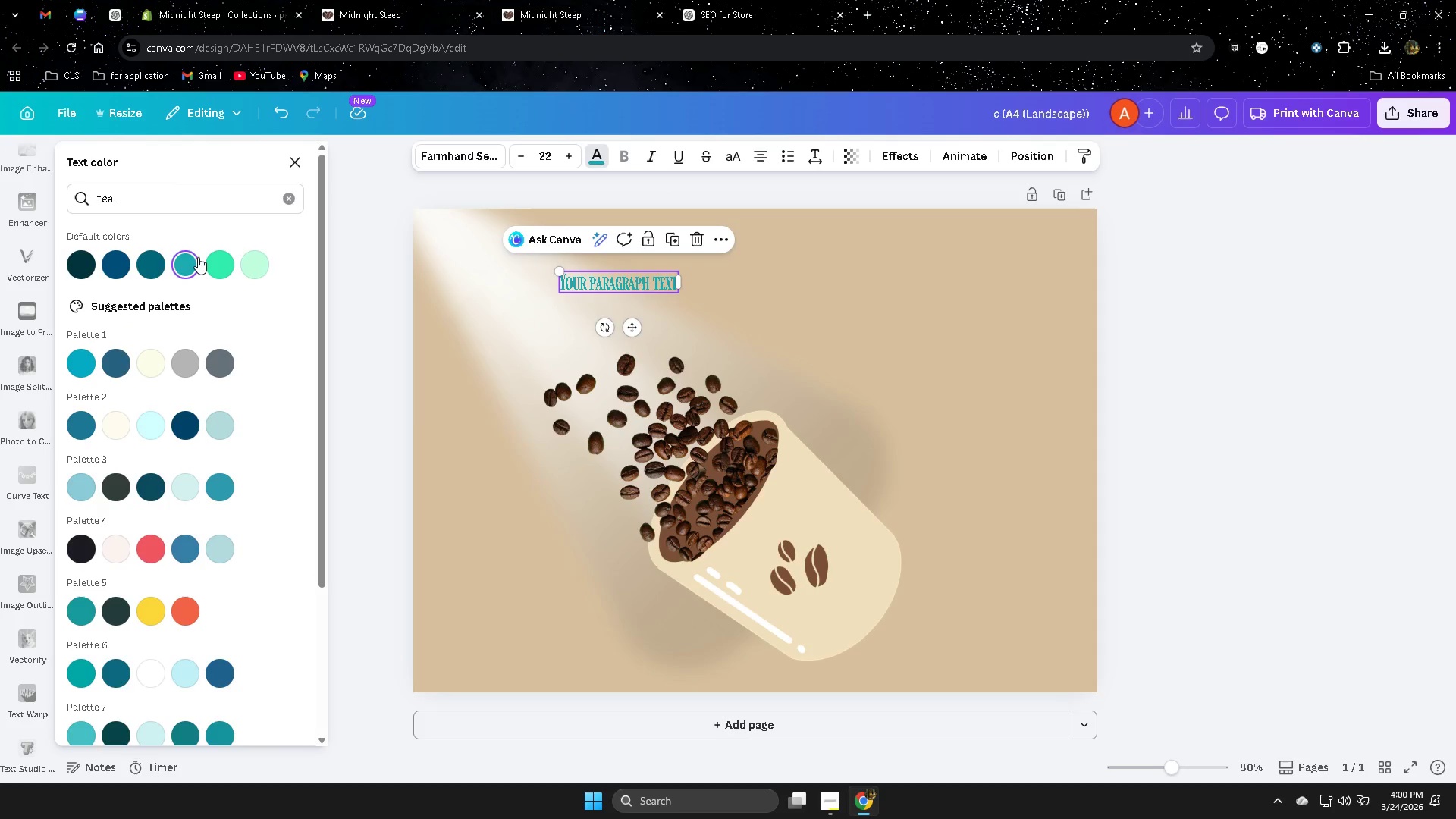 
type(Midnight)
 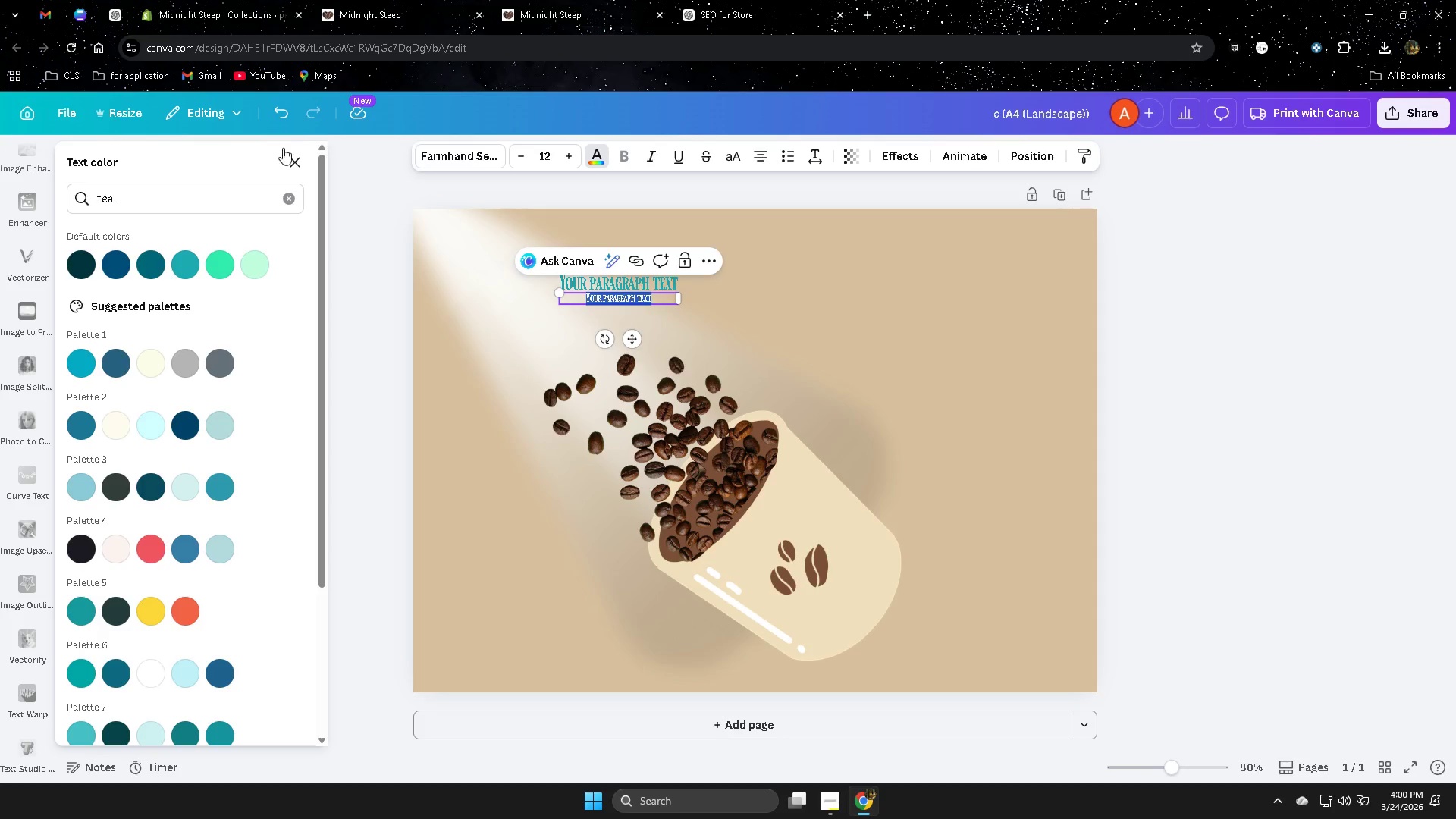 
left_click([294, 162])
 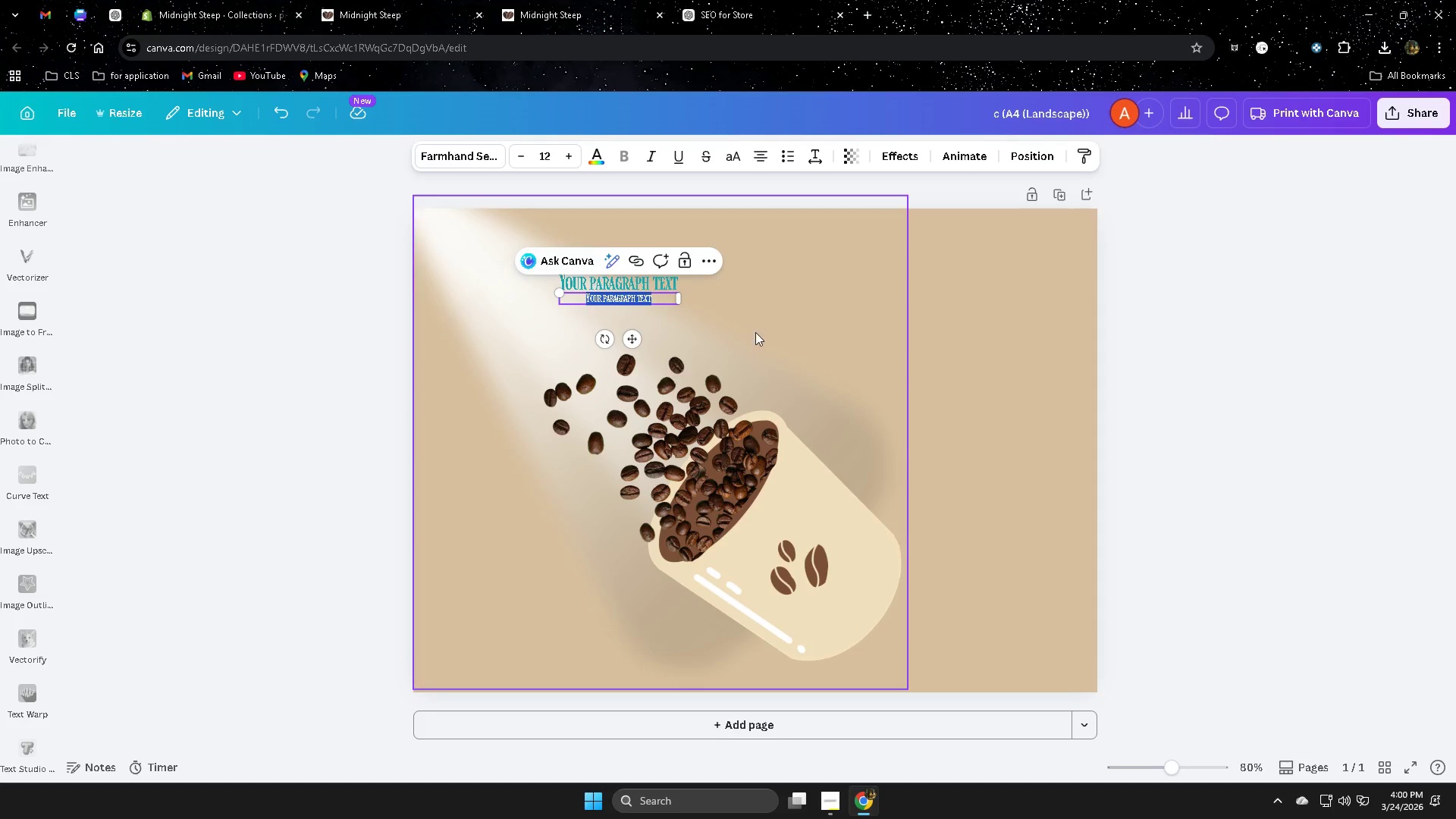 
left_click([723, 334])
 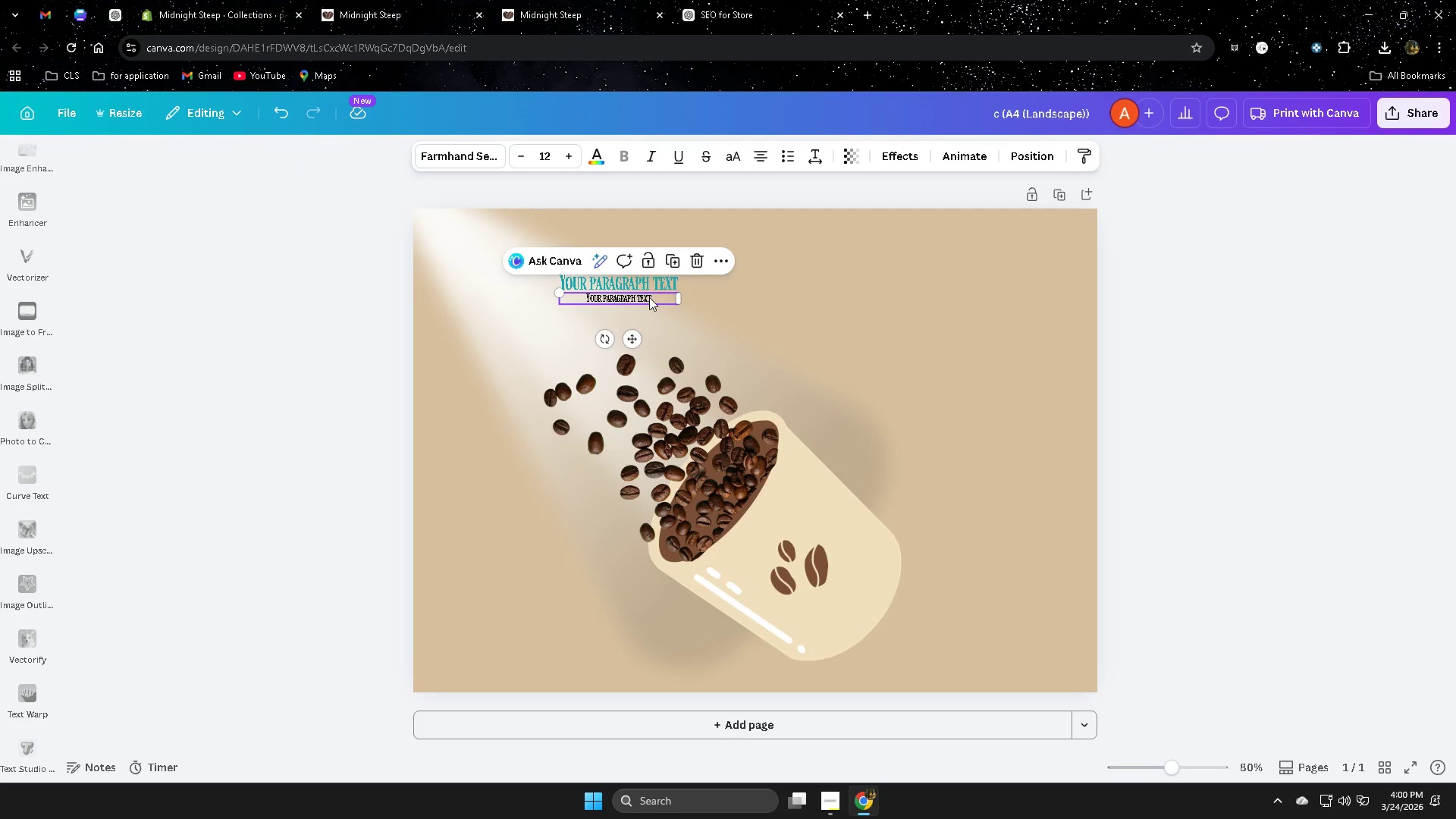 
key(Delete)
 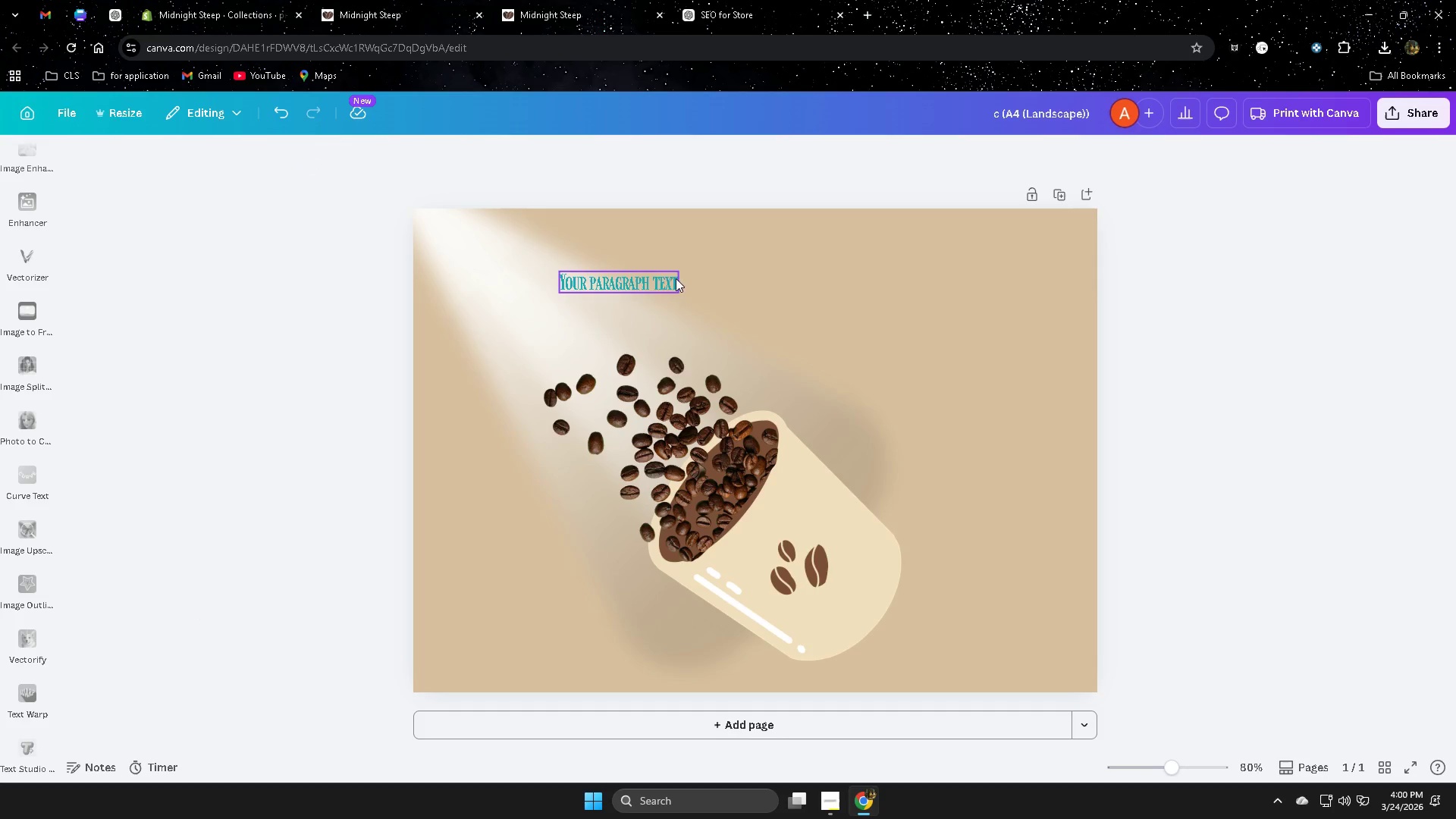 
left_click([657, 278])
 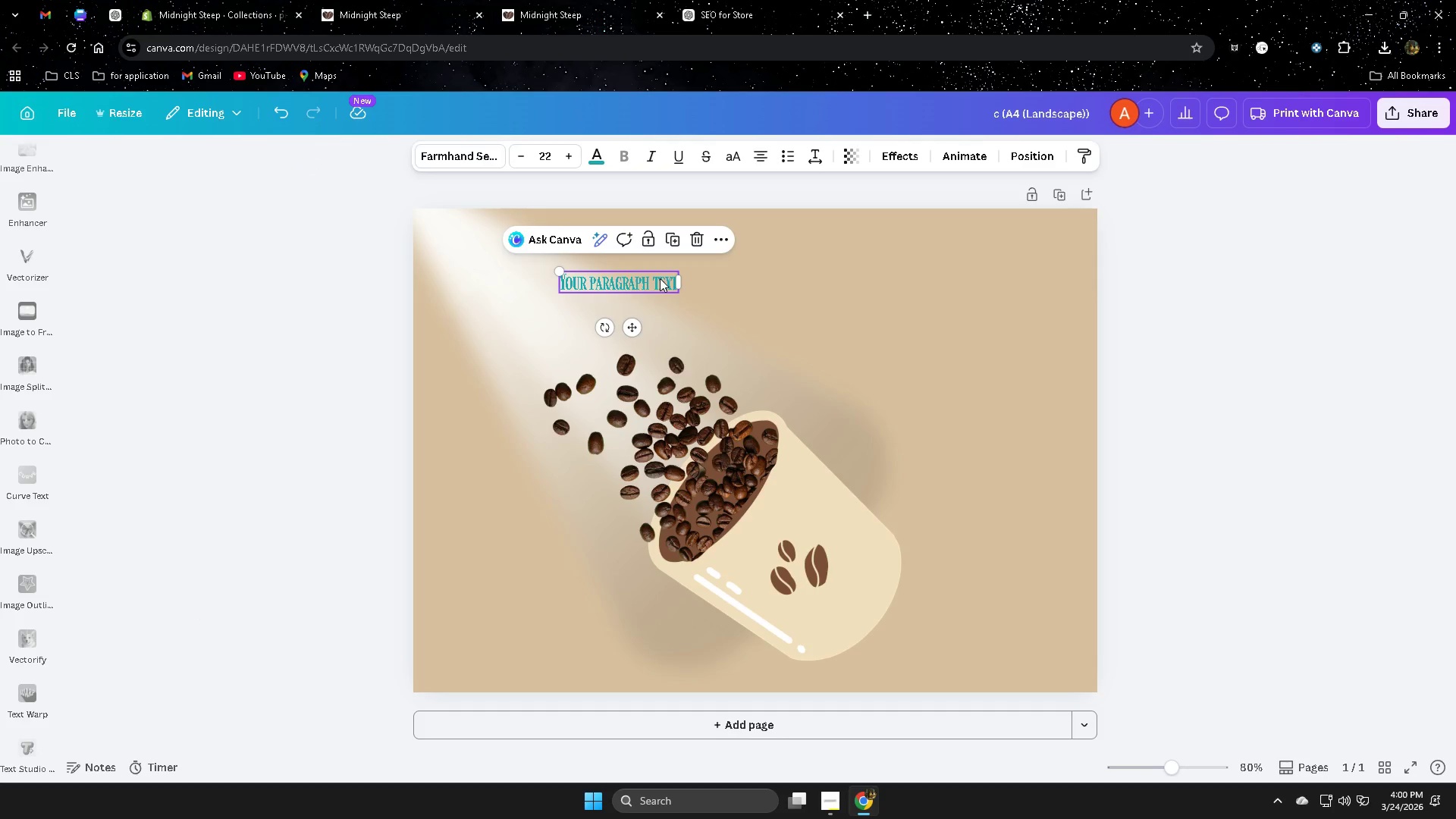 
hold_key(key=ShiftLeft, duration=0.44)
 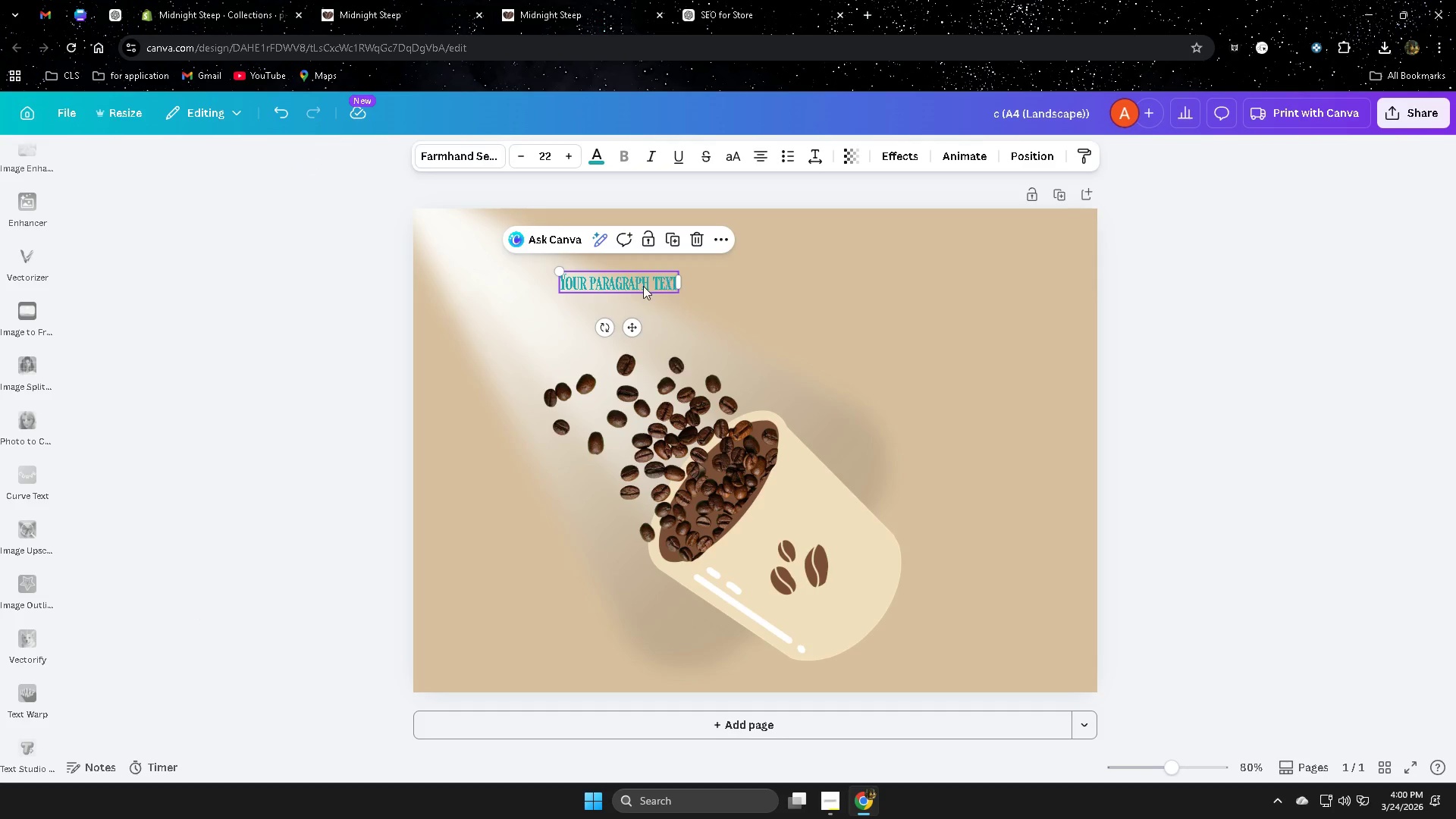 
left_click([639, 286])
 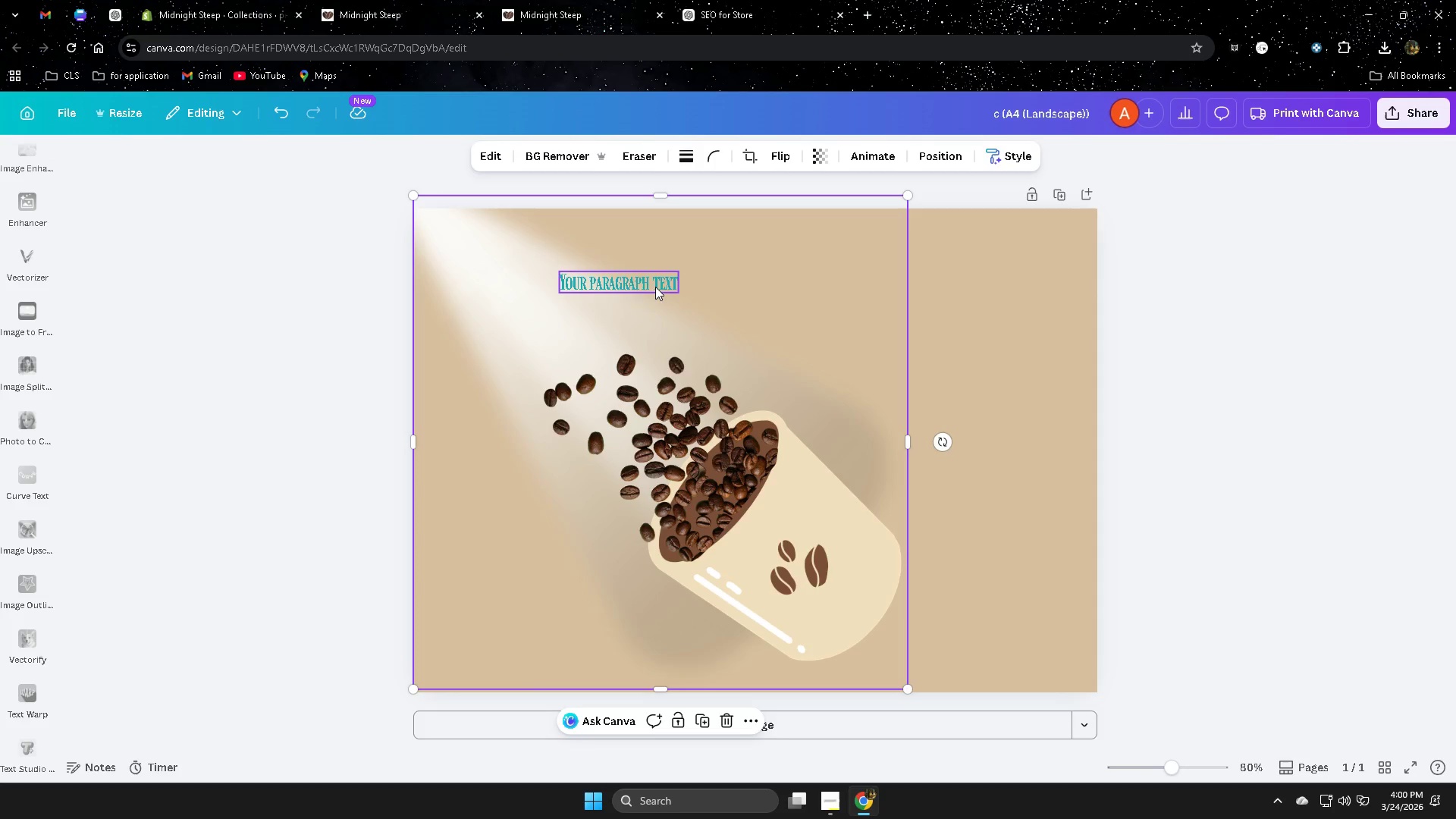 
double_click([652, 286])
 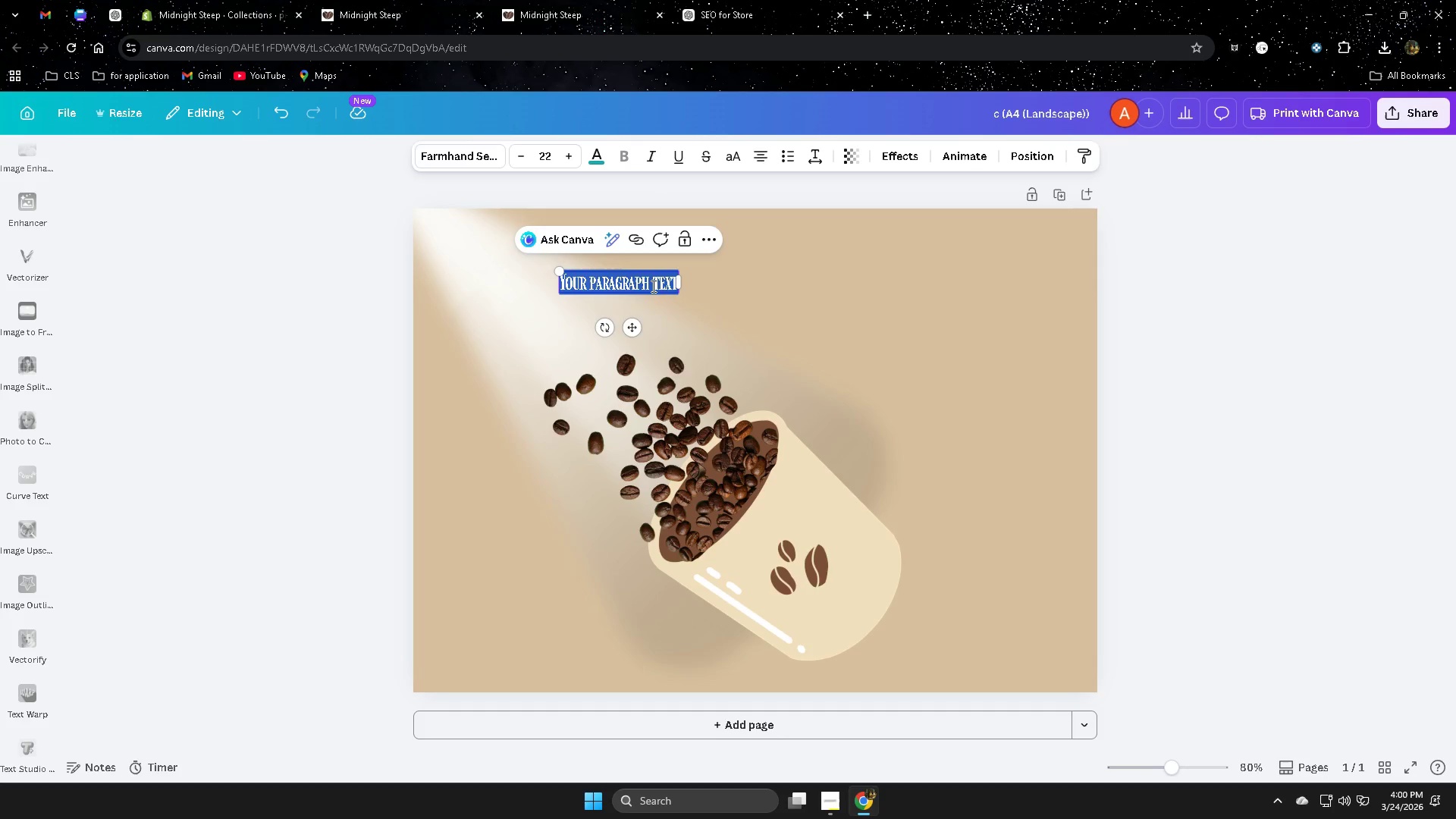 
type(Mi)
 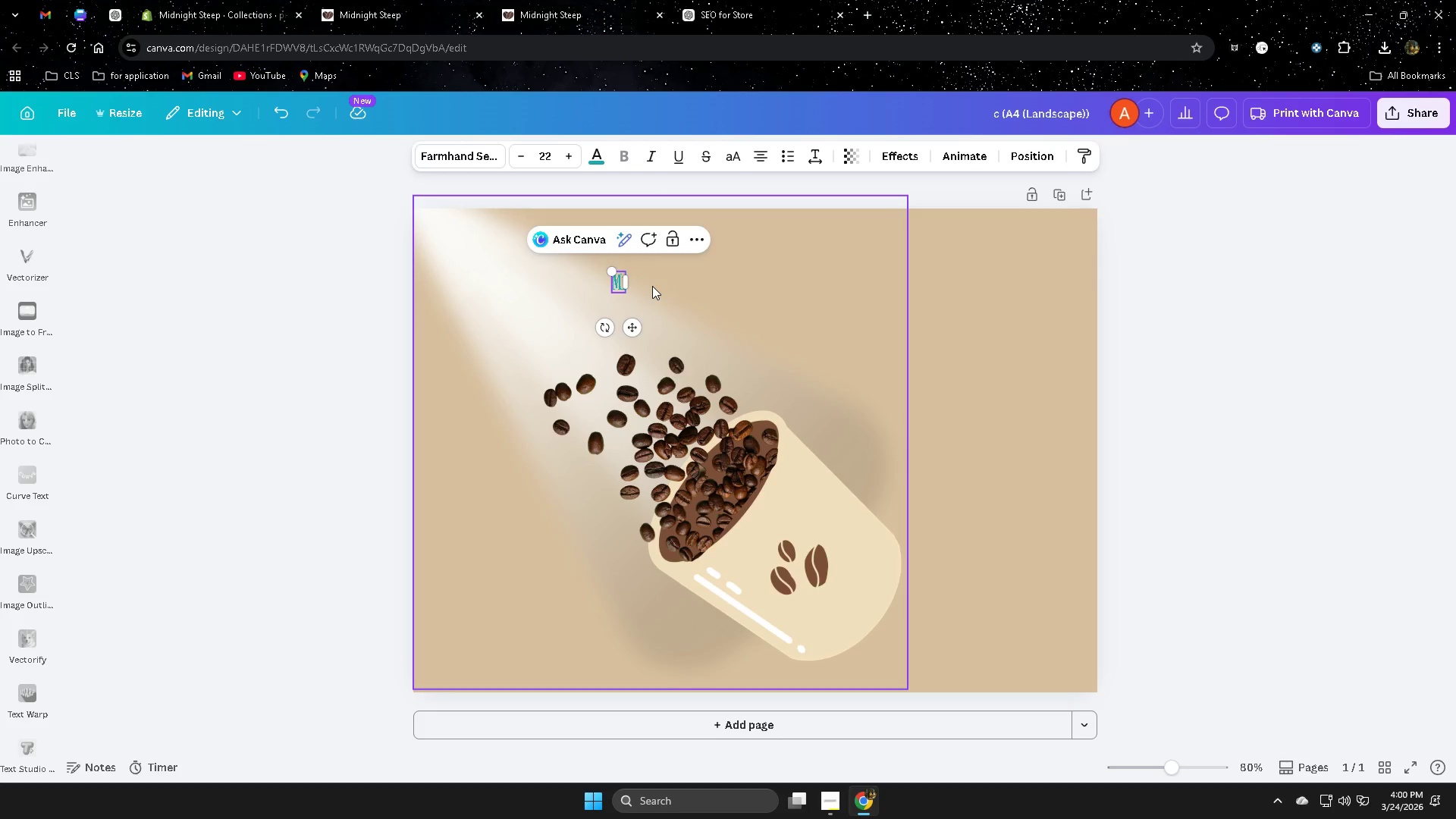 
hold_key(key=Backspace, duration=0.36)
 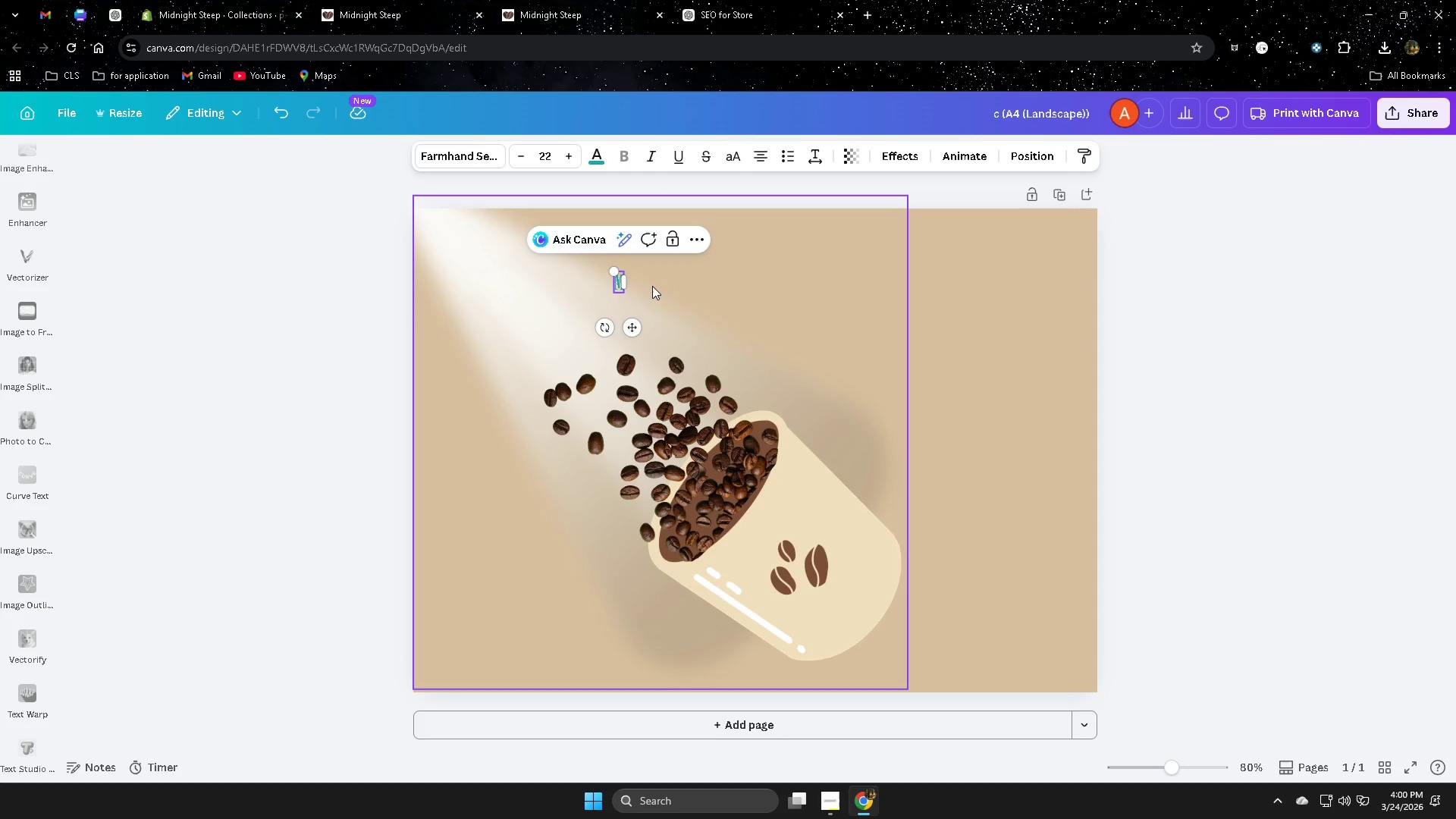 
hold_key(key=ShiftLeft, duration=0.66)
 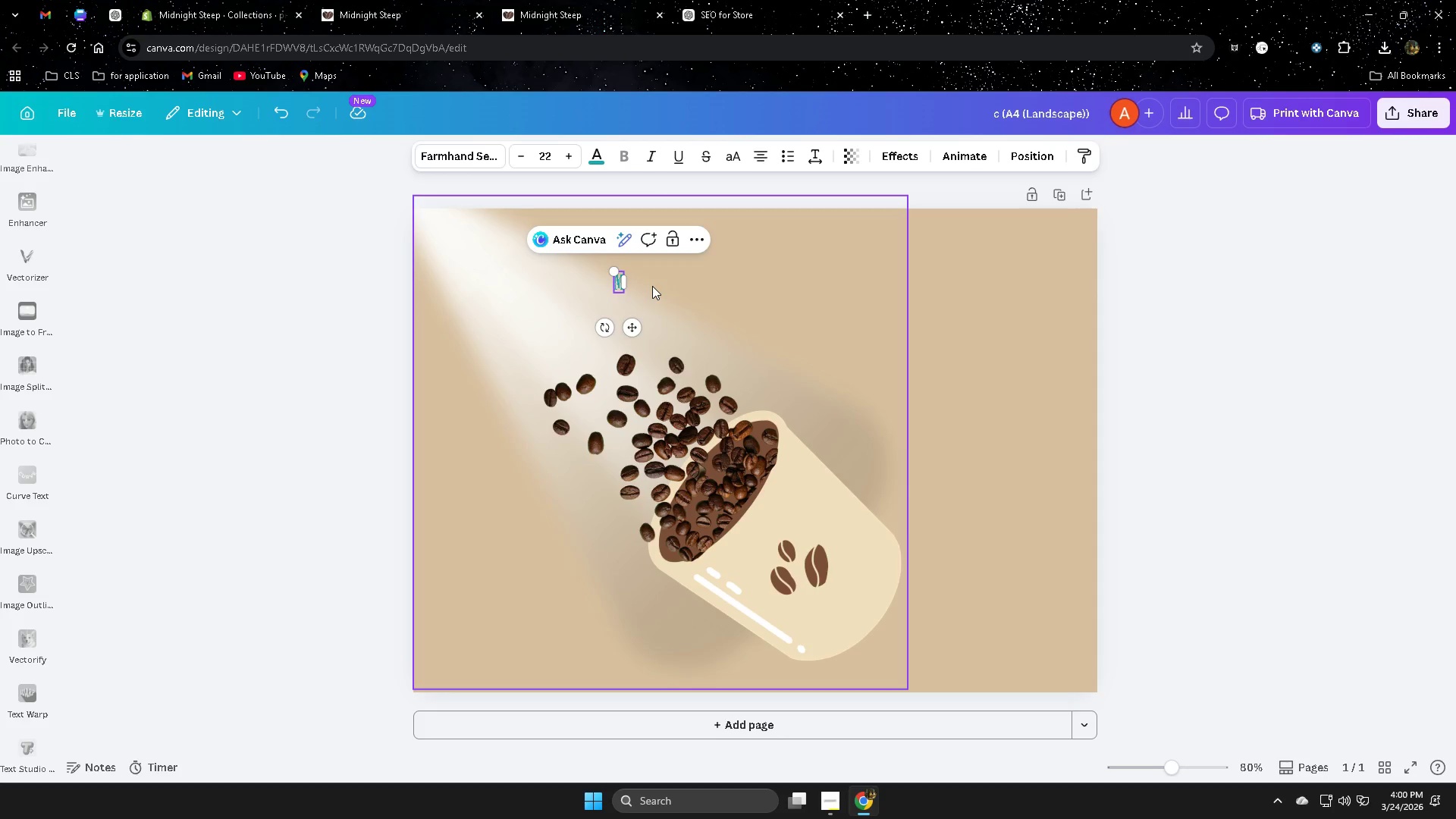 
type(IDNOGHT)
 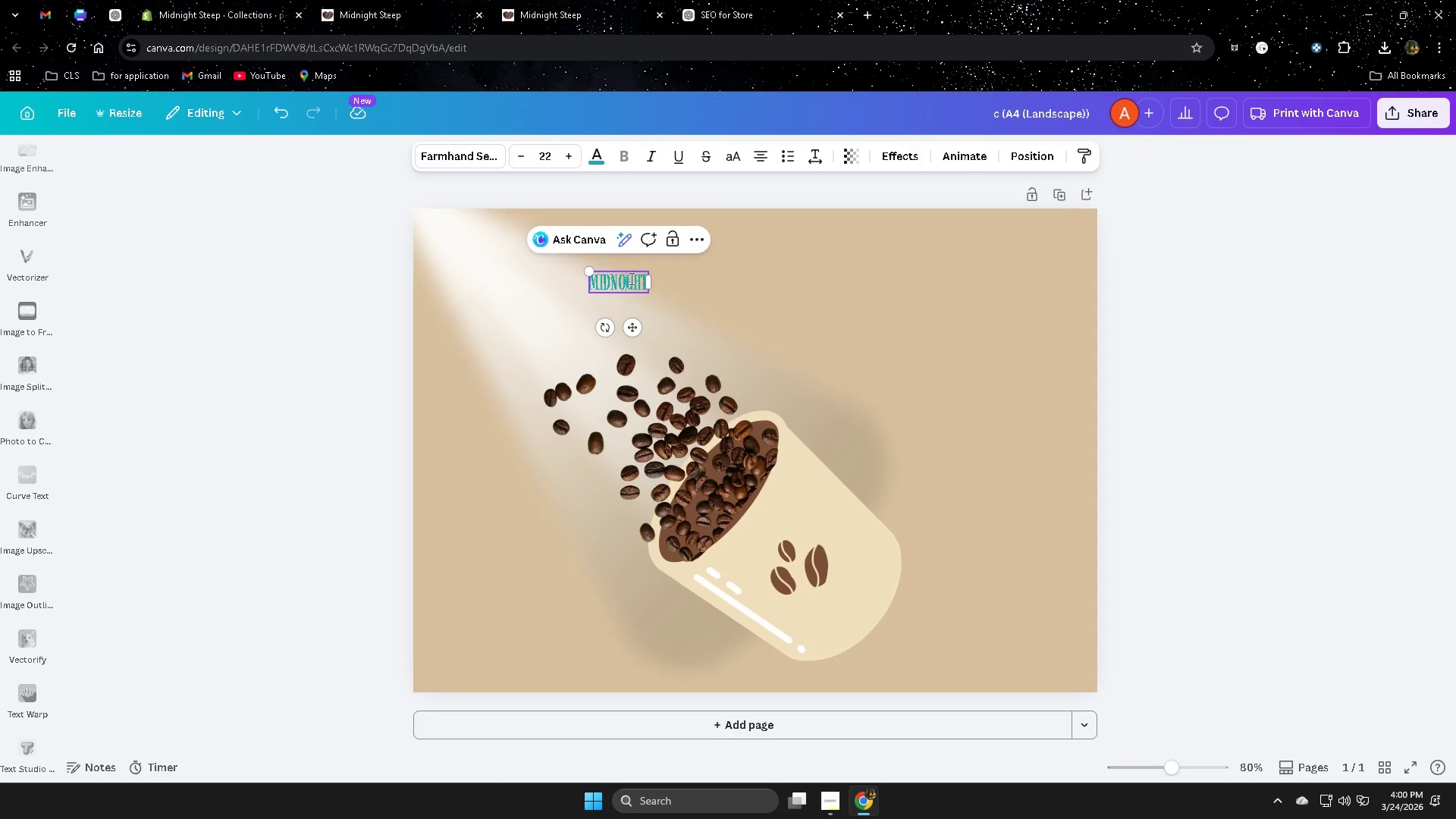 
key(Backspace)
 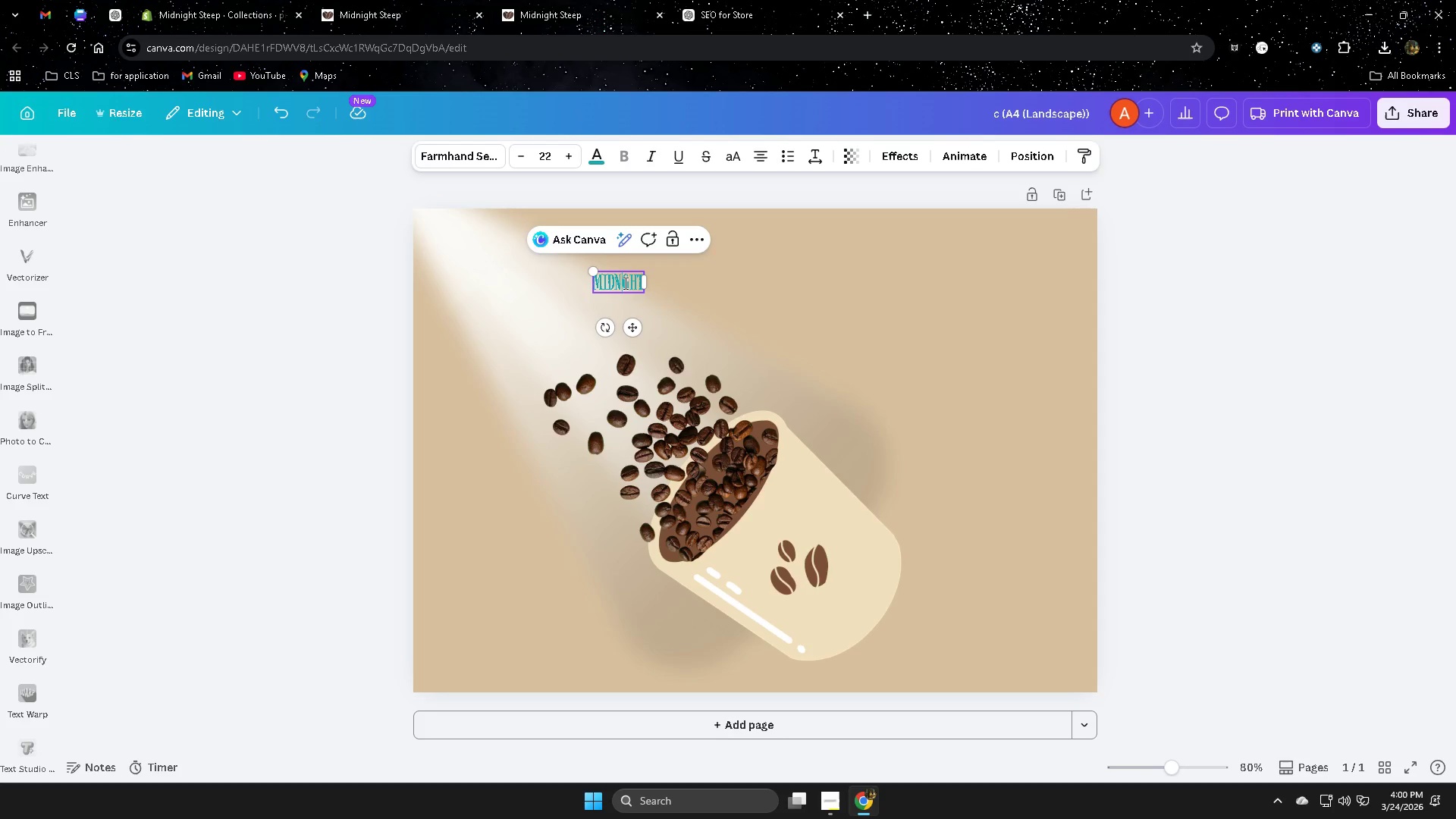 
key(I)
 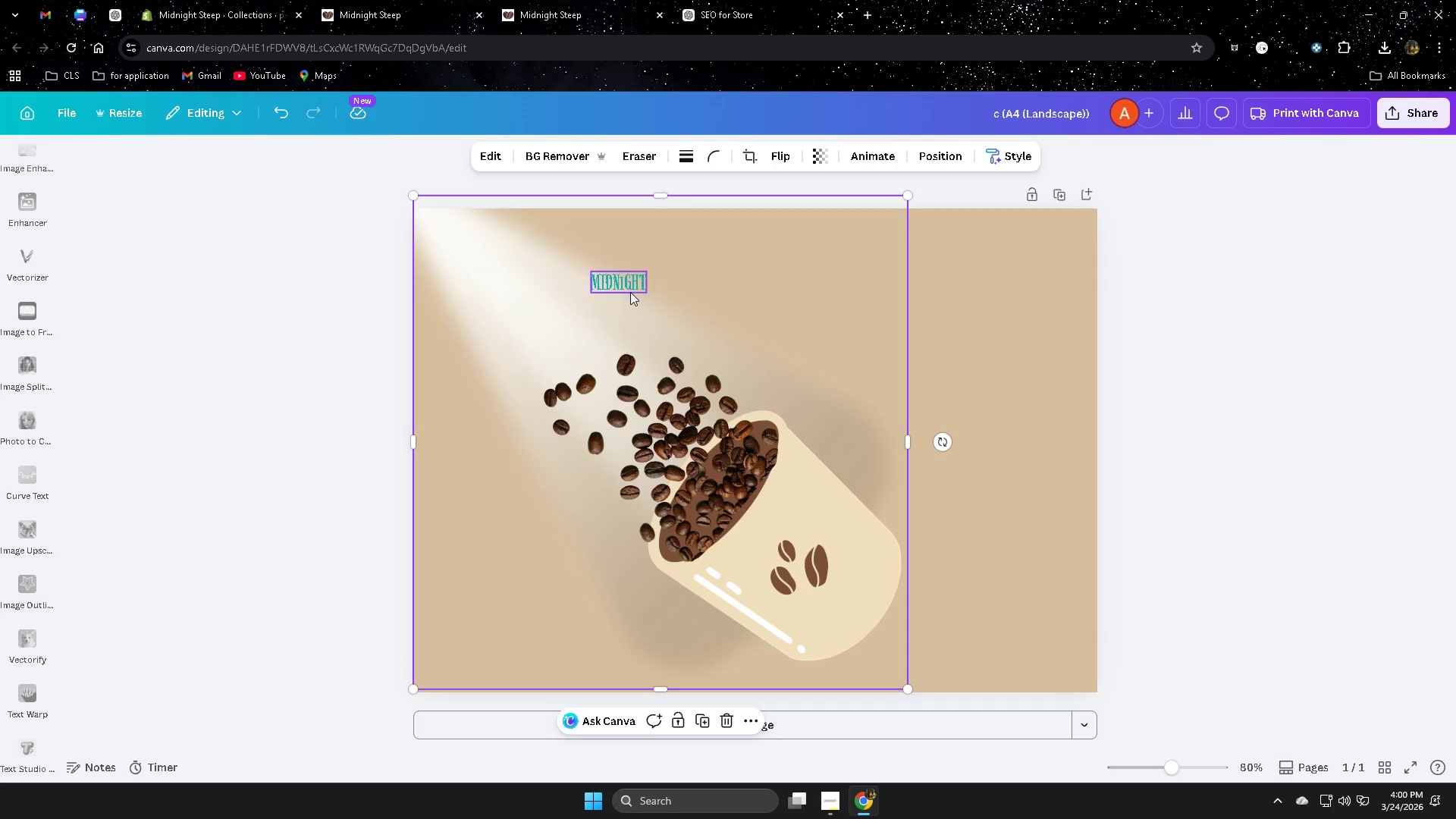 
double_click([630, 287])
 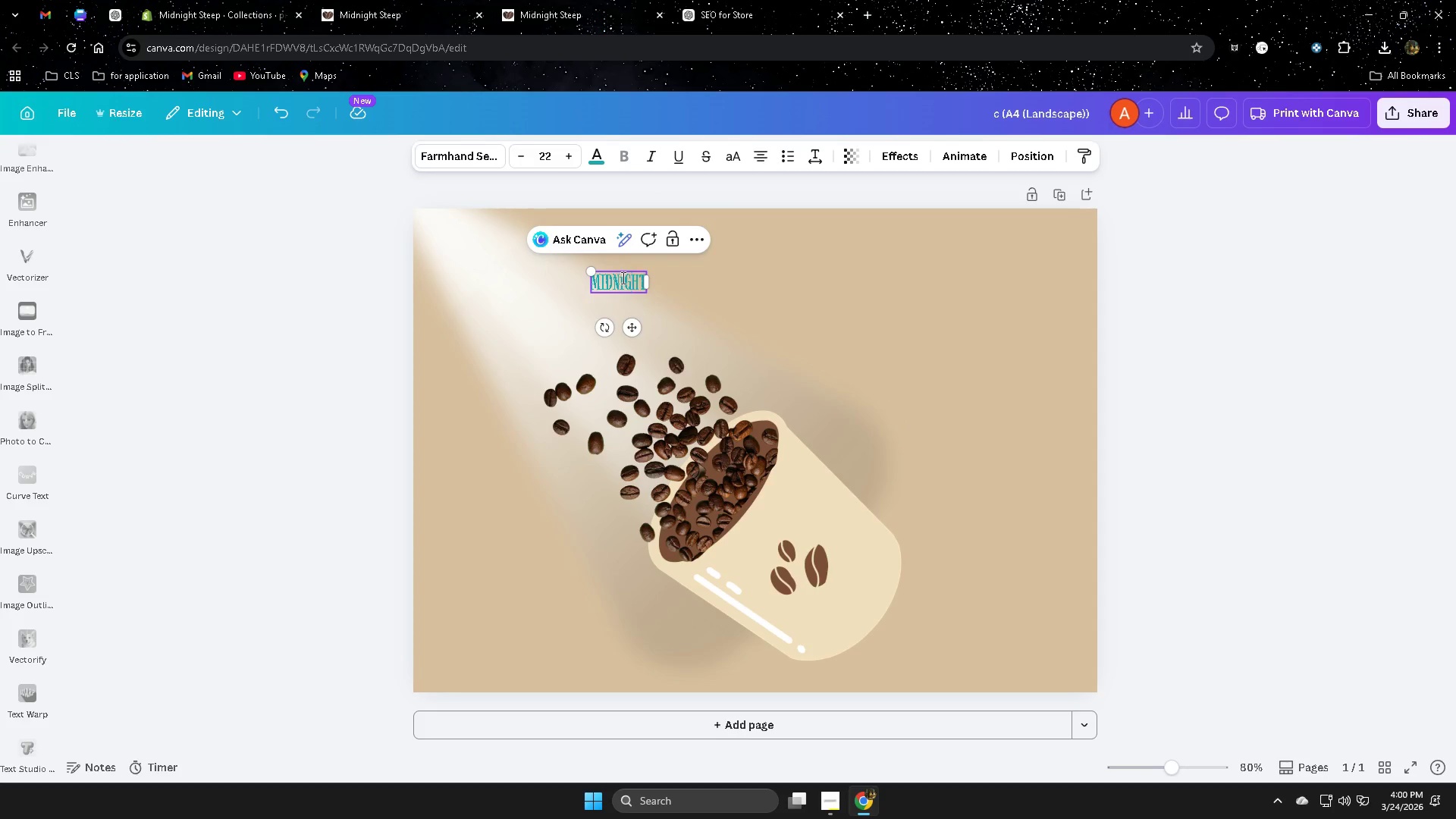 
left_click([622, 278])
 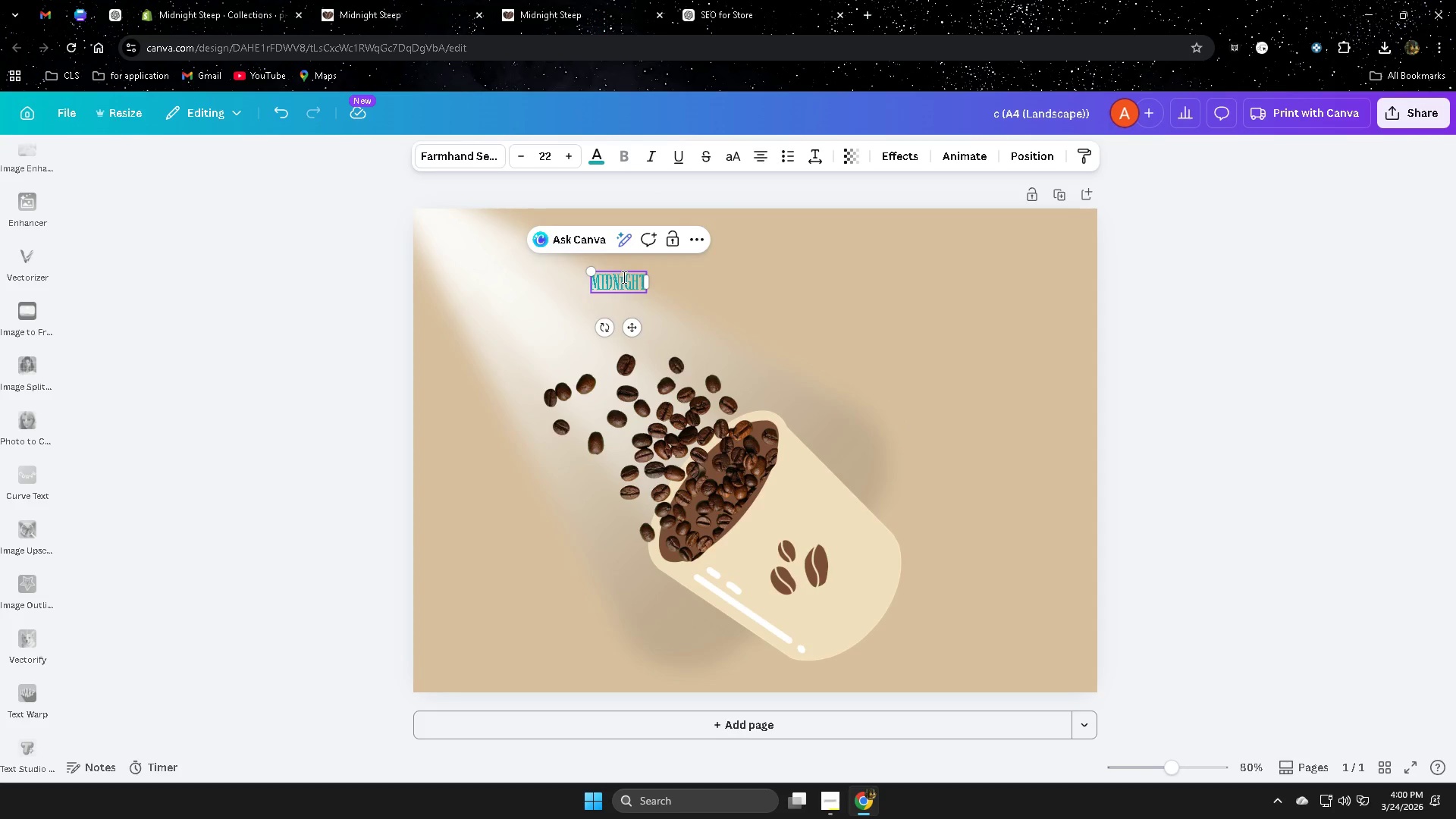 
key(Backspace)
 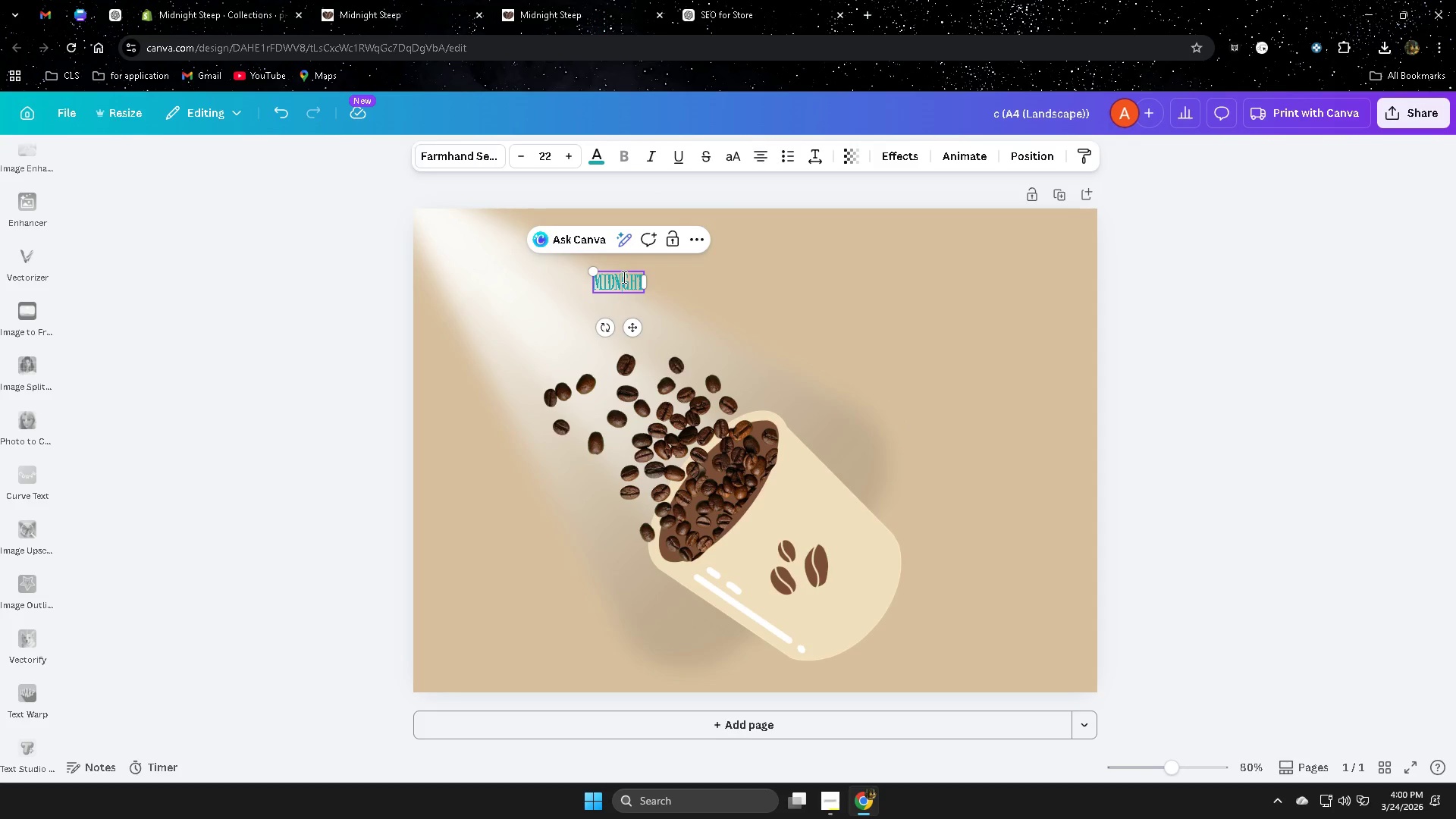 
key(Shift+I)
 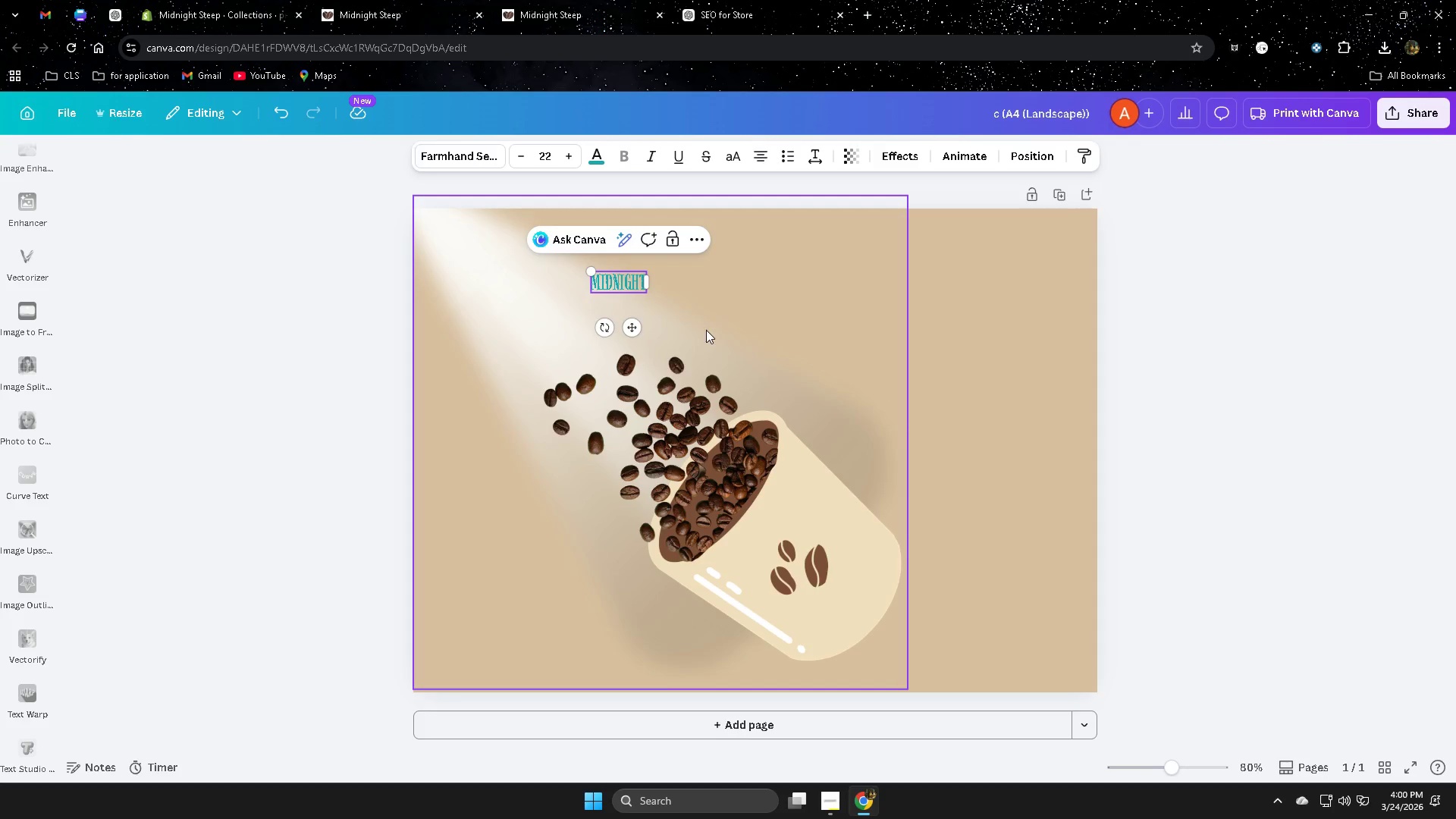 
left_click([723, 315])
 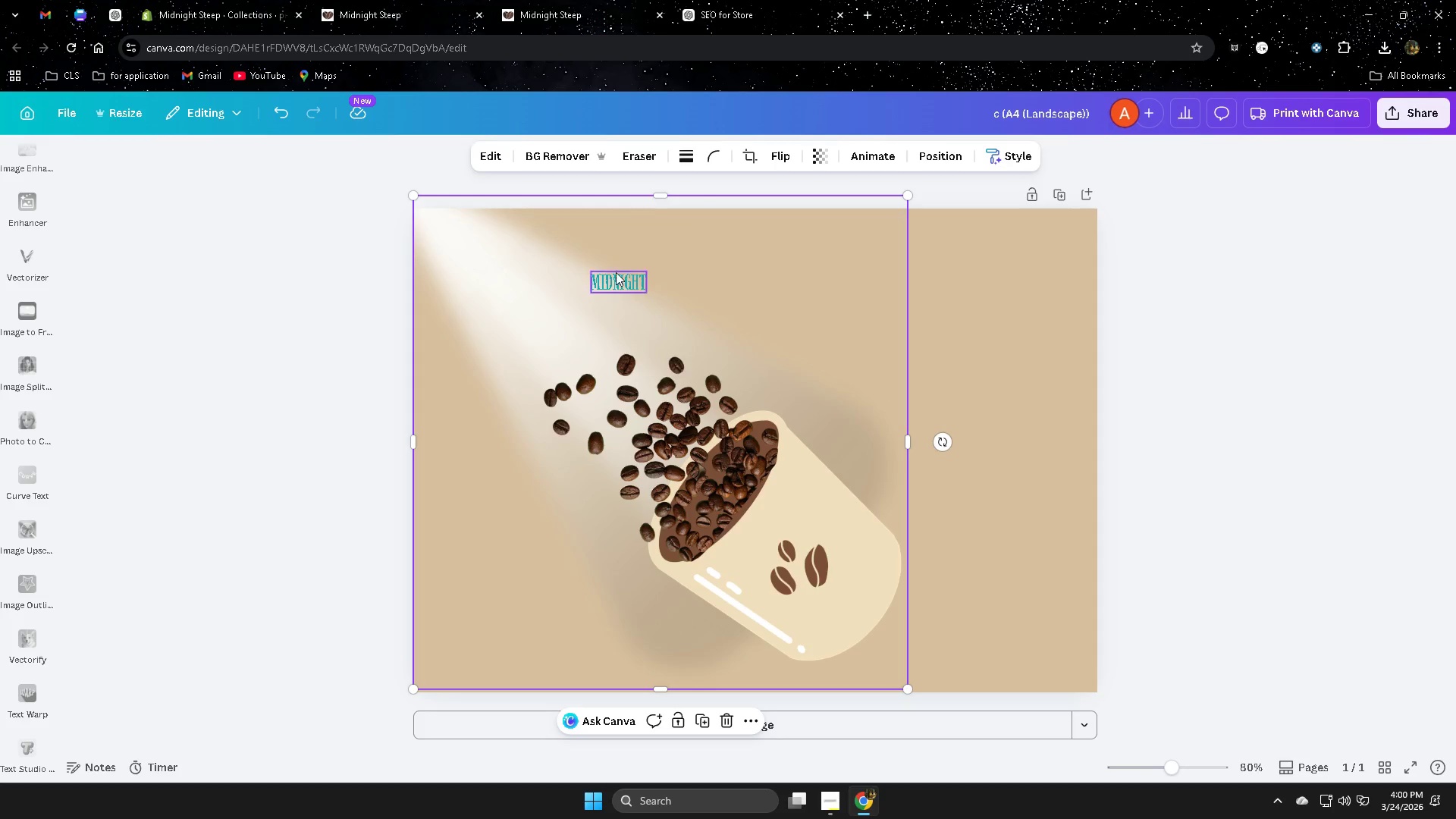 
left_click_drag(start_coordinate=[616, 281], to_coordinate=[871, 332])
 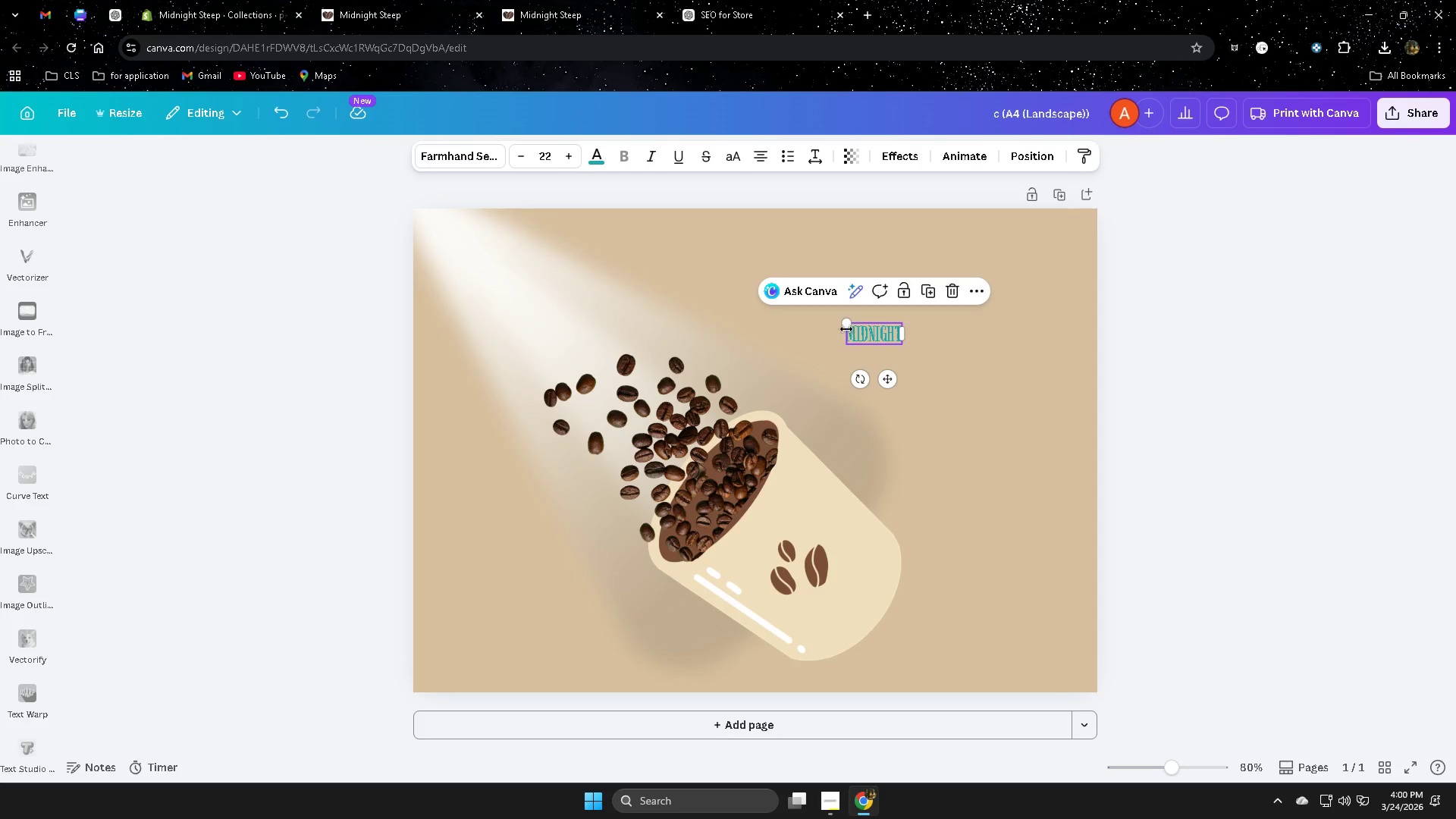 
left_click_drag(start_coordinate=[846, 326], to_coordinate=[613, 271])
 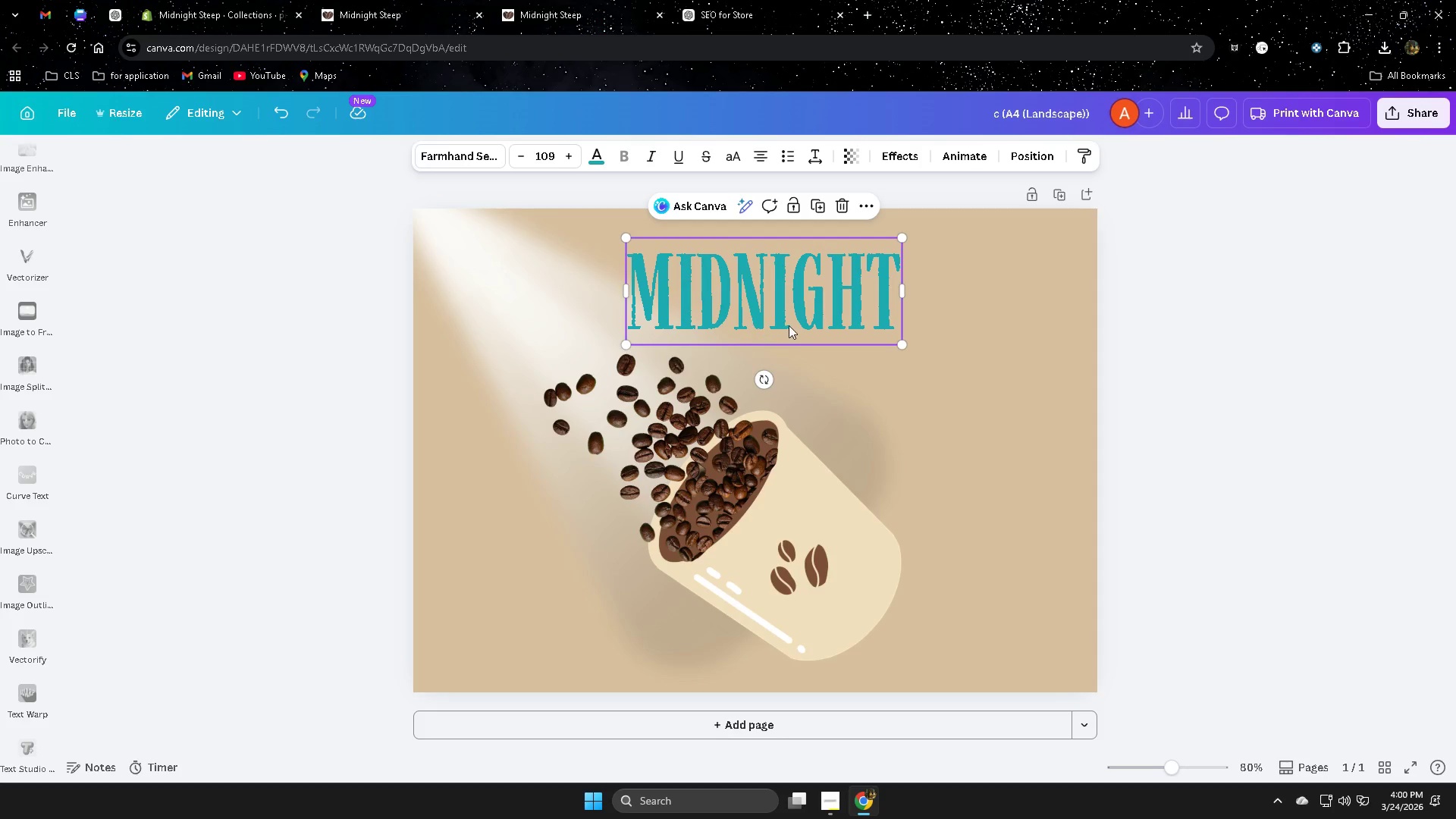 
left_click_drag(start_coordinate=[792, 325], to_coordinate=[939, 348])
 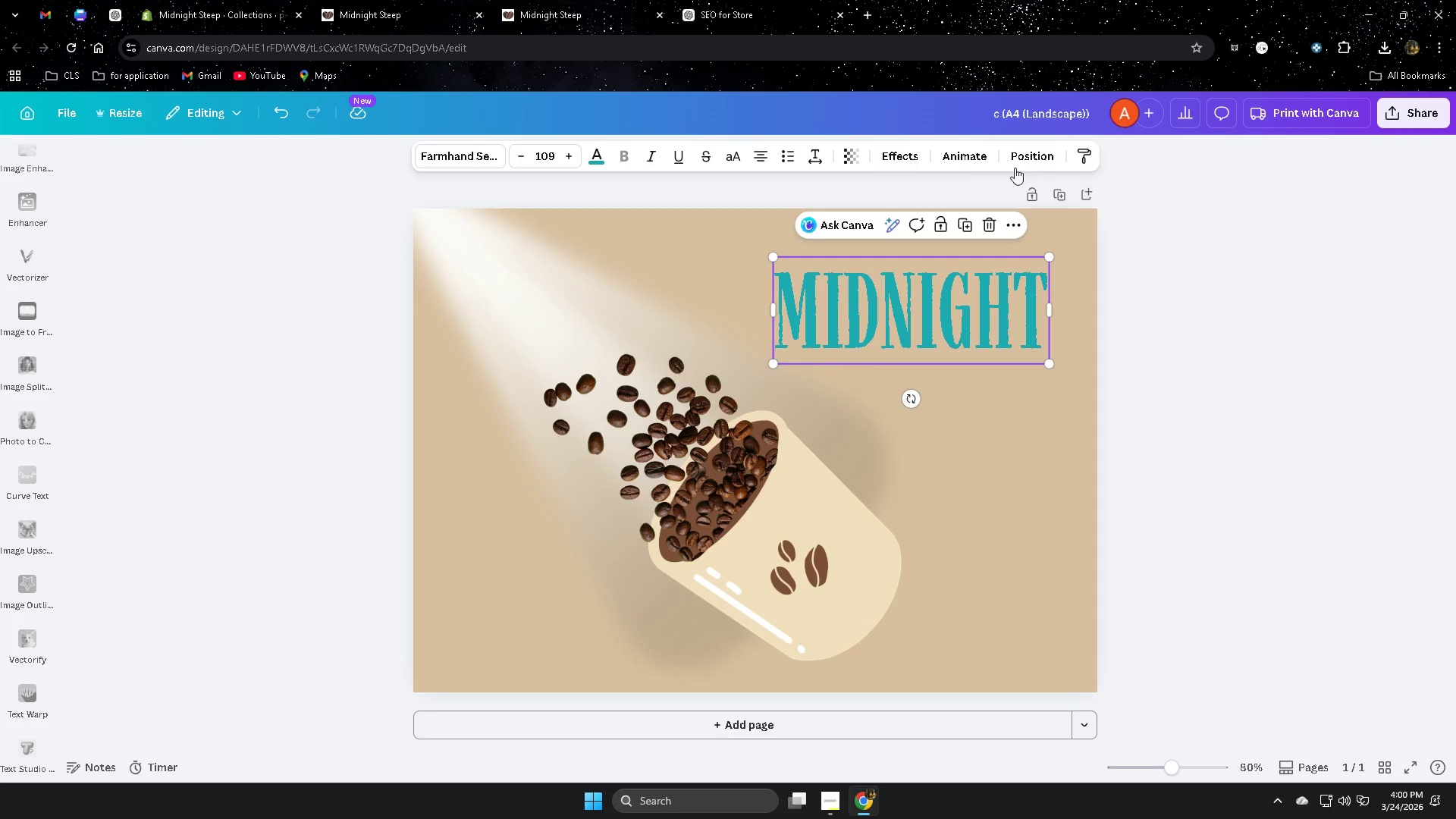 
left_click([996, 458])
 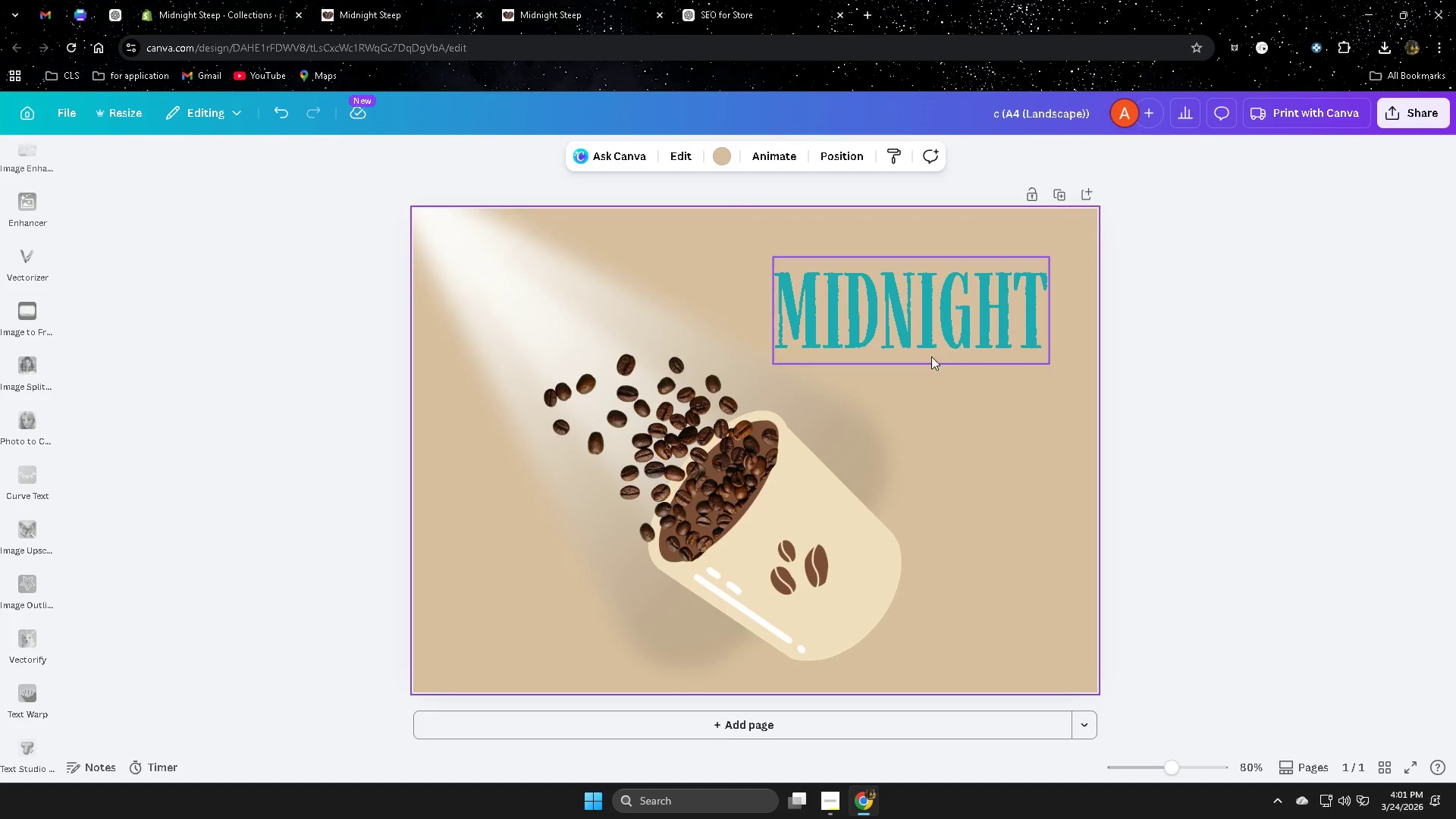 
left_click([929, 353])
 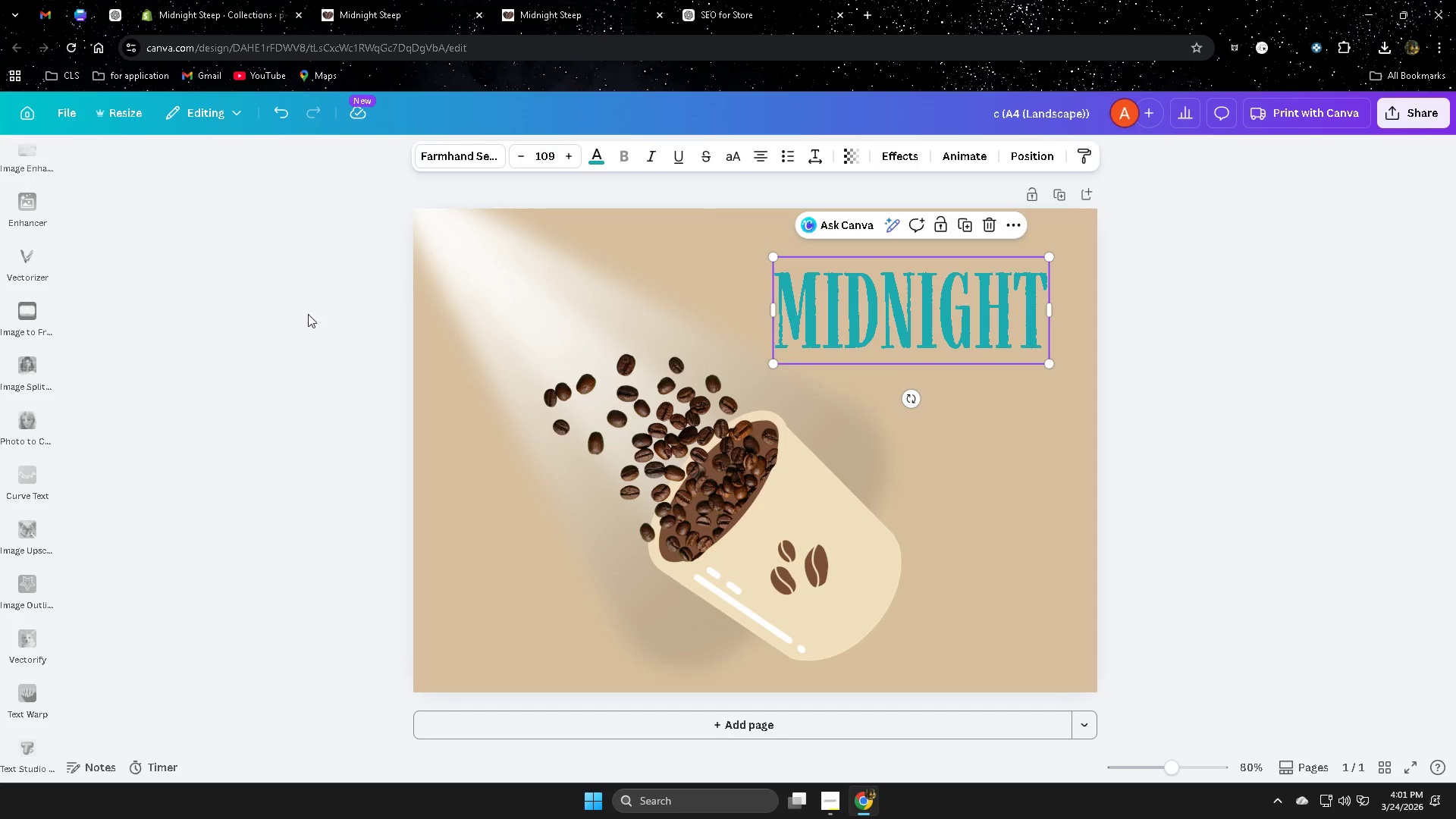 
wait(6.2)
 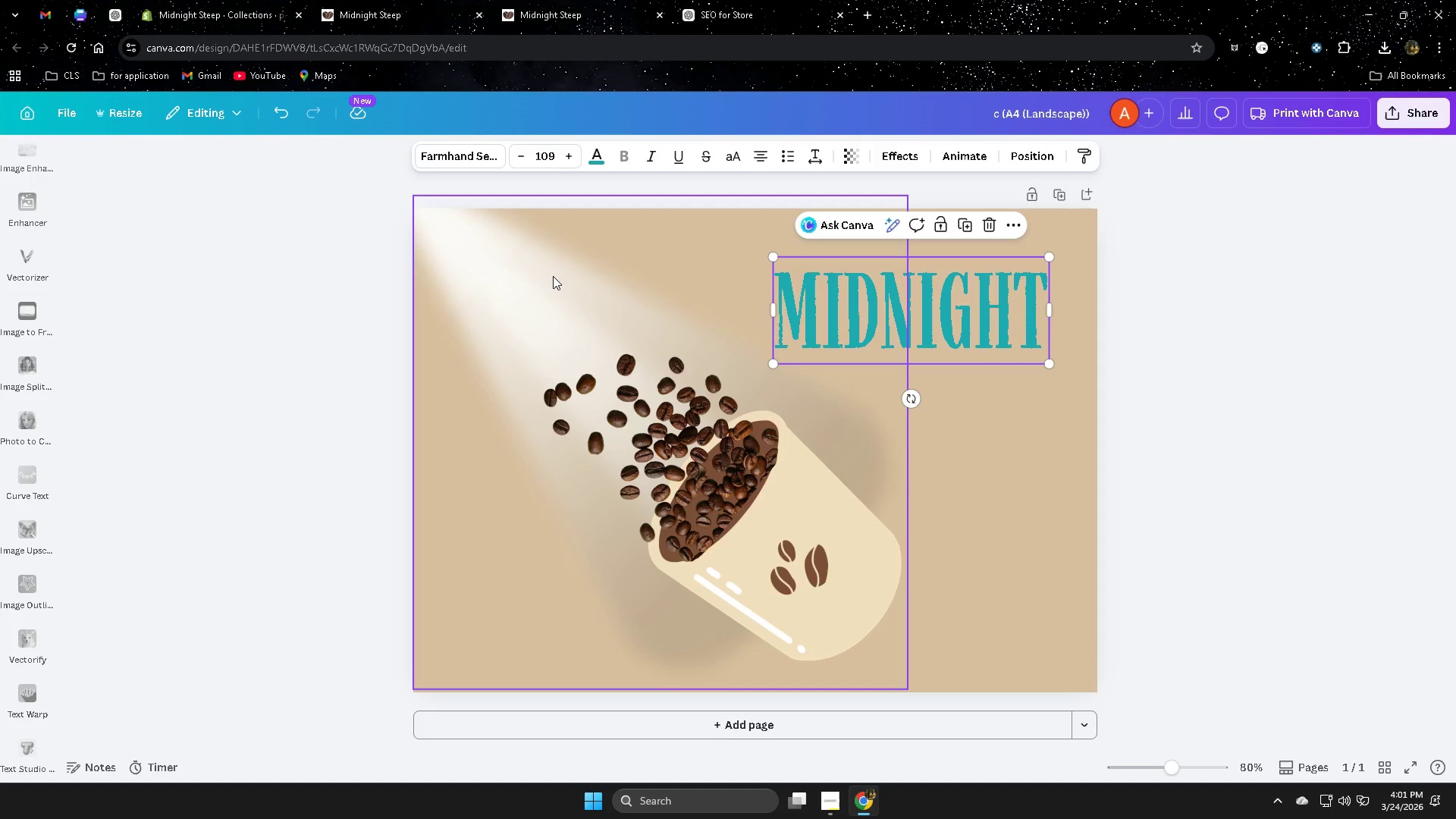 
left_click([900, 163])
 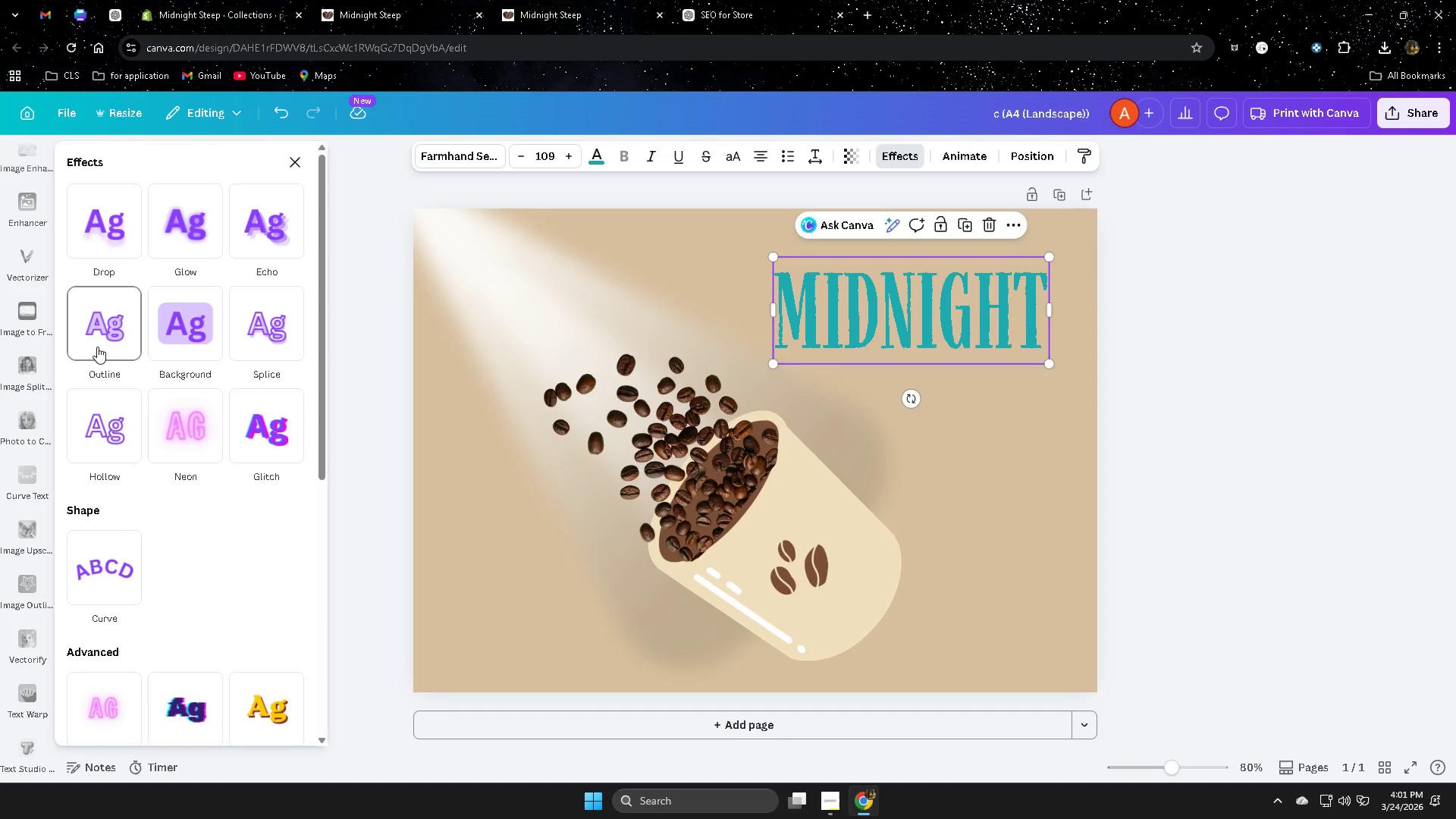 
wait(7.09)
 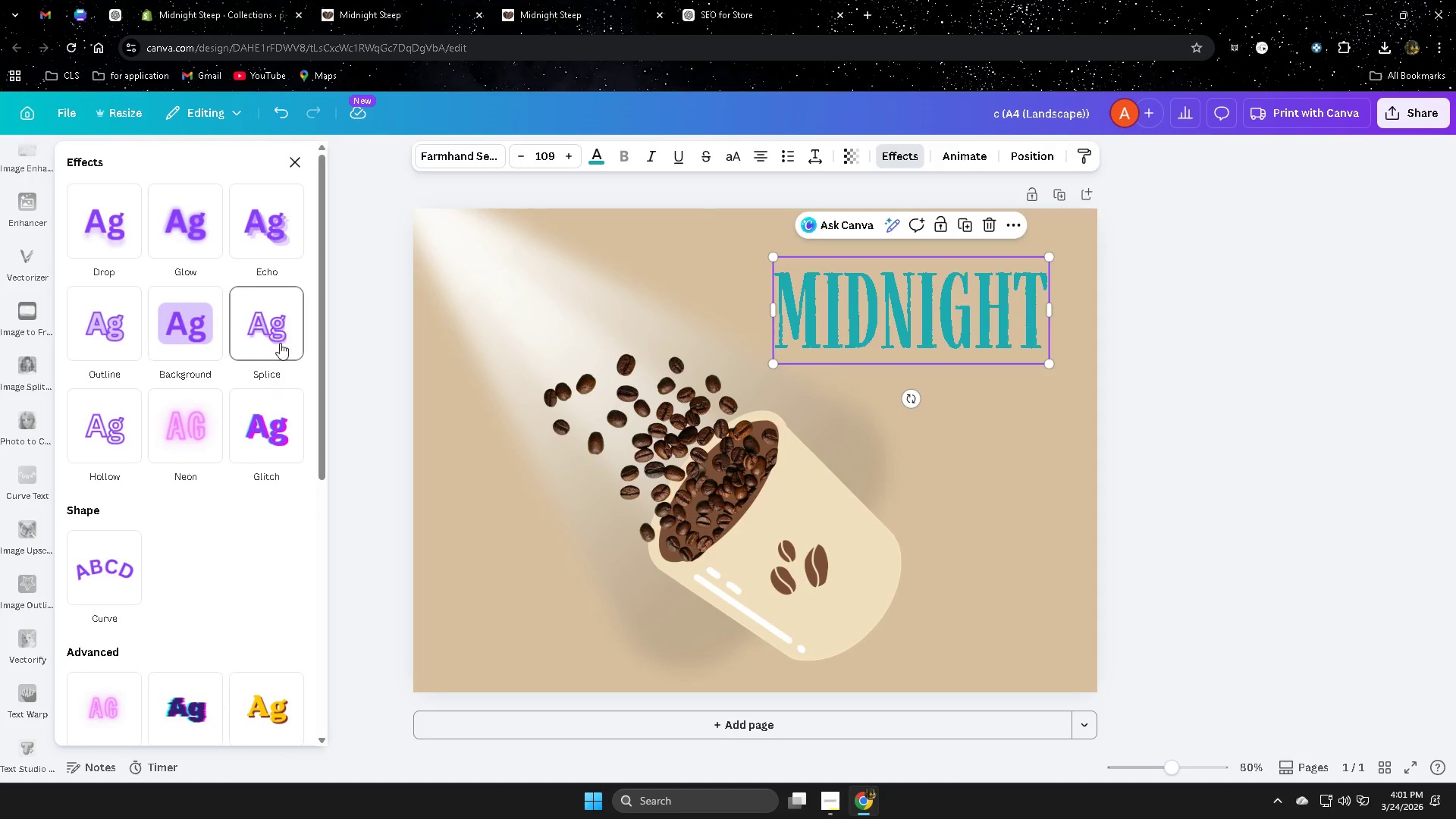 
left_click([186, 233])
 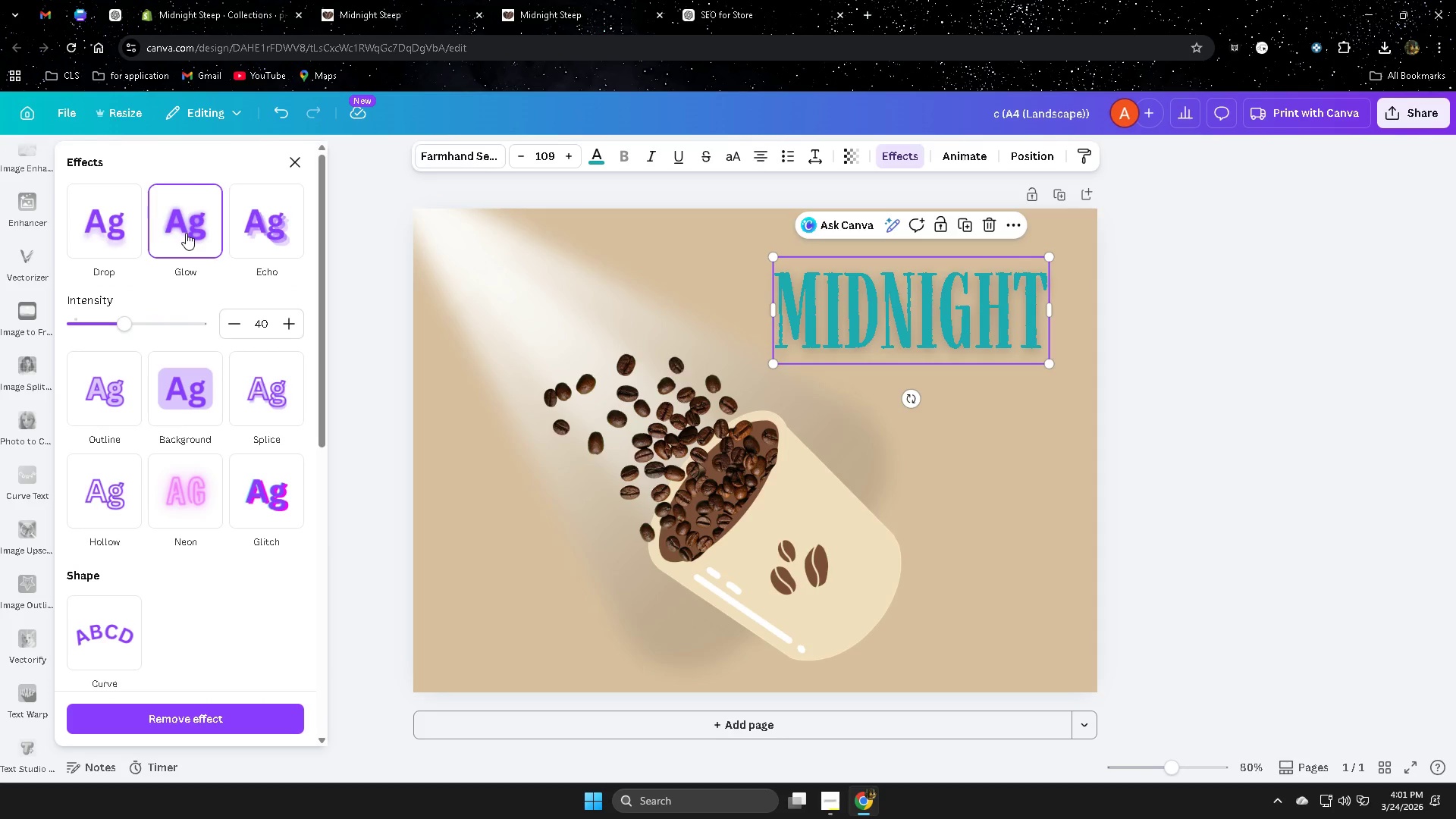 
scroll: coordinate [209, 435], scroll_direction: down, amount: 4.0
 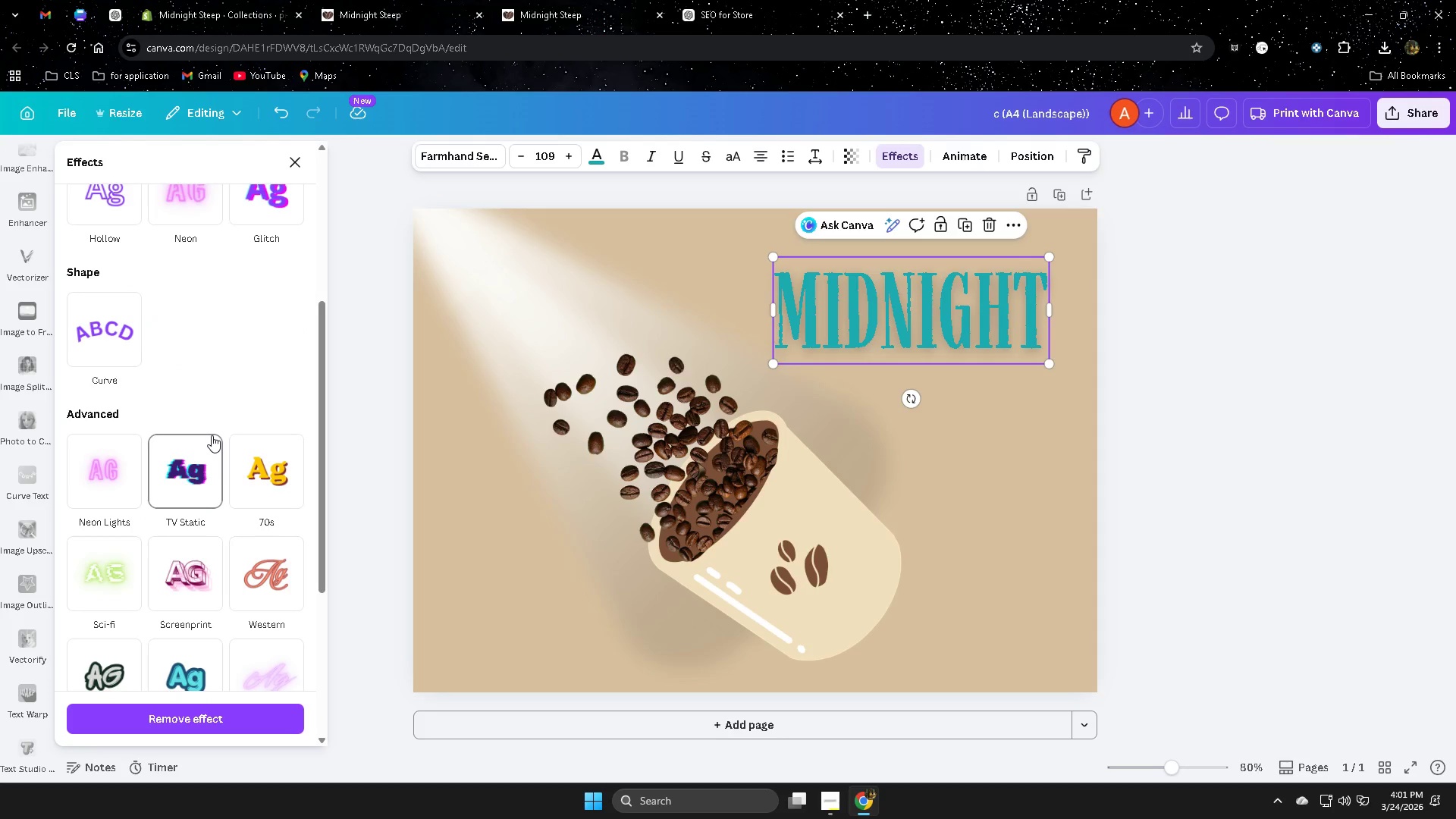 
wait(7.76)
 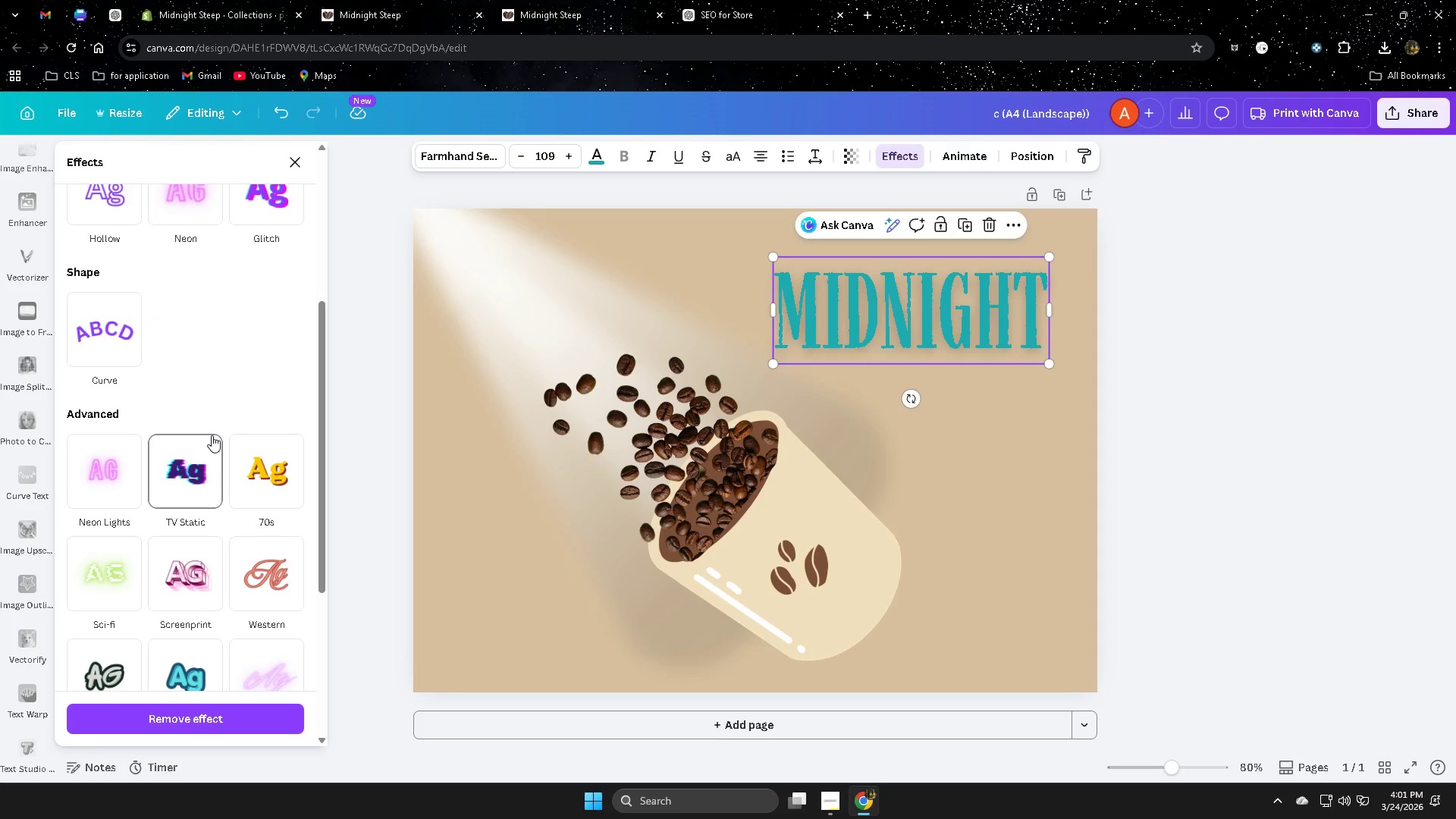 
scroll: coordinate [211, 446], scroll_direction: down, amount: 2.0
 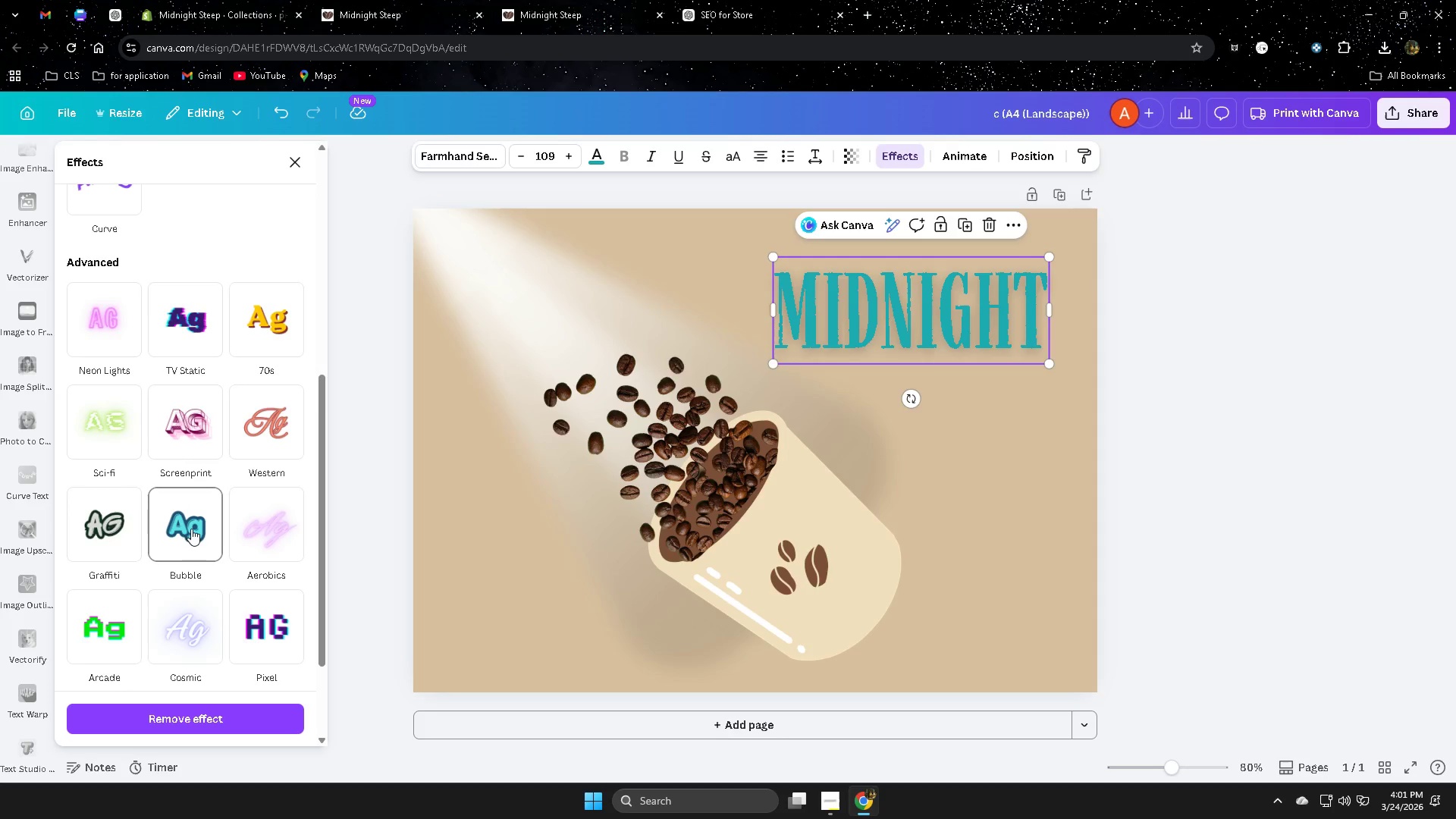 
left_click([191, 528])
 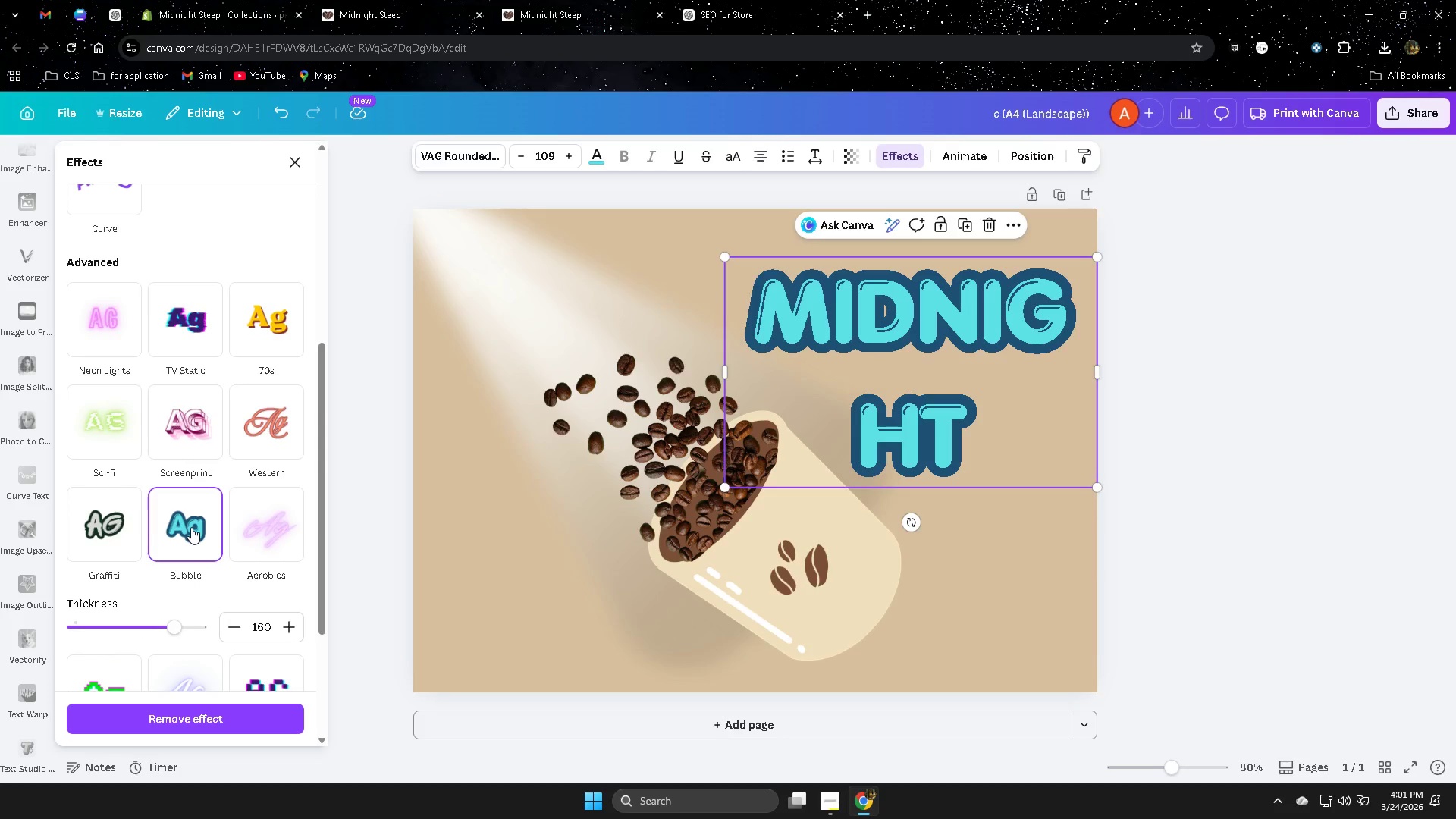 
scroll: coordinate [191, 526], scroll_direction: down, amount: 3.0
 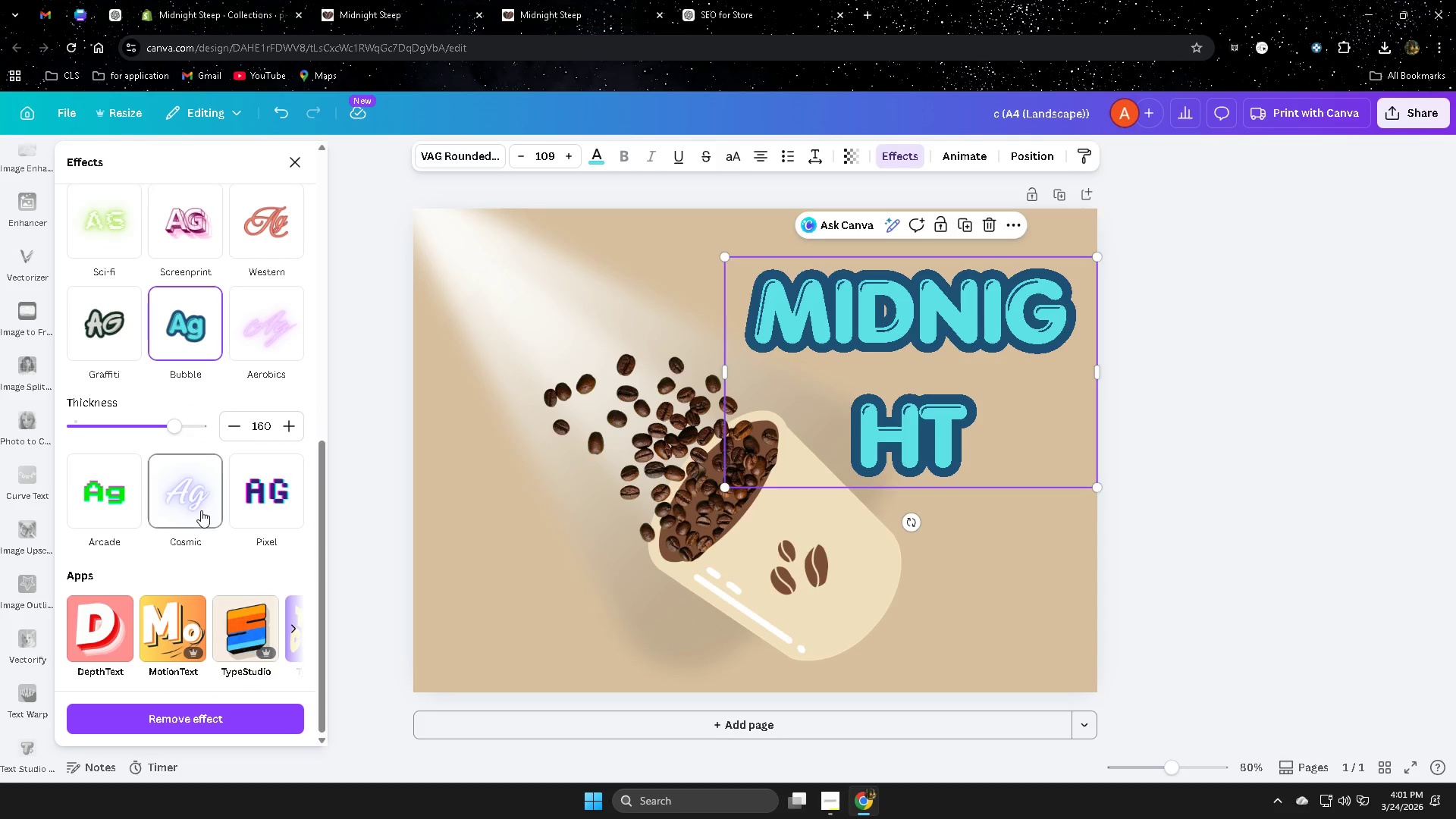 
scroll: coordinate [294, 352], scroll_direction: up, amount: 5.0
 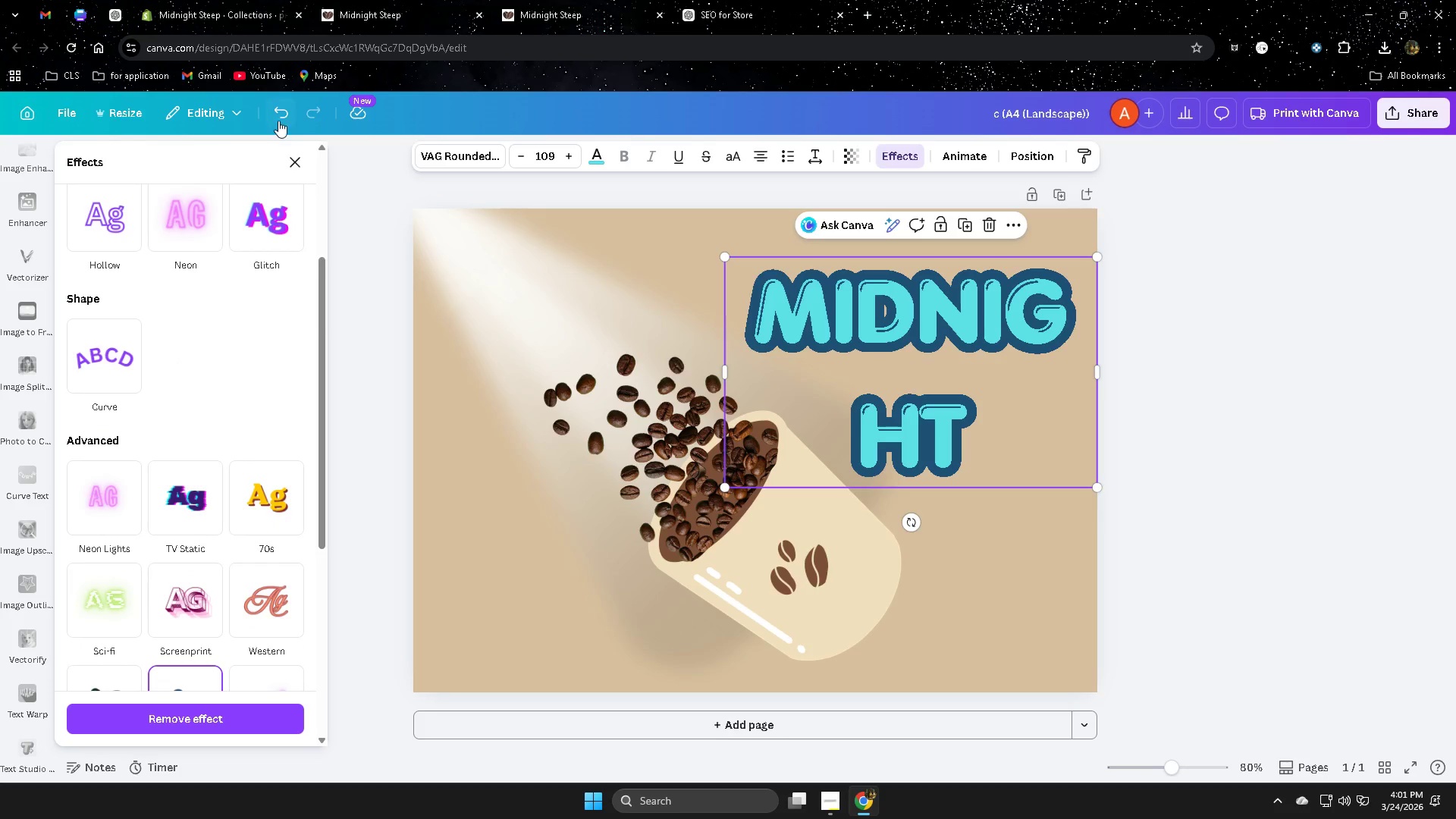 
left_click([284, 118])
 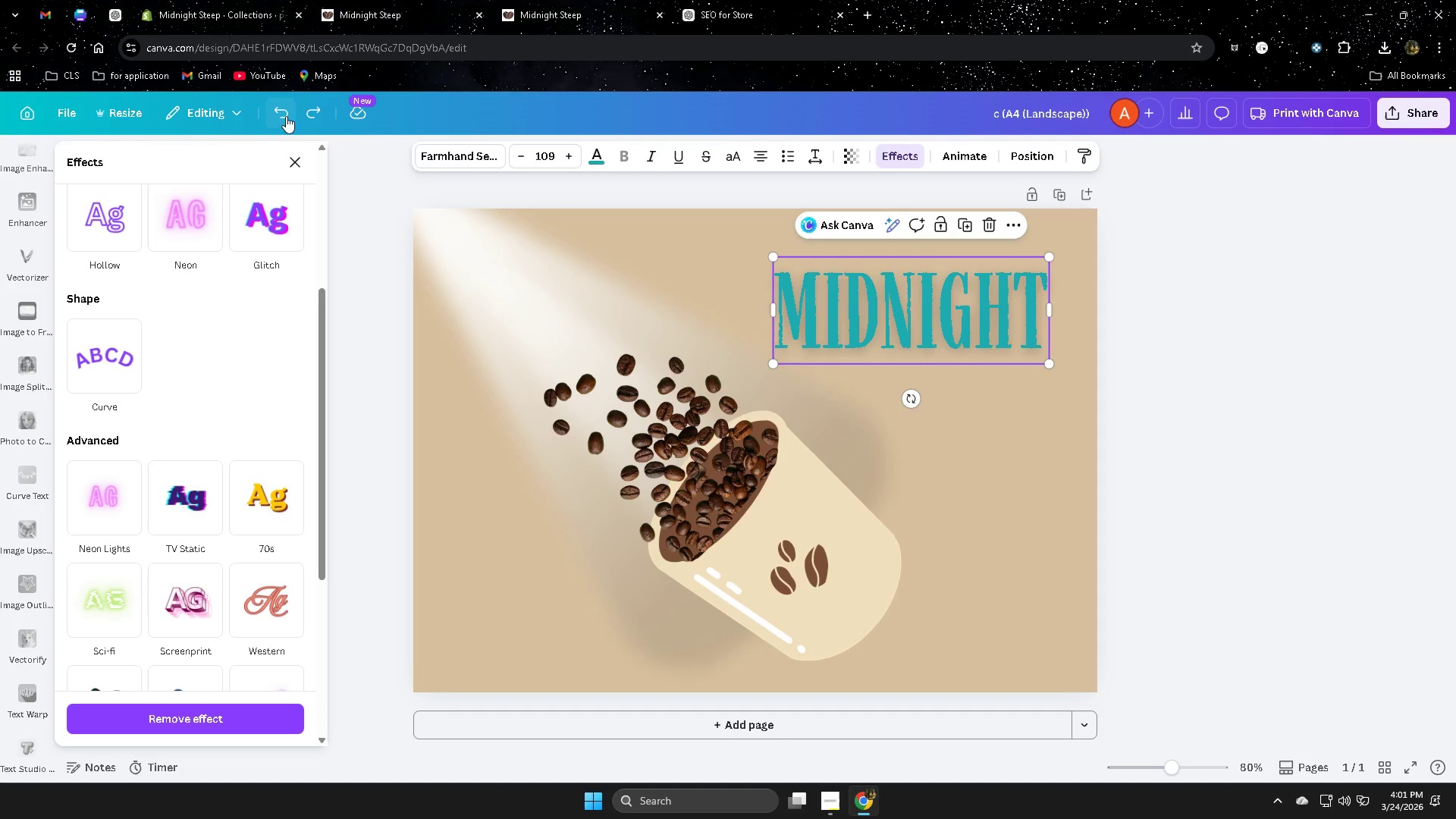 
left_click([598, 146])
 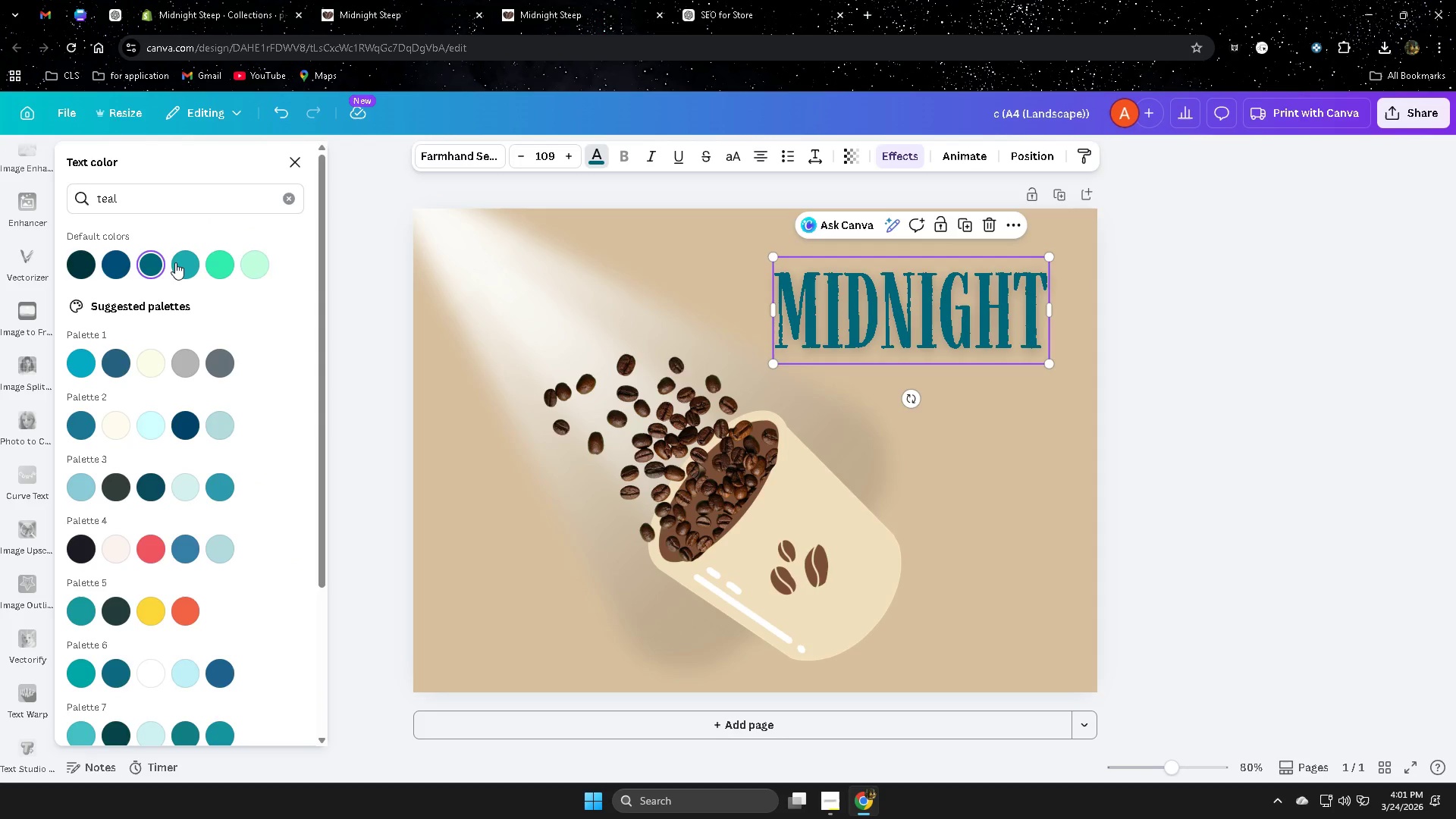 
left_click([887, 158])
 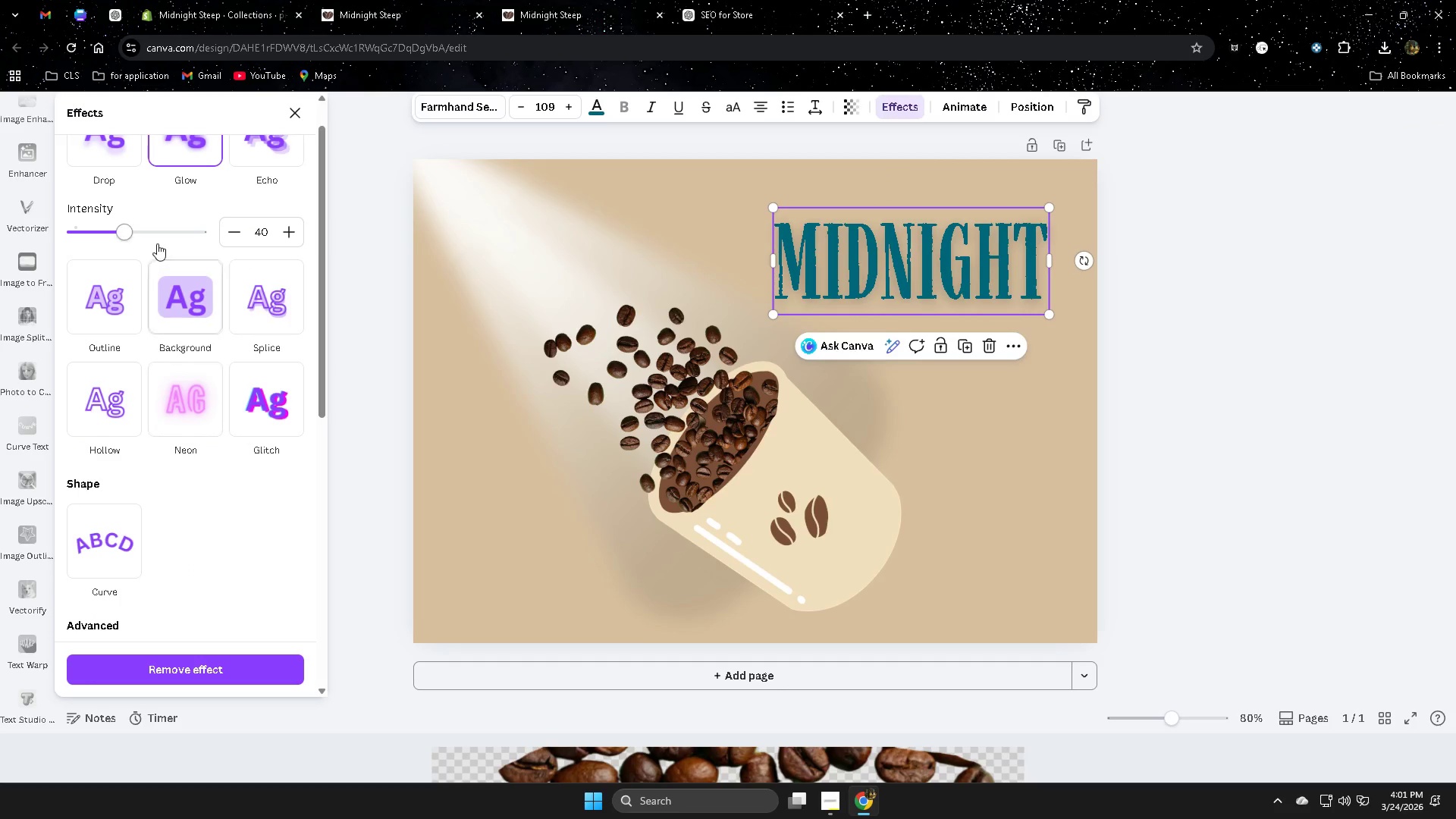 
left_click_drag(start_coordinate=[122, 232], to_coordinate=[150, 231])
 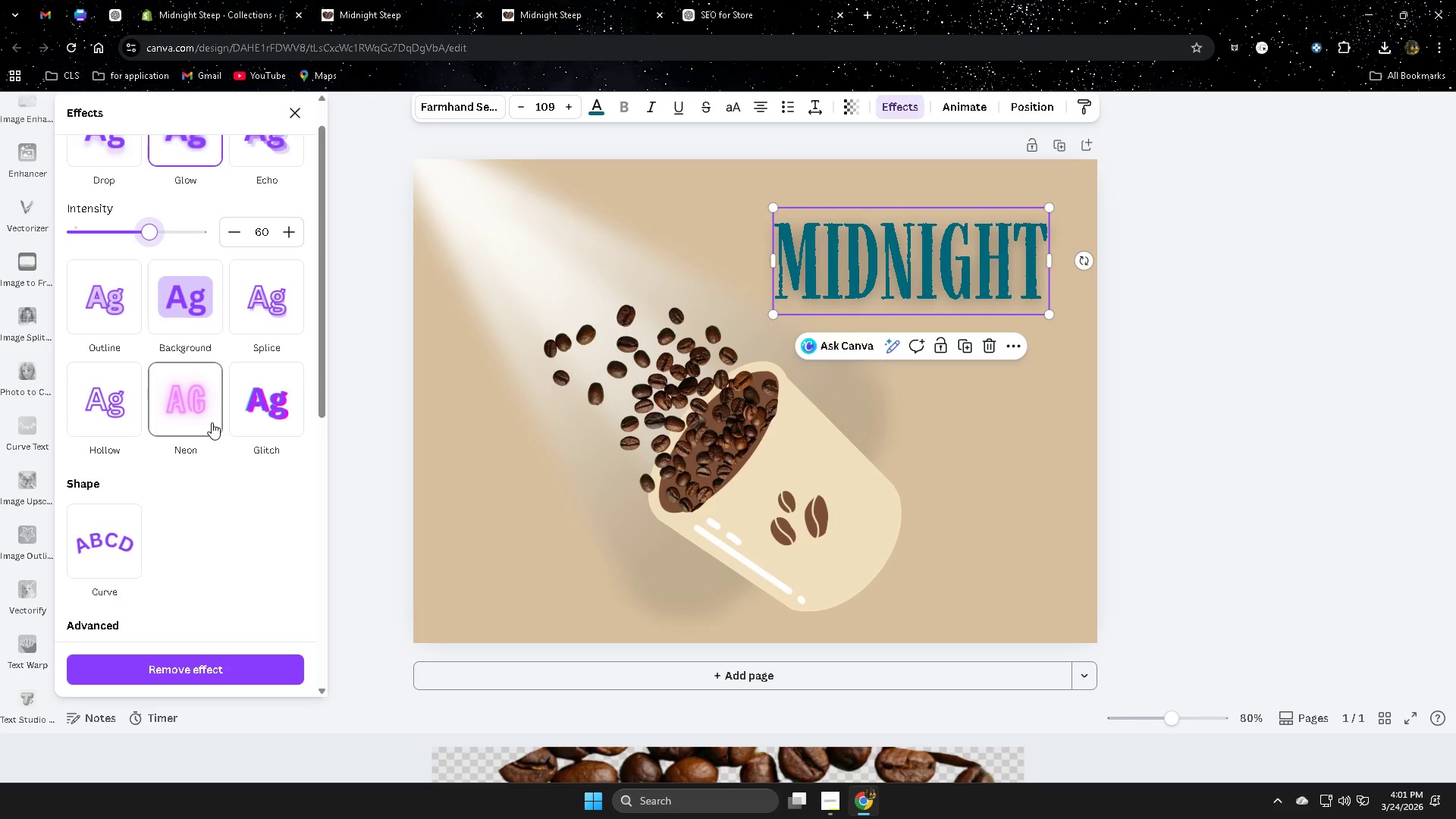 
left_click([130, 322])
 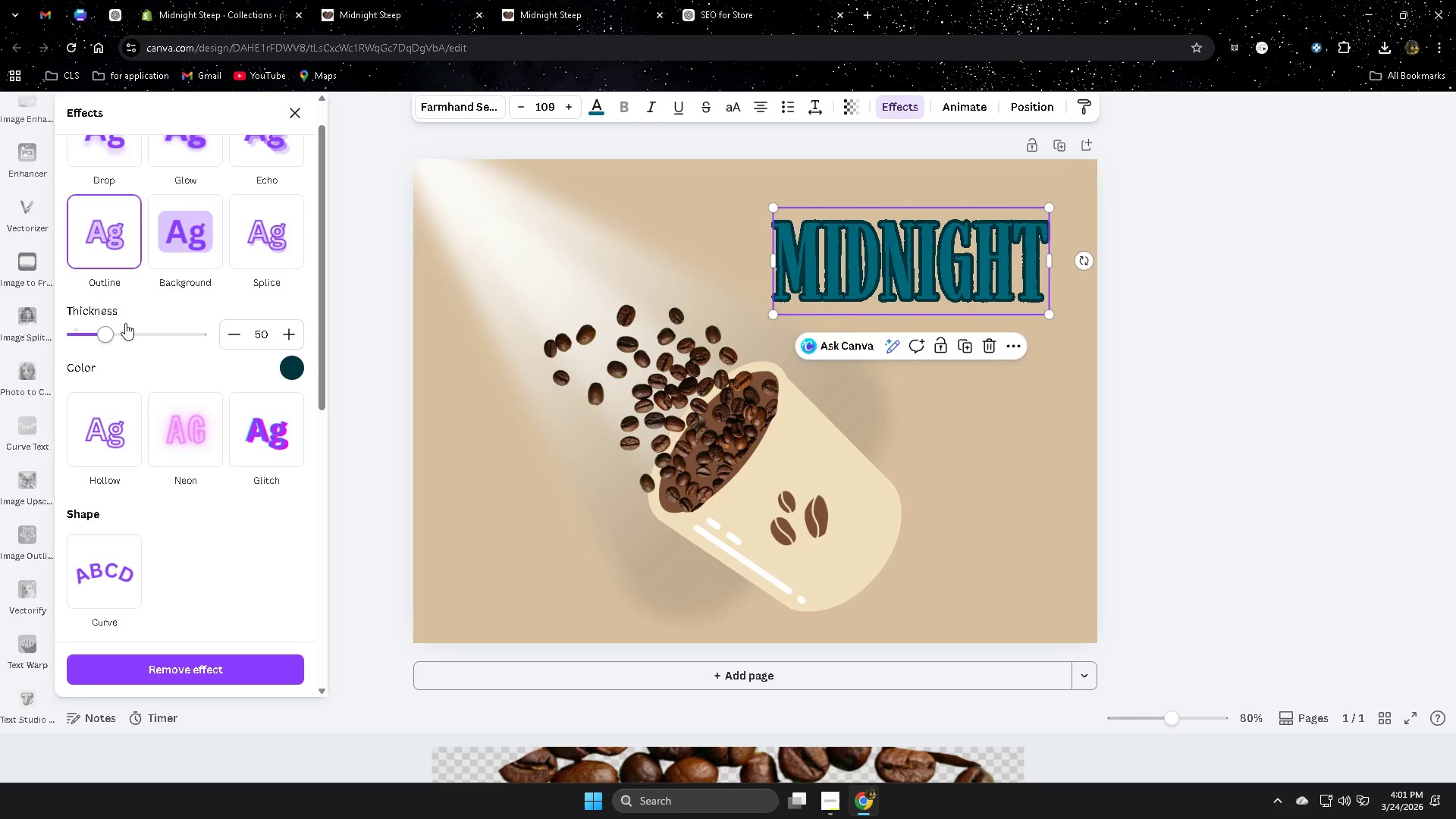 
wait(5.28)
 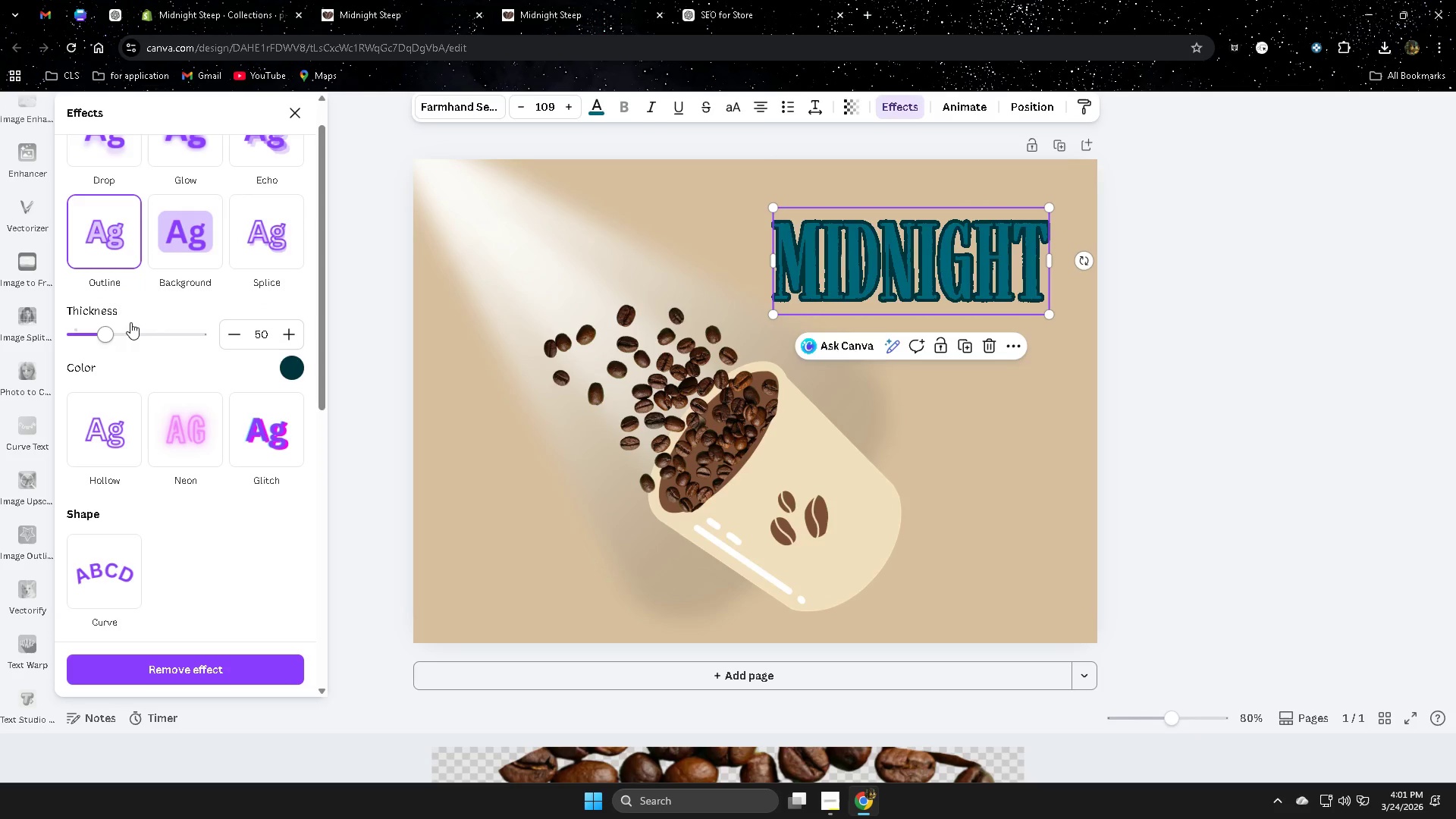 
left_click_drag(start_coordinate=[772, 315], to_coordinate=[760, 318])
 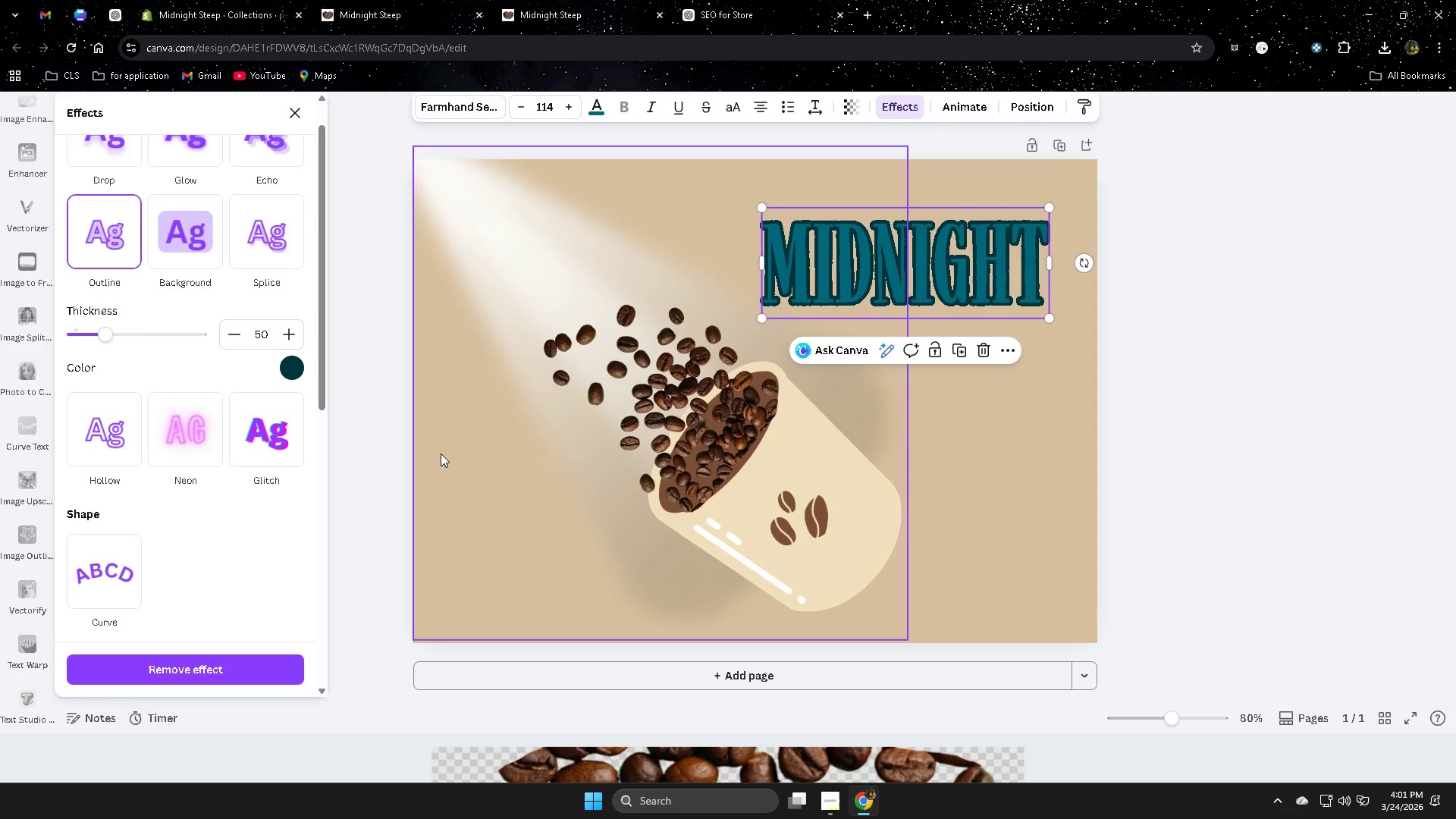 
scroll: coordinate [198, 447], scroll_direction: up, amount: 2.0
 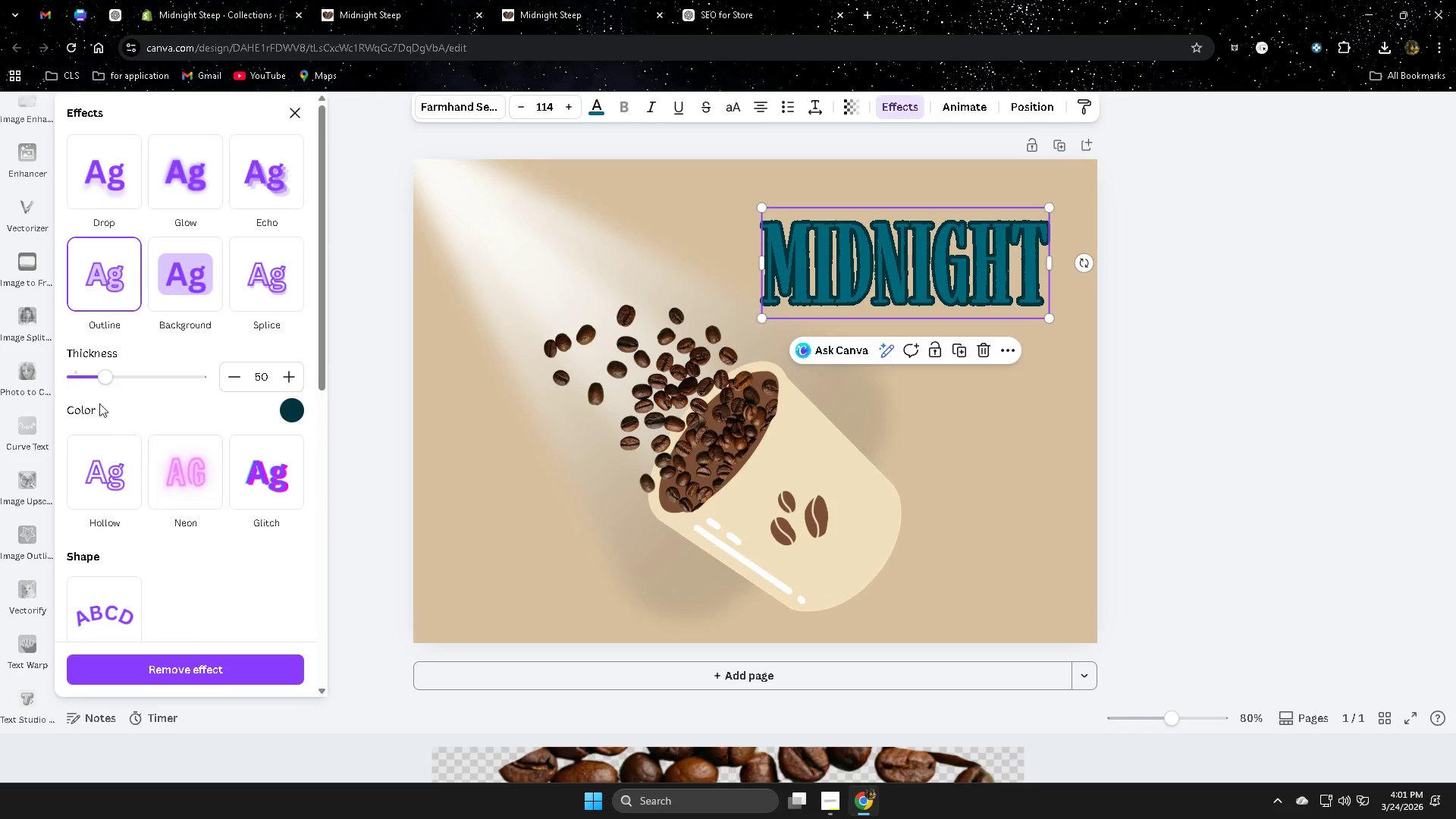 
mouse_move([137, 181])
 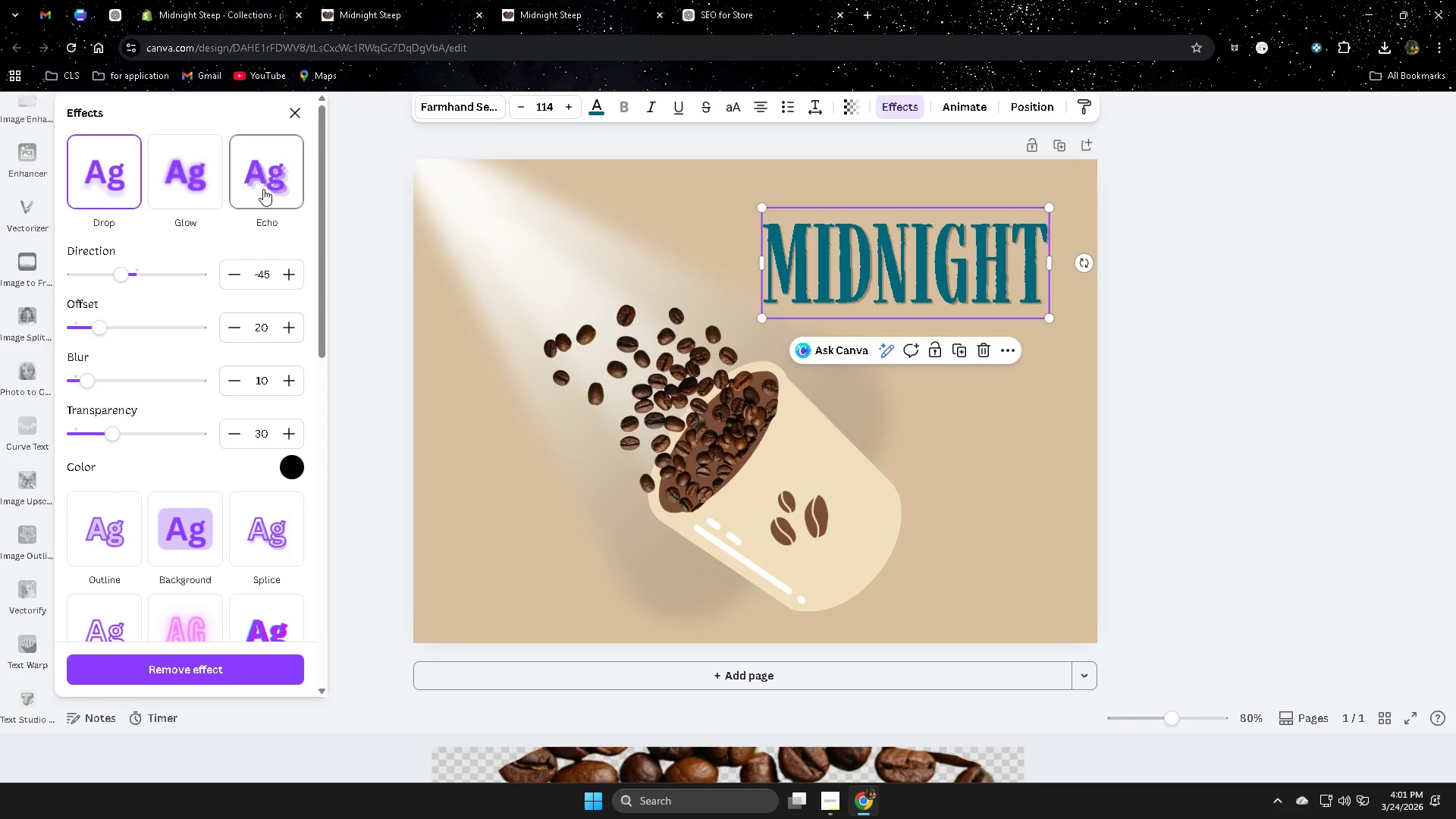 
left_click([263, 189])
 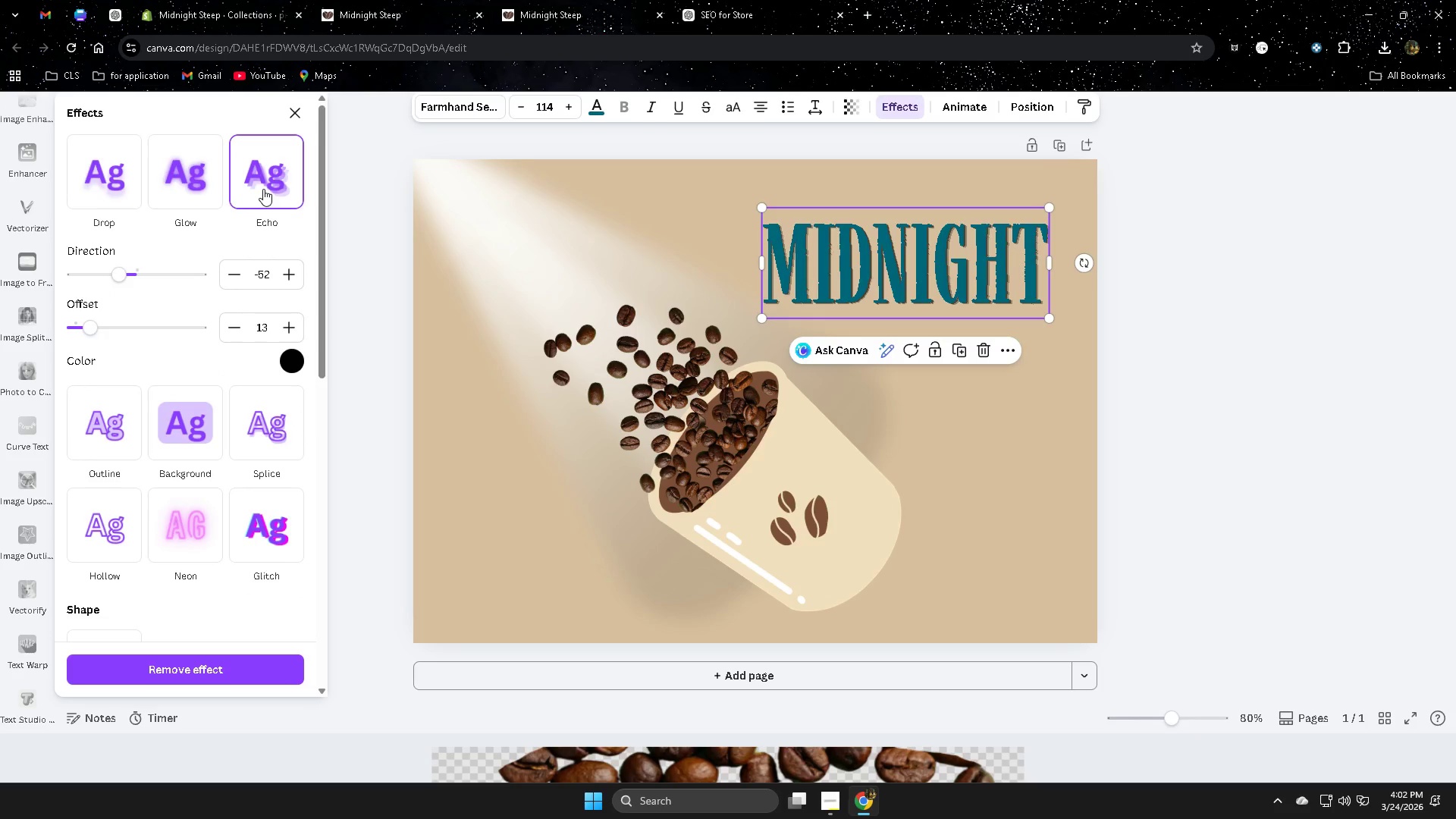 
left_click_drag(start_coordinate=[121, 277], to_coordinate=[124, 287])
 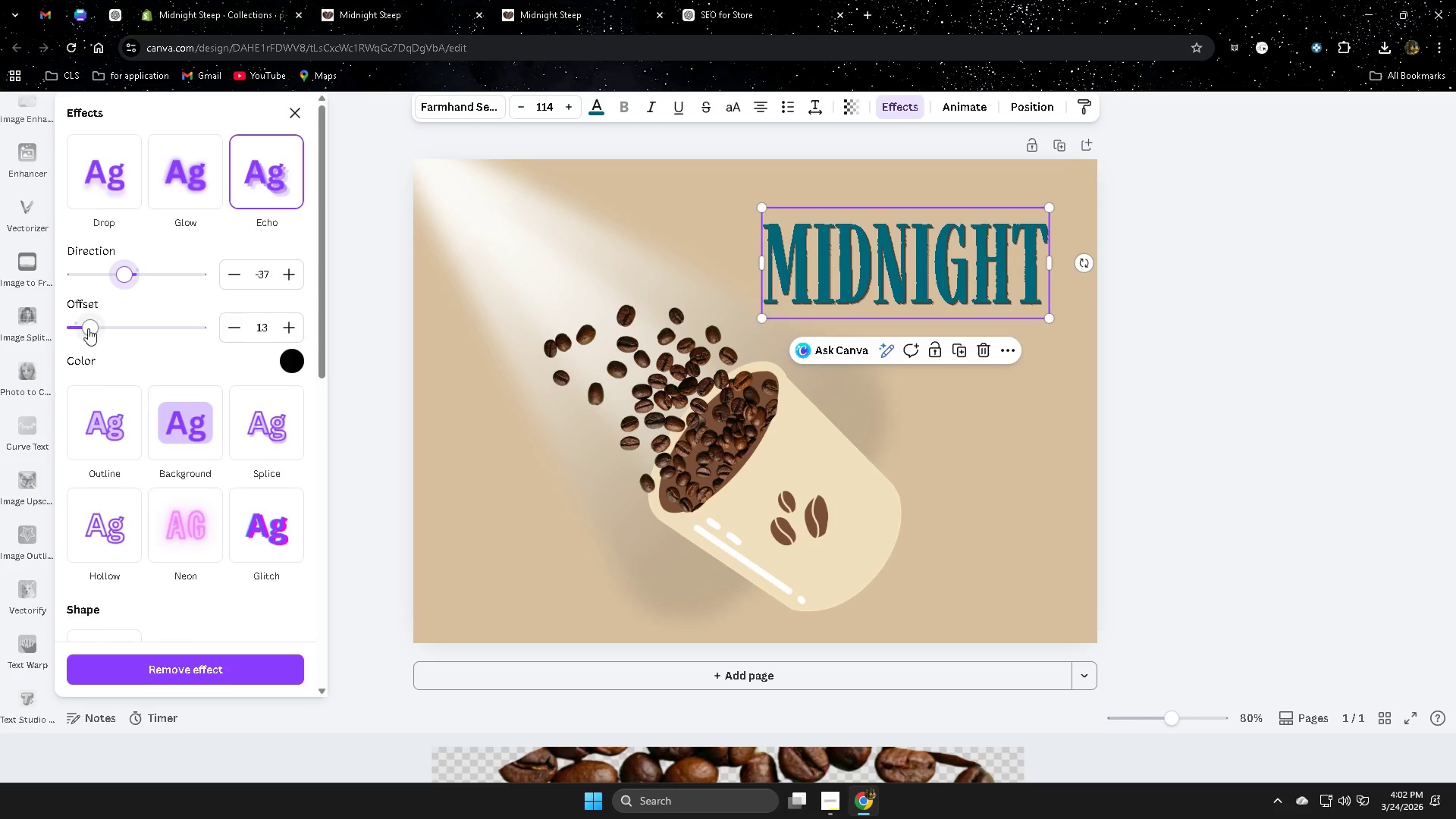 
left_click_drag(start_coordinate=[88, 328], to_coordinate=[108, 325])
 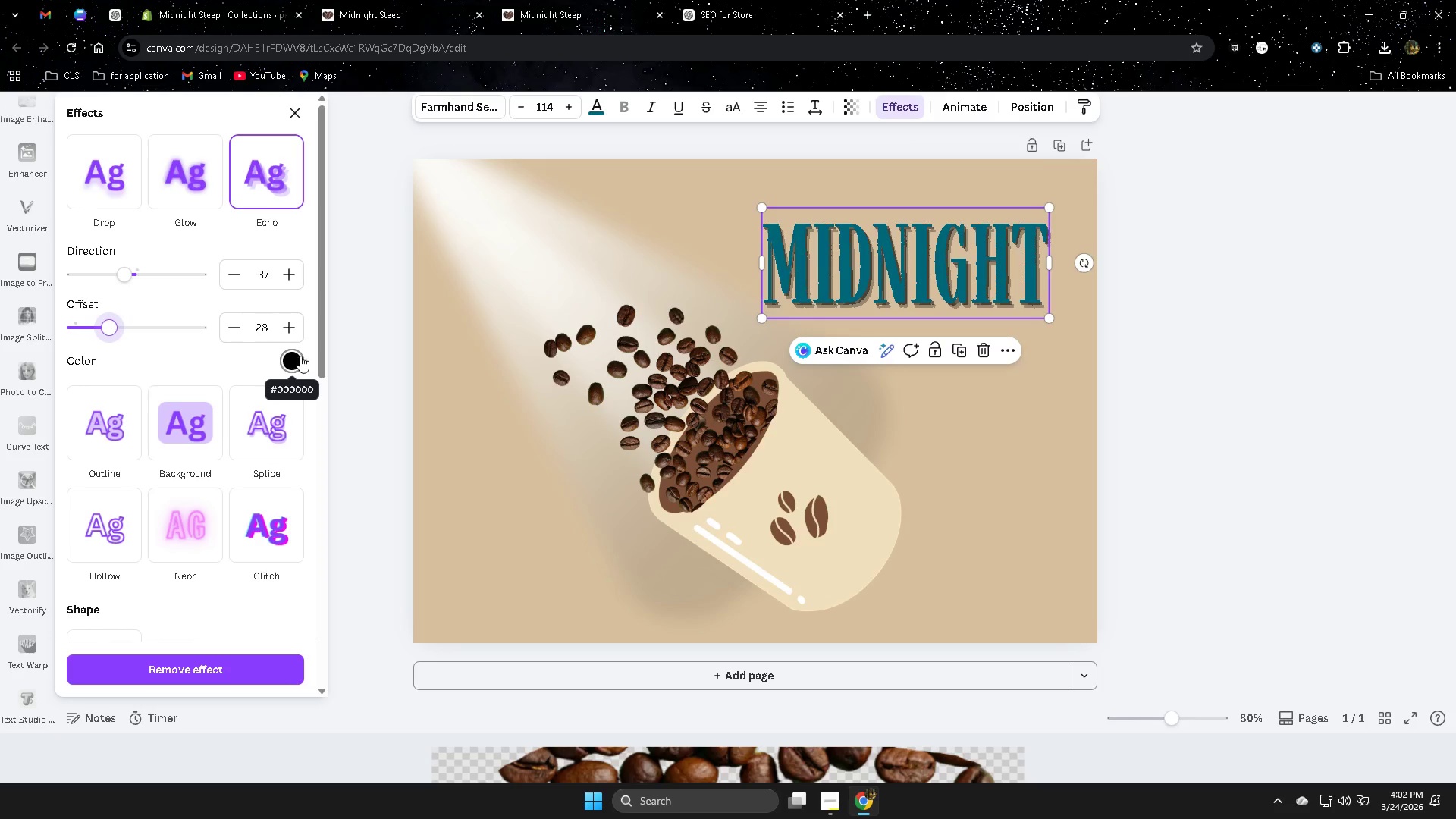 
left_click([309, 393])
 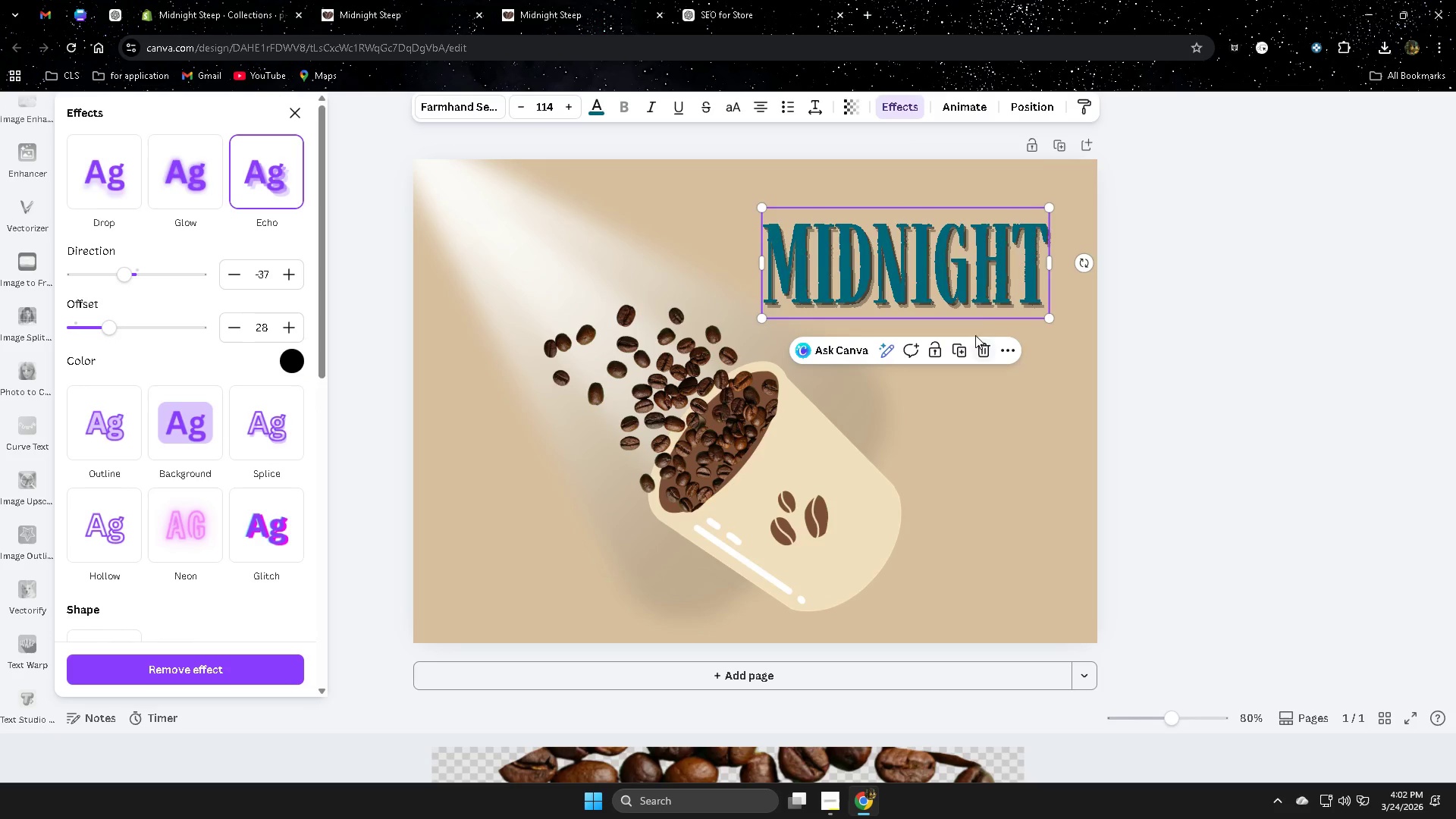 
left_click([980, 294])
 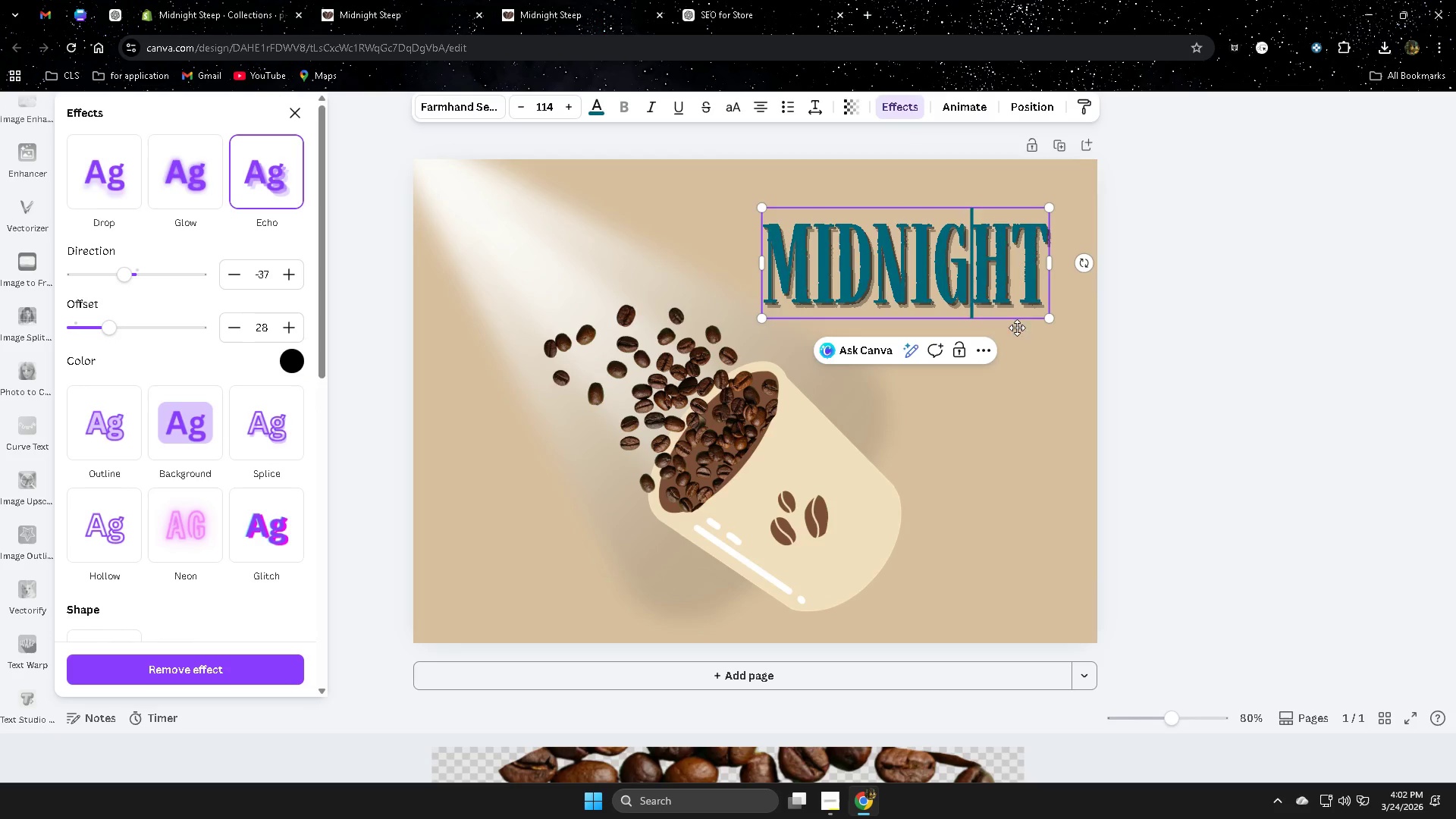 
left_click([1035, 388])
 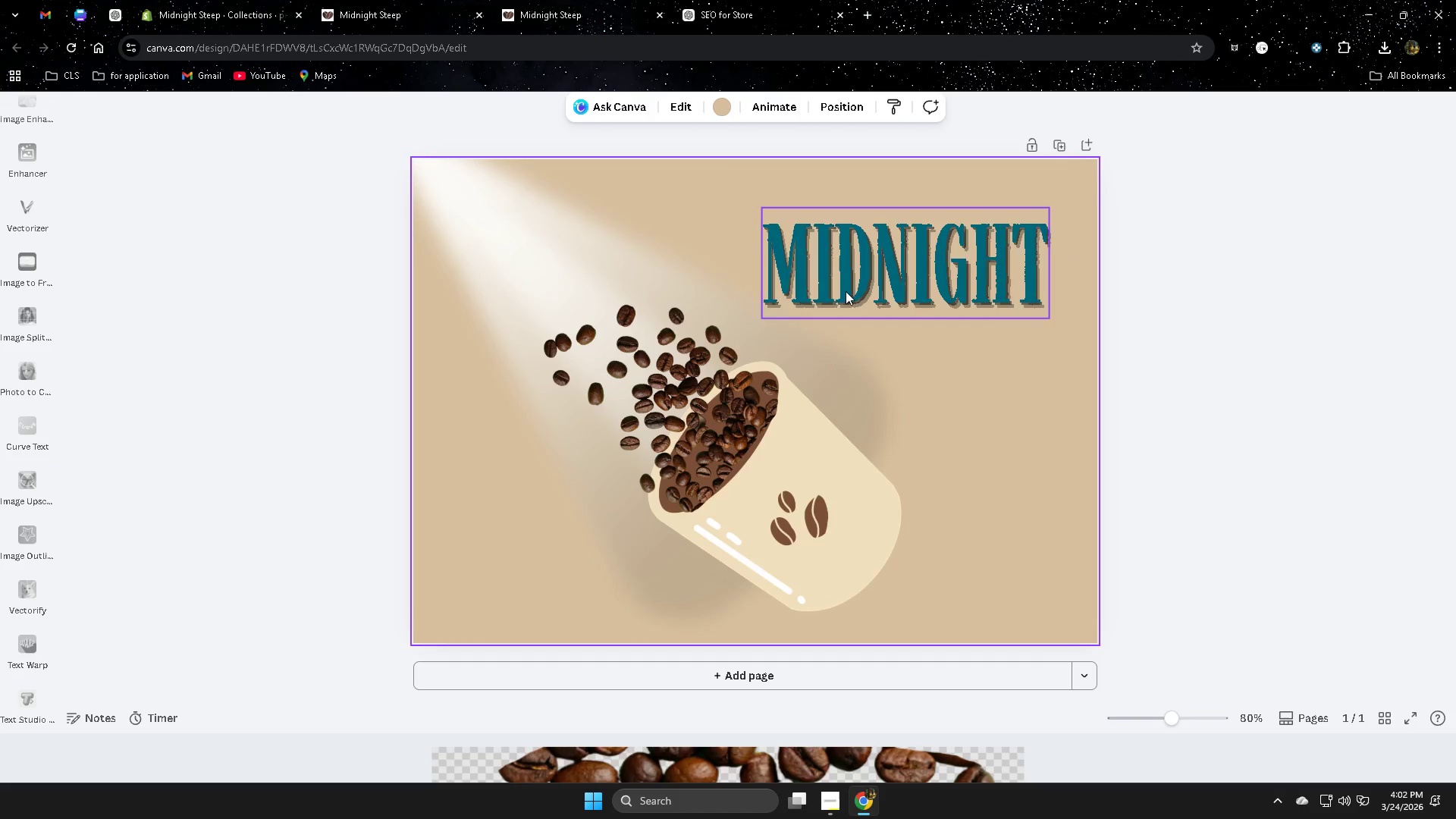 
left_click([977, 301])
 